 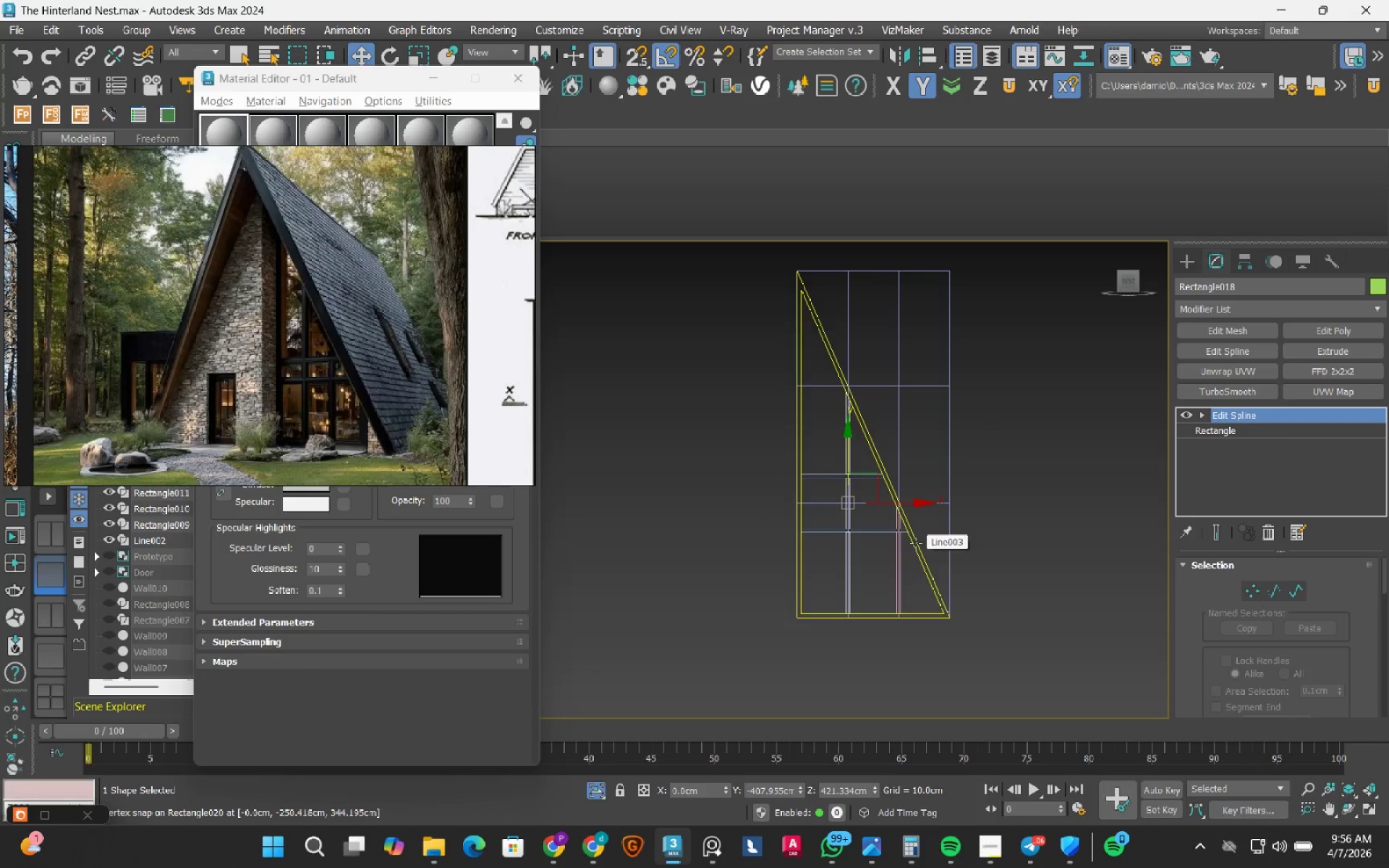 
left_click([1074, 527])
 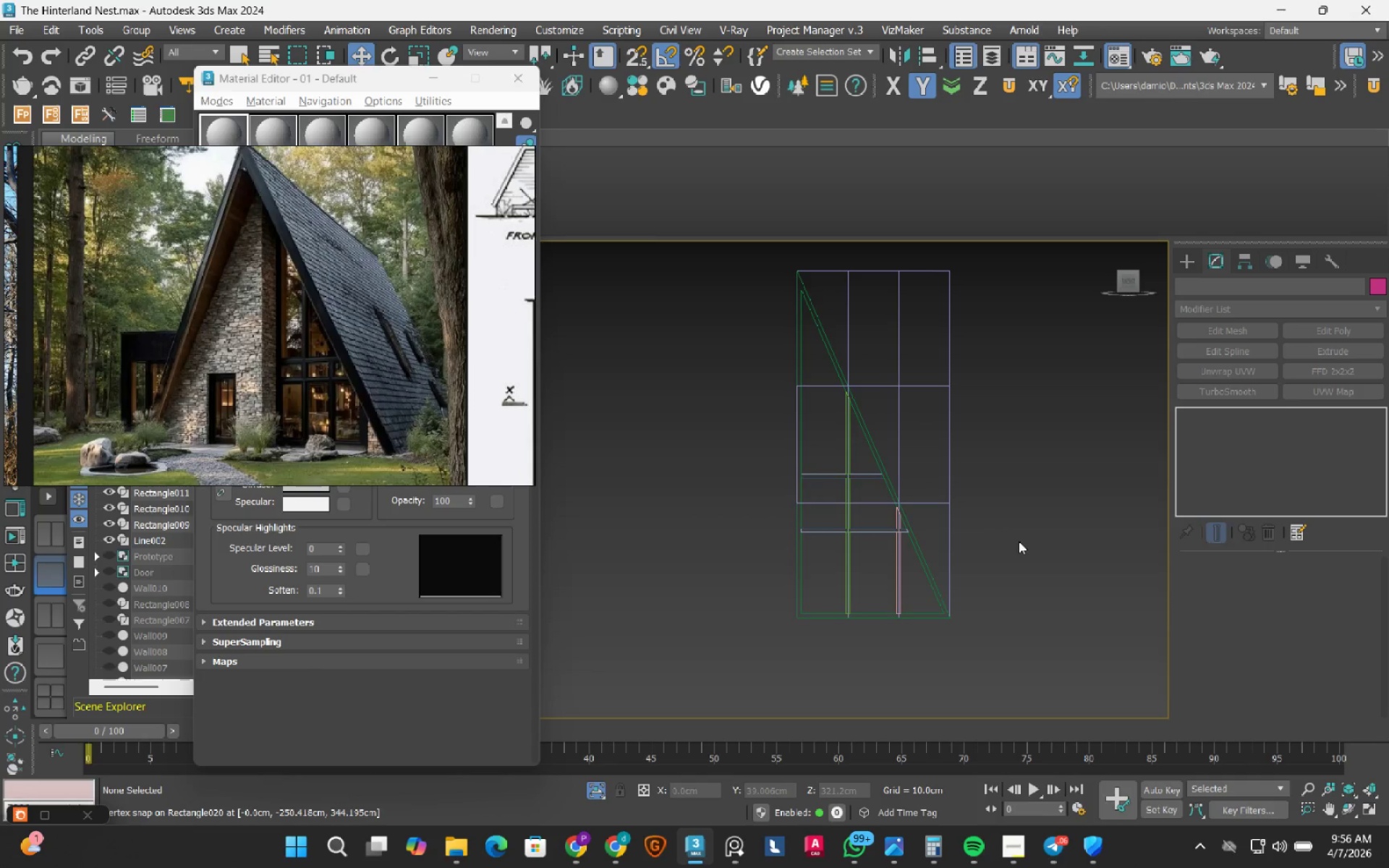 
scroll: coordinate [894, 605], scroll_direction: up, amount: 3.0
 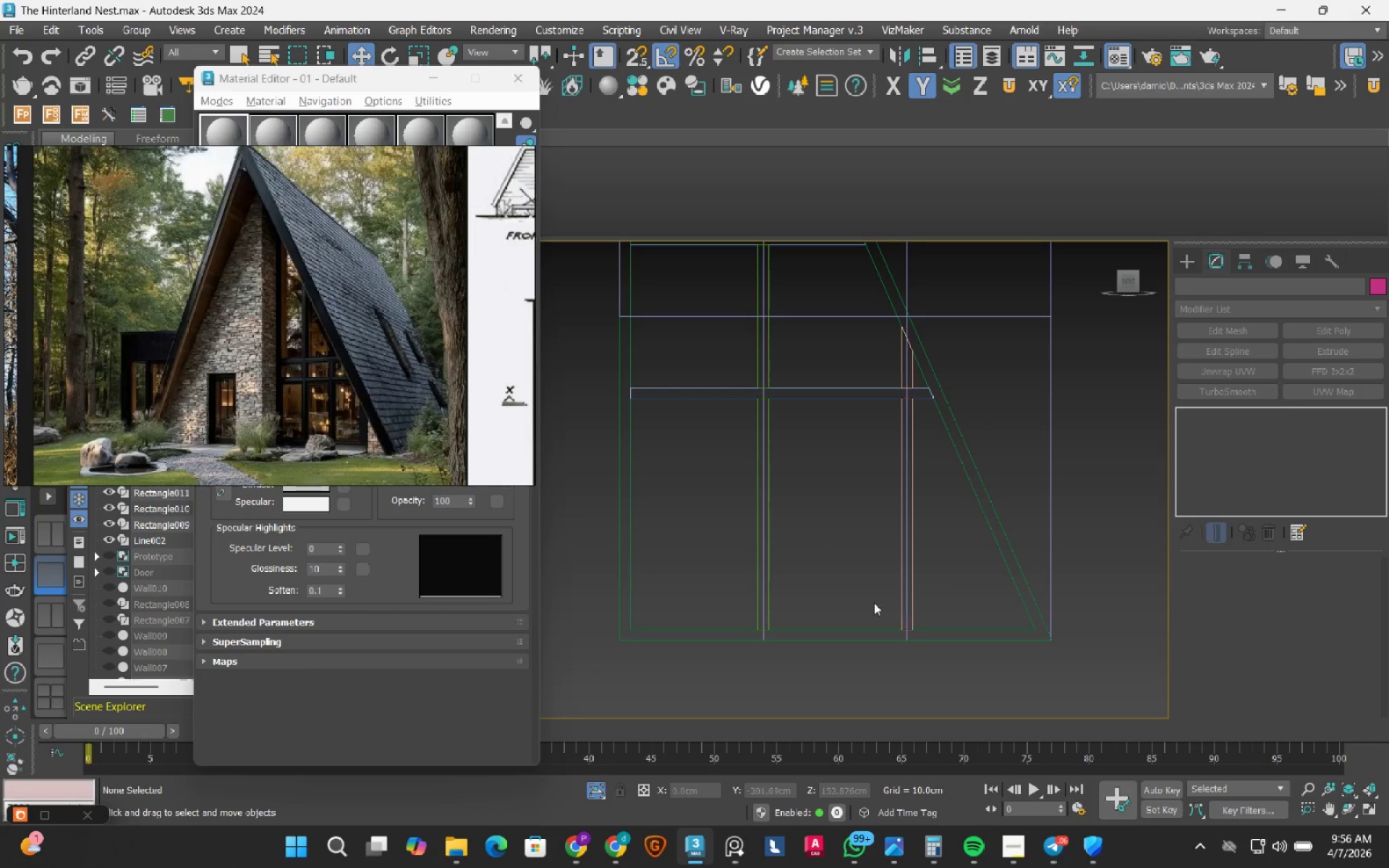 
scroll: coordinate [807, 554], scroll_direction: none, amount: 0.0
 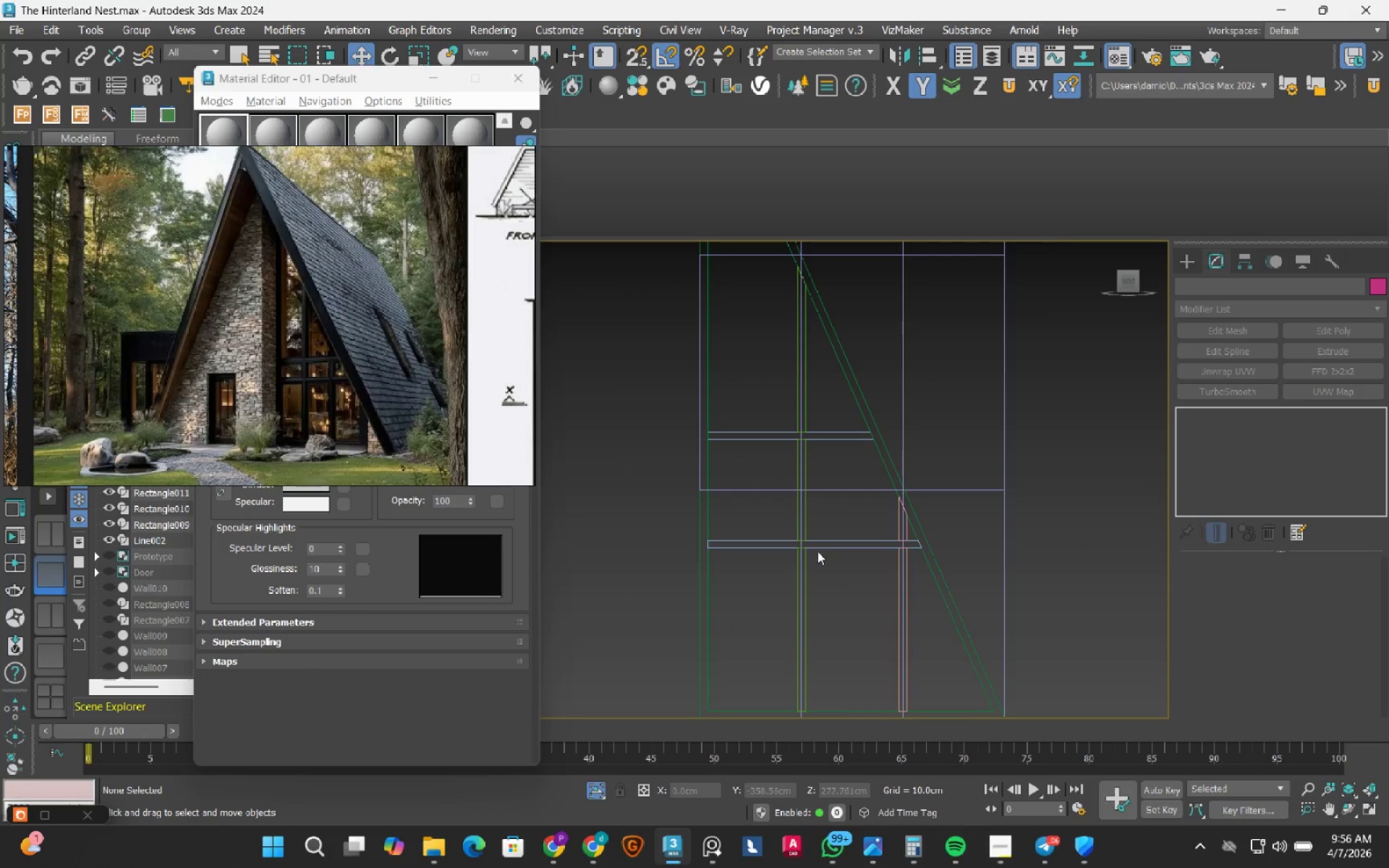 
scroll: coordinate [794, 545], scroll_direction: up, amount: 5.0
 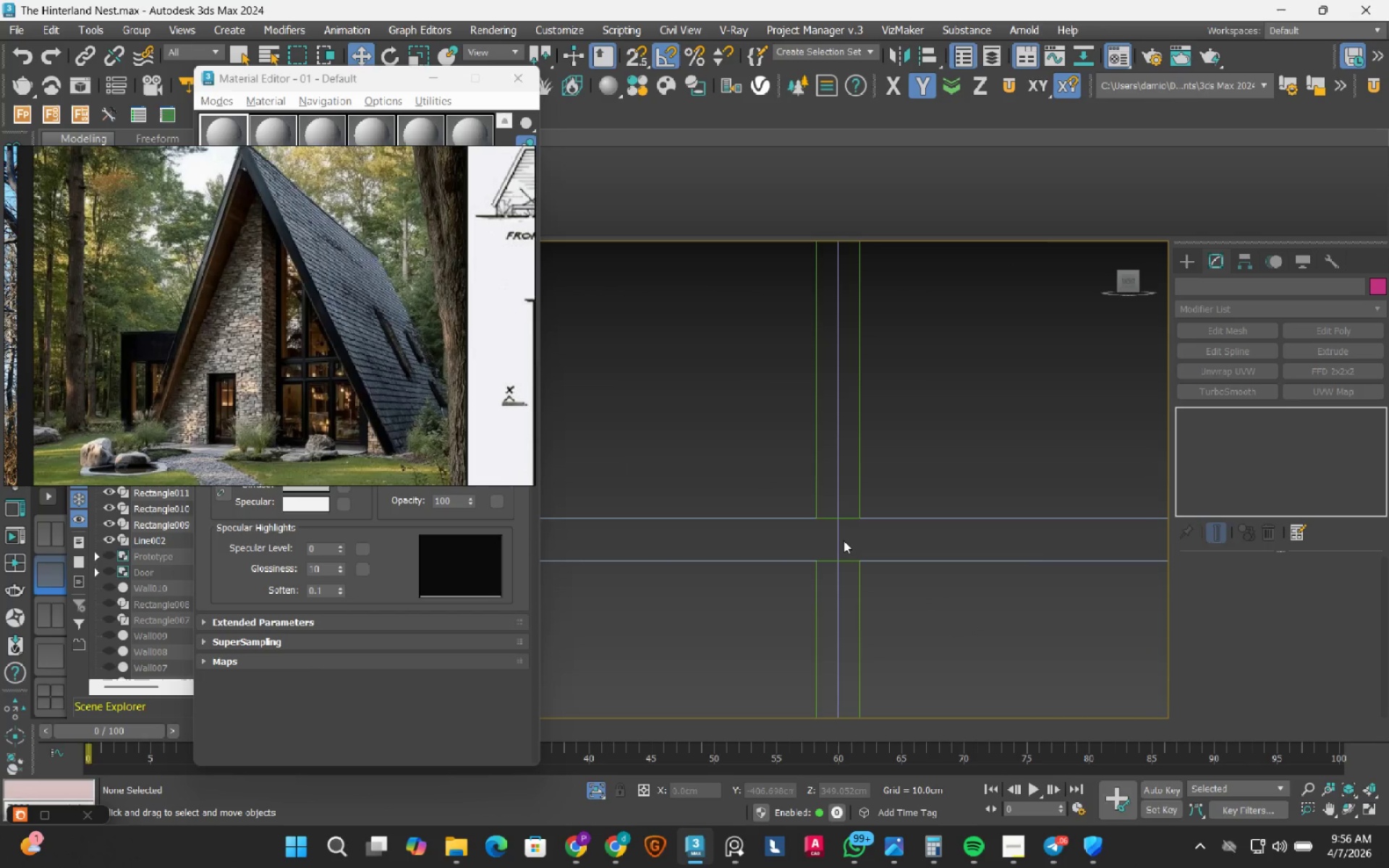 
scroll: coordinate [844, 539], scroll_direction: down, amount: 3.0
 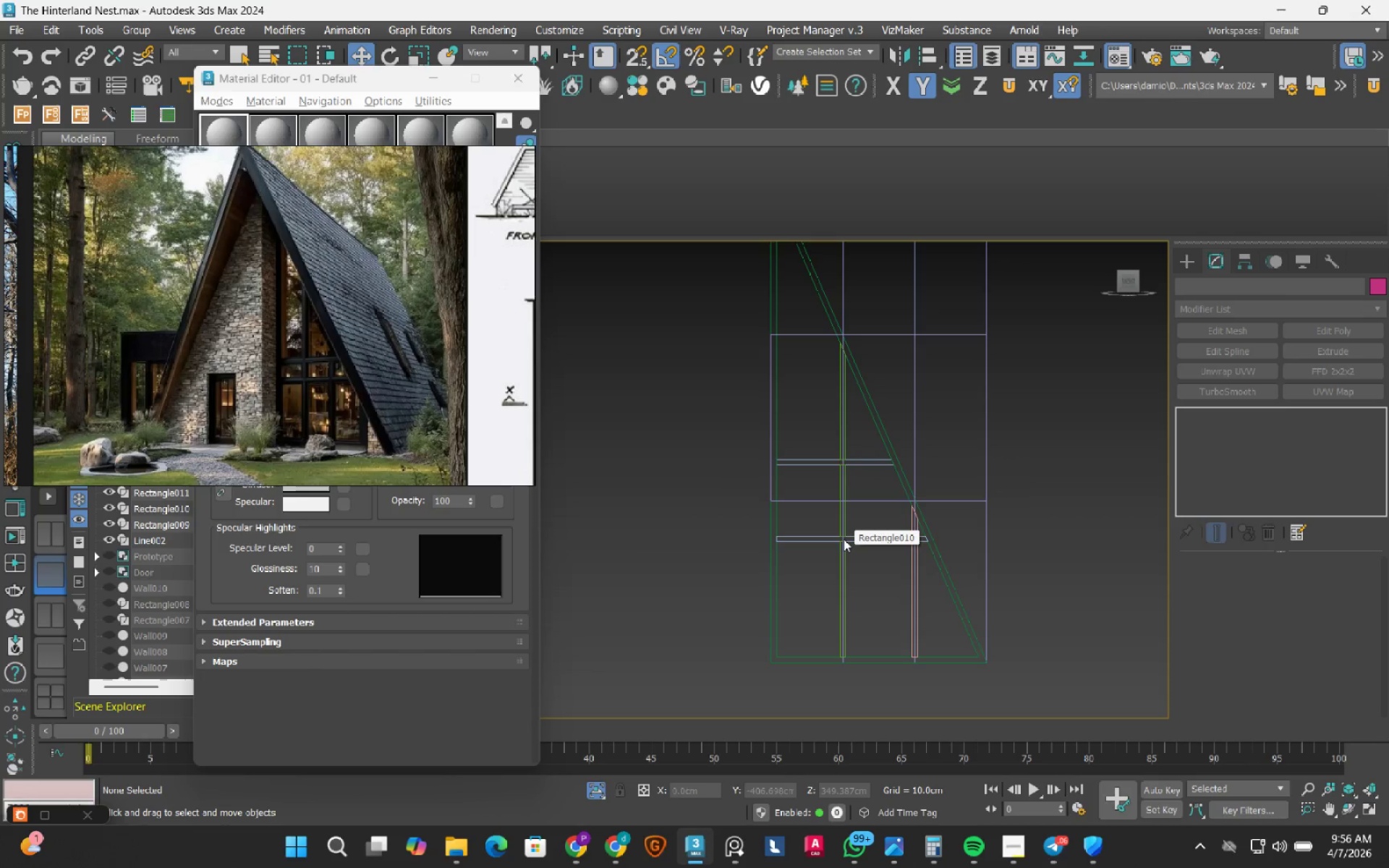 
scroll: coordinate [896, 505], scroll_direction: up, amount: 2.0
 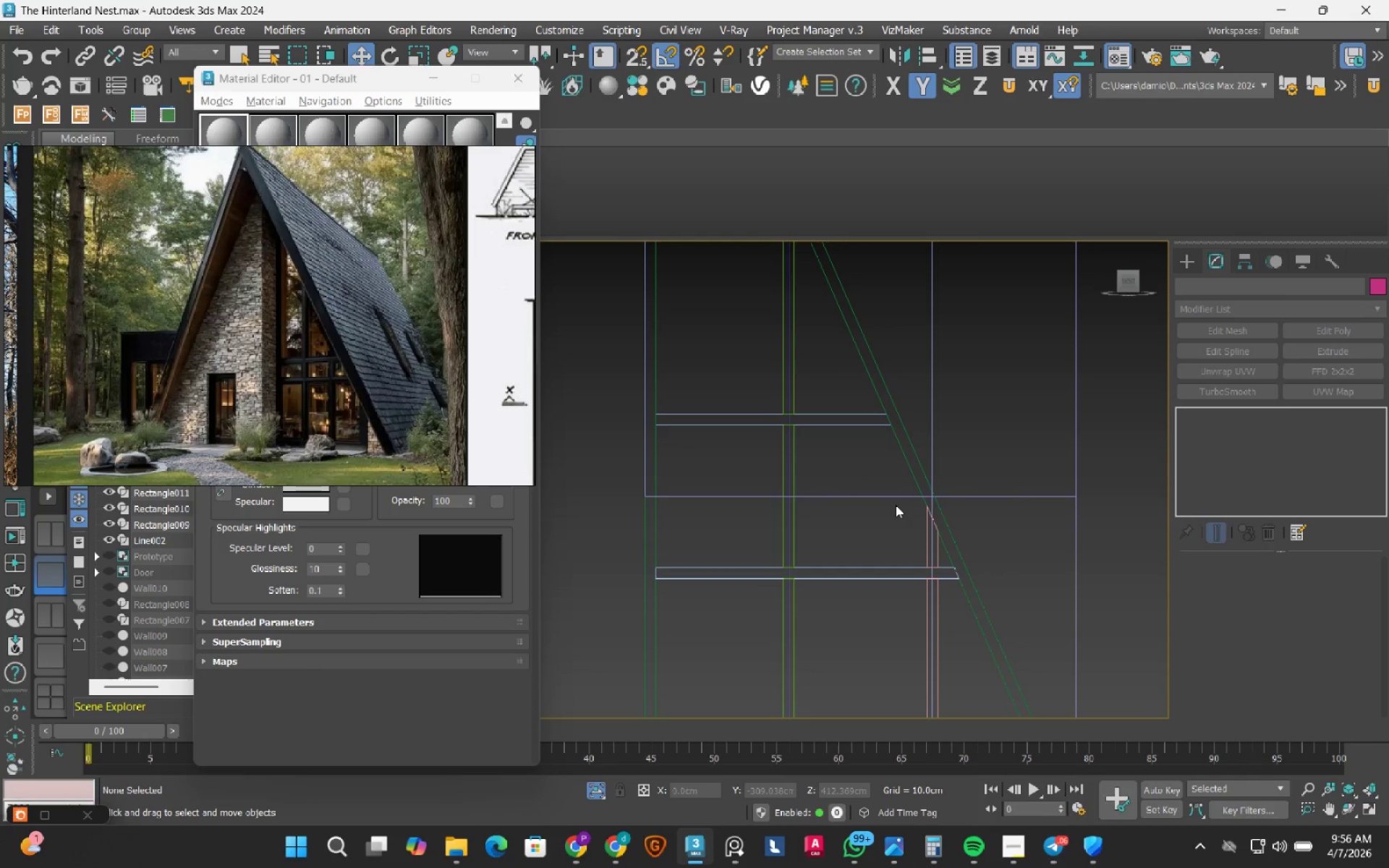 
scroll: coordinate [896, 505], scroll_direction: down, amount: 2.0
 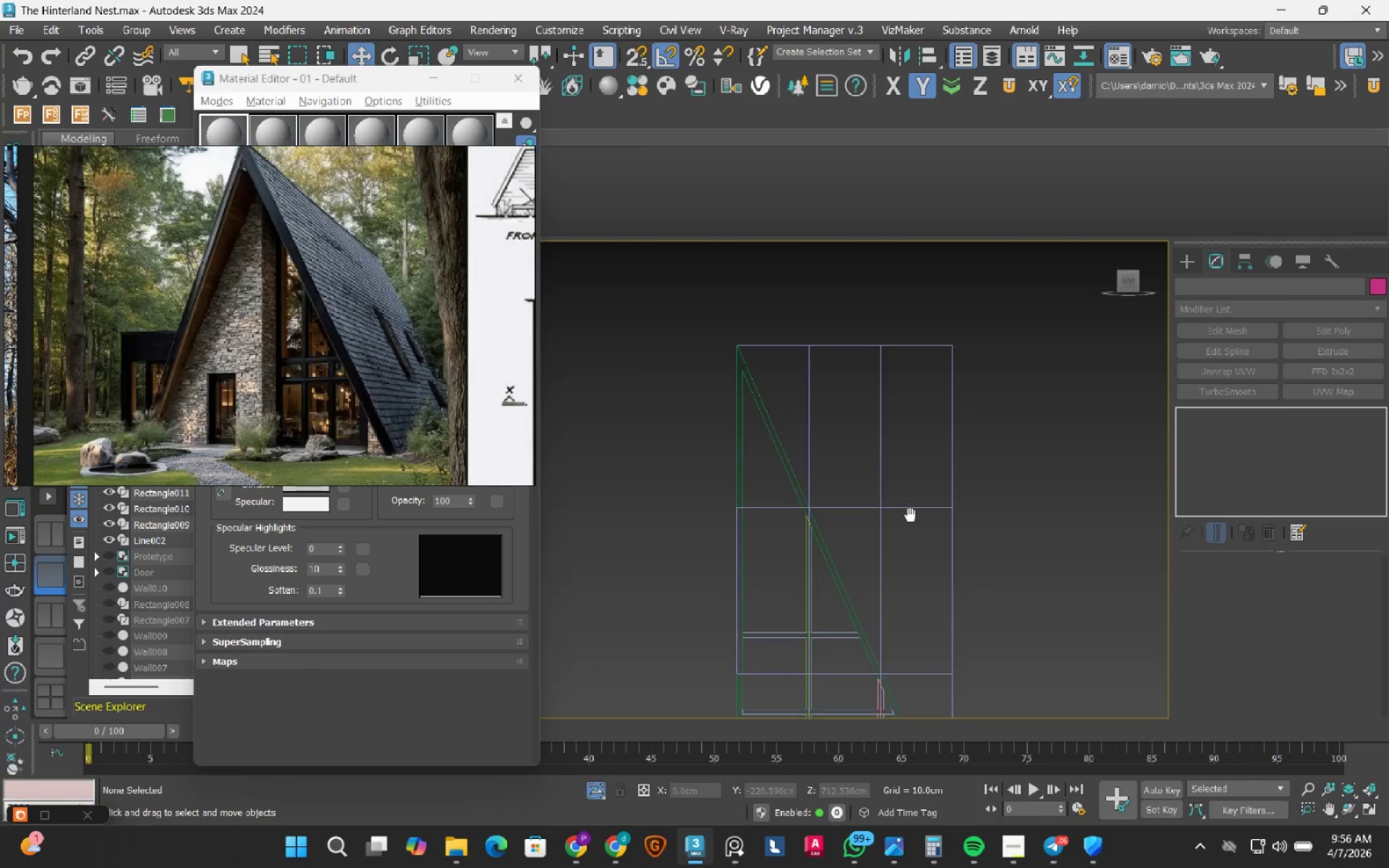 
wait(5.23)
 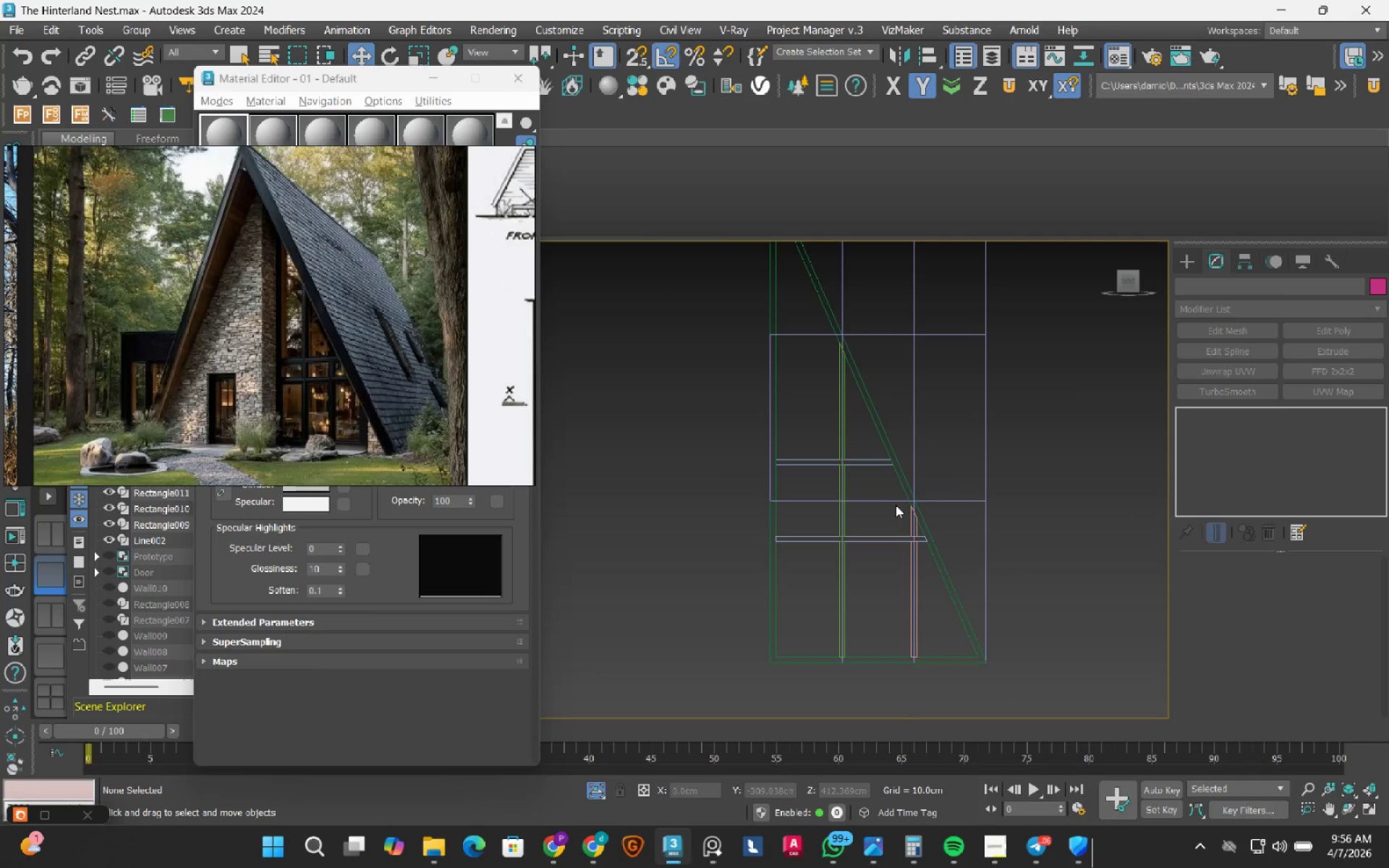 
left_click_drag(start_coordinate=[982, 298], to_coordinate=[791, 400])
 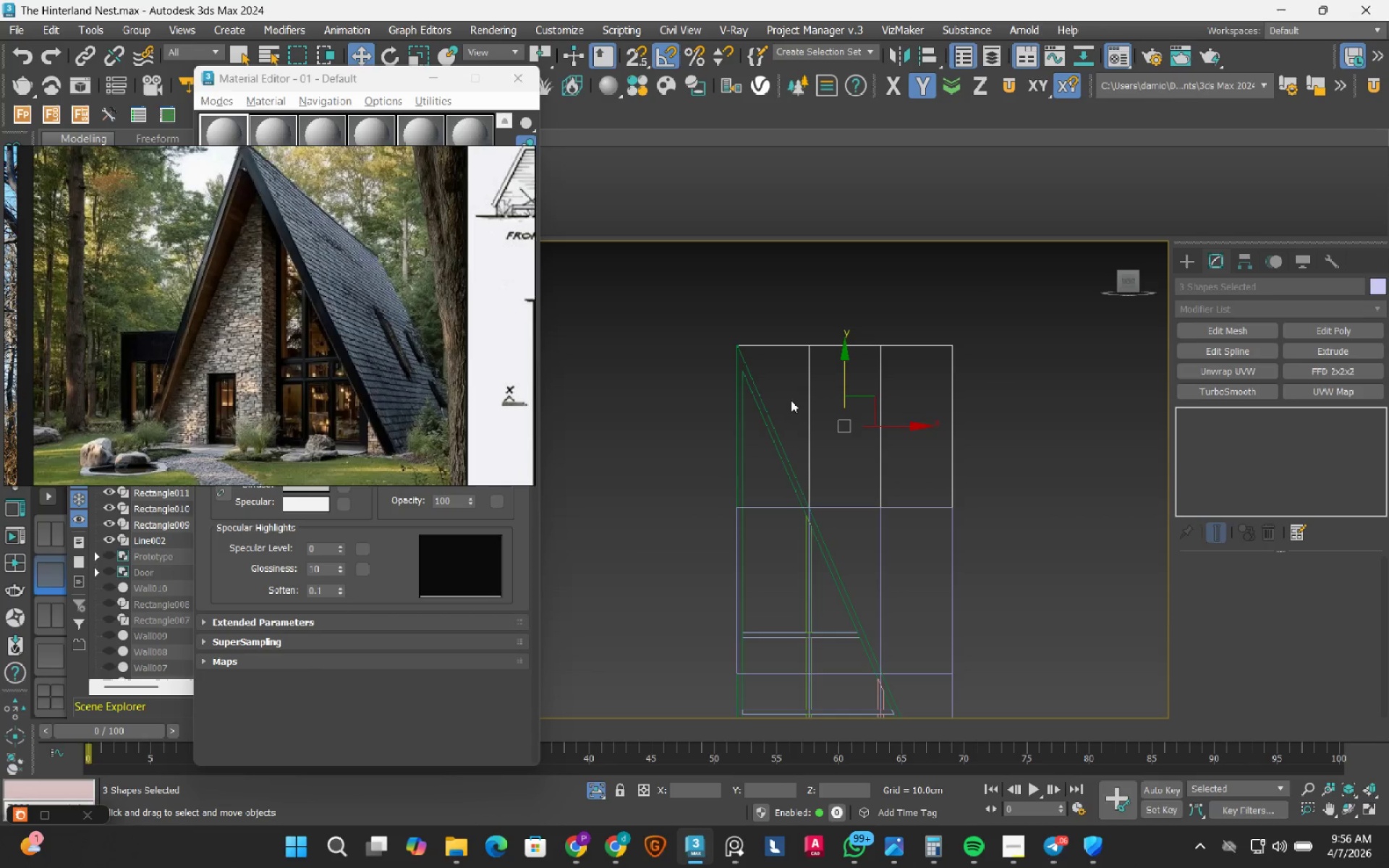 
key(Delete)
 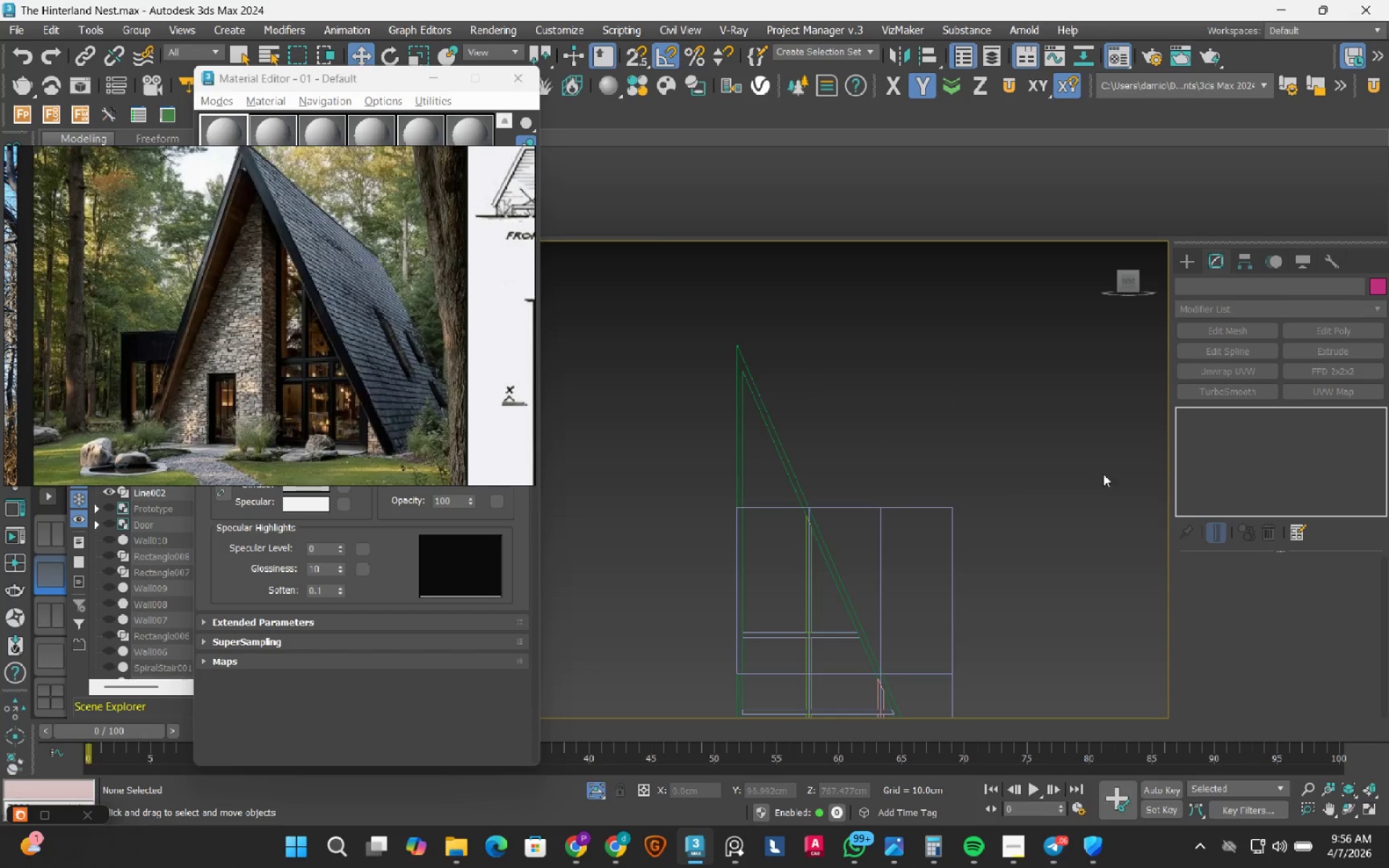 
left_click_drag(start_coordinate=[1068, 468], to_coordinate=[879, 545])
 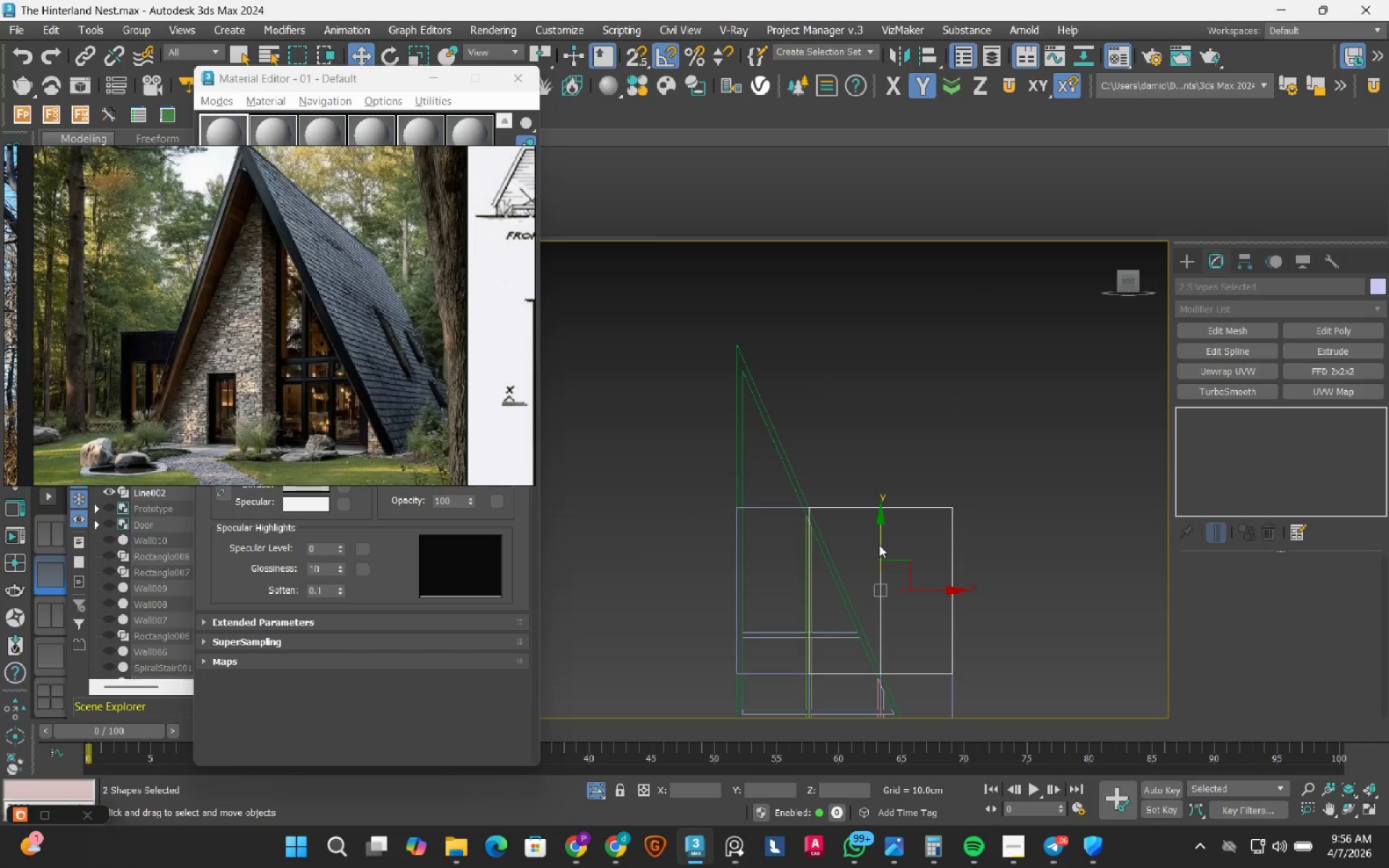 
key(Delete)
 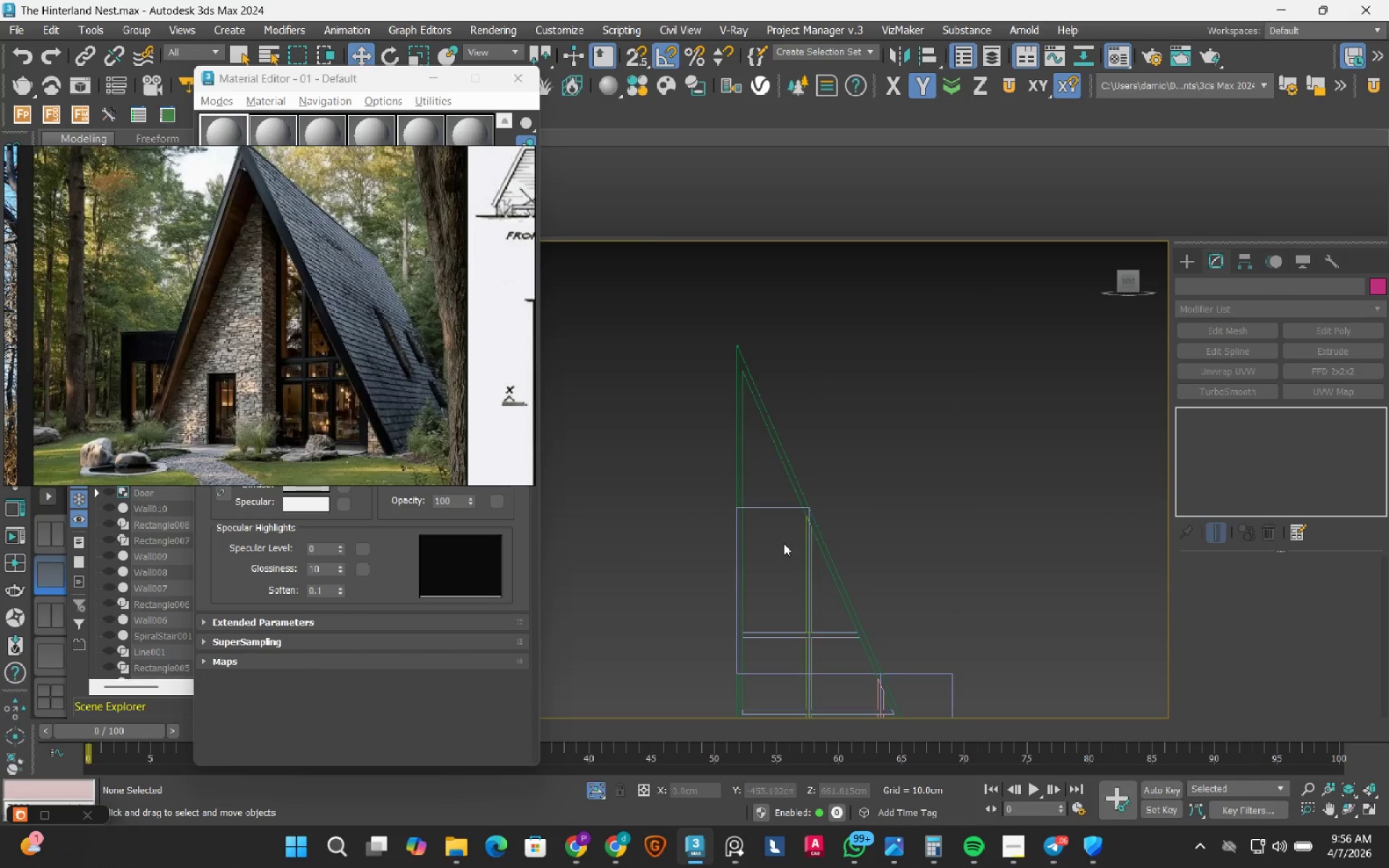 
left_click_drag(start_coordinate=[783, 542], to_coordinate=[767, 486])
 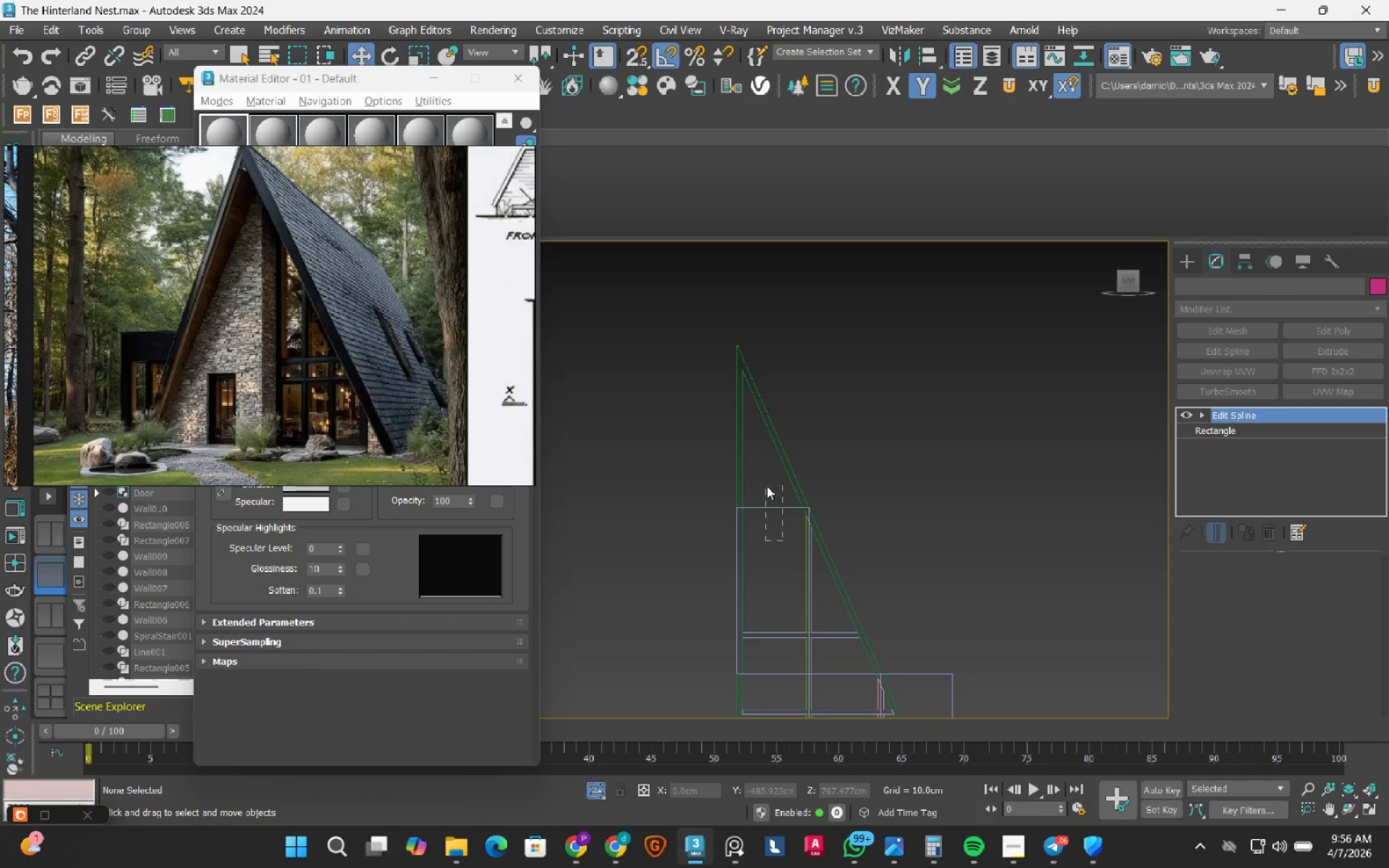 
key(Delete)
 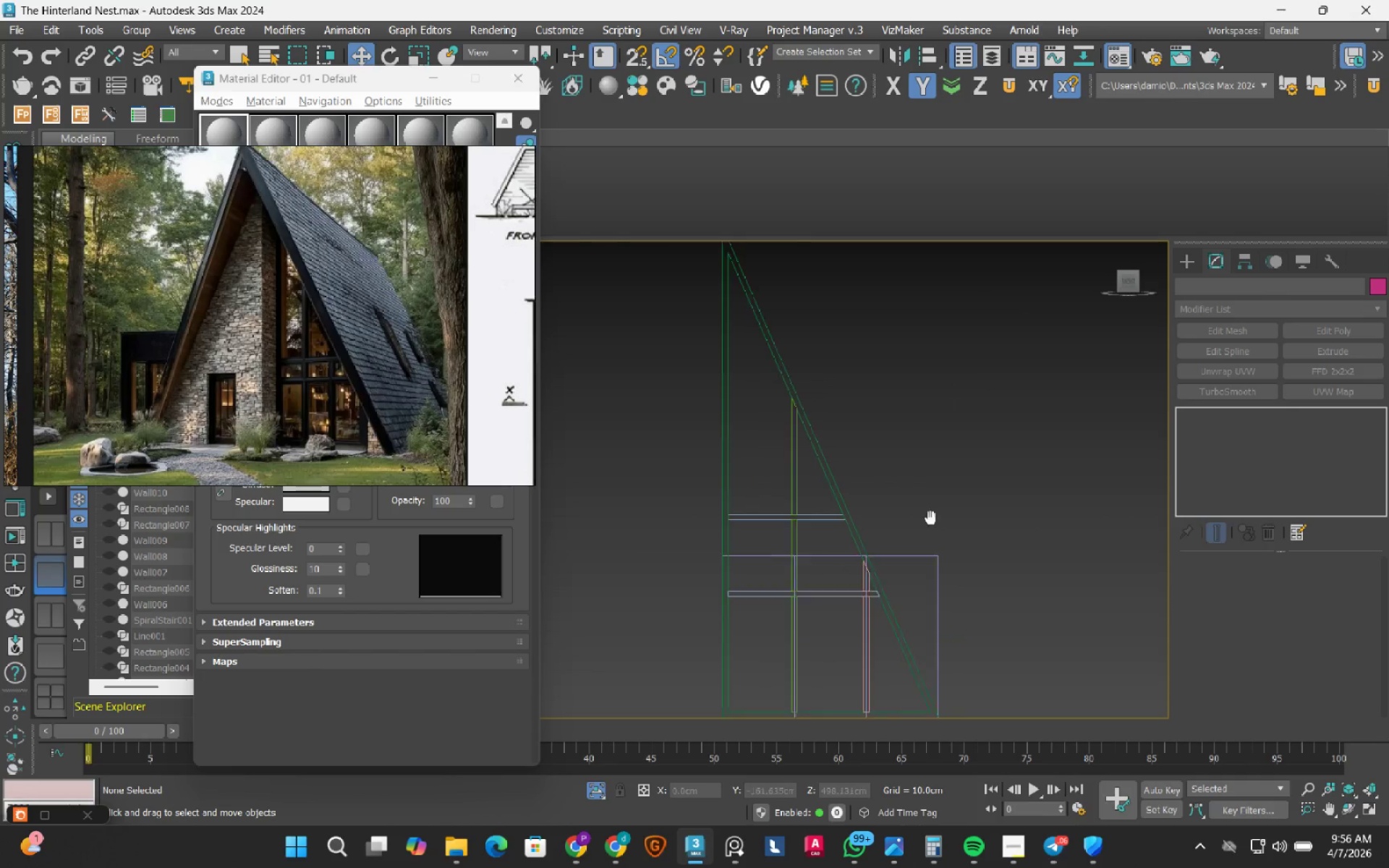 
left_click_drag(start_coordinate=[946, 495], to_coordinate=[901, 540])
 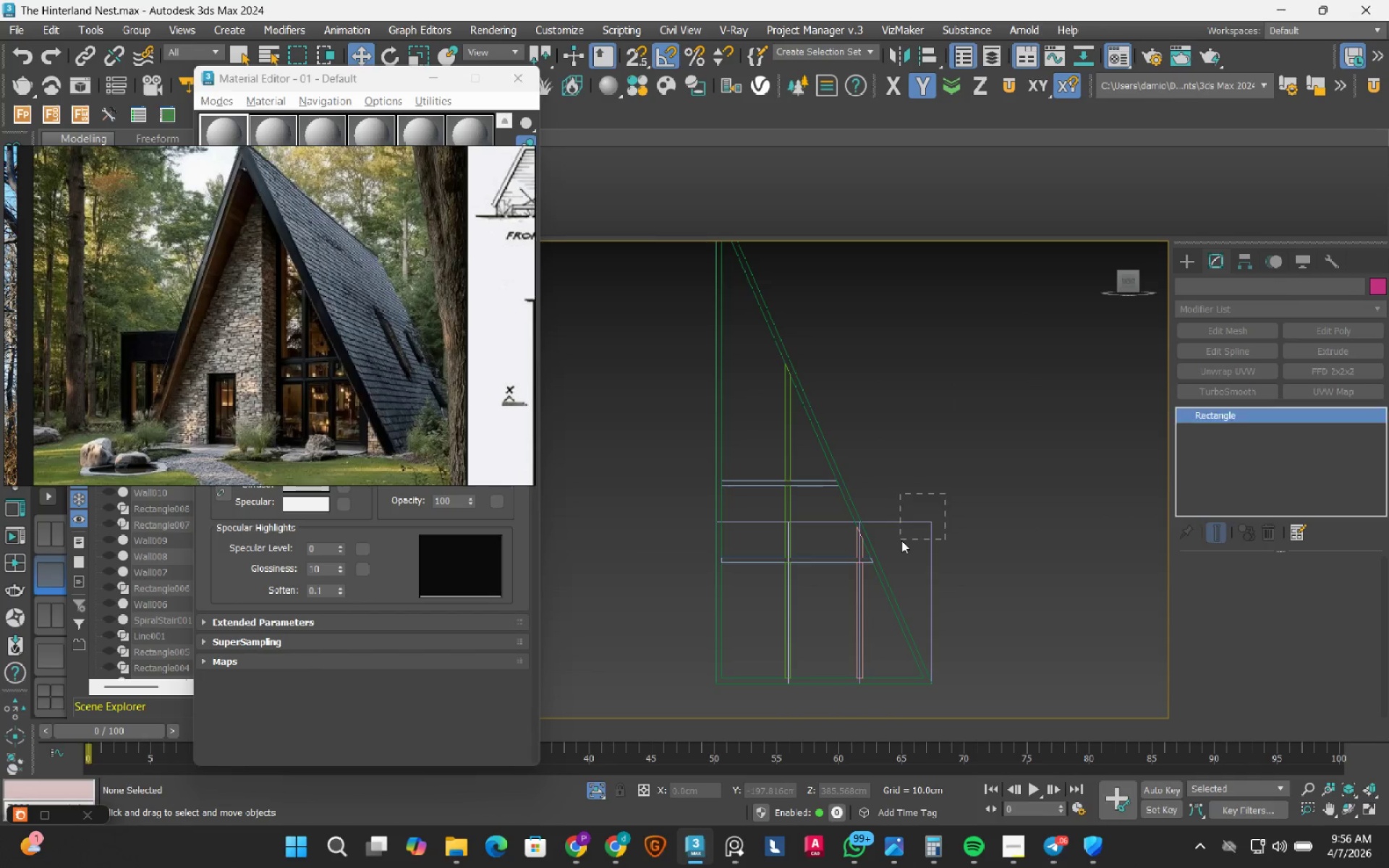 
key(Delete)
 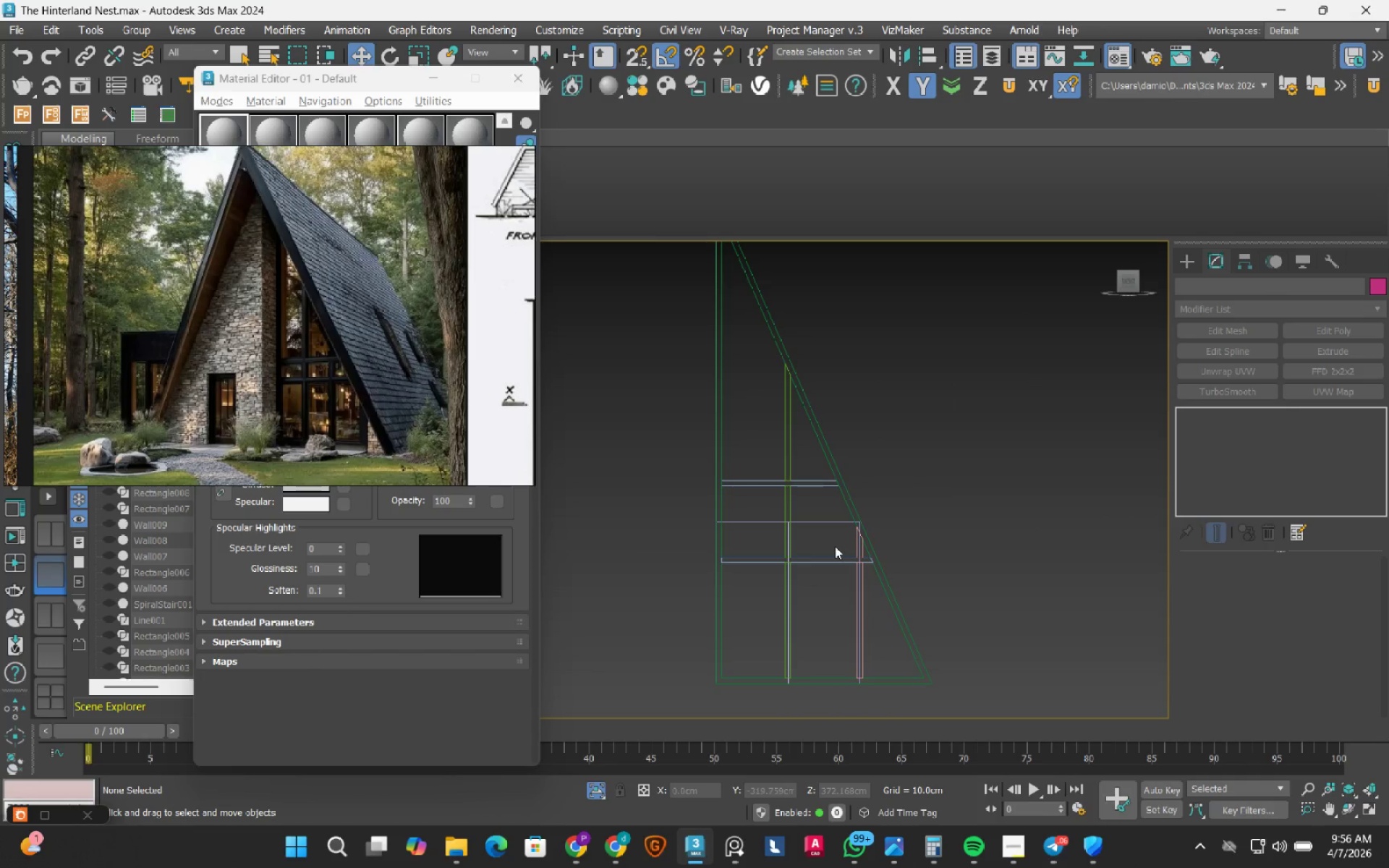 
left_click_drag(start_coordinate=[828, 540], to_coordinate=[809, 481])
 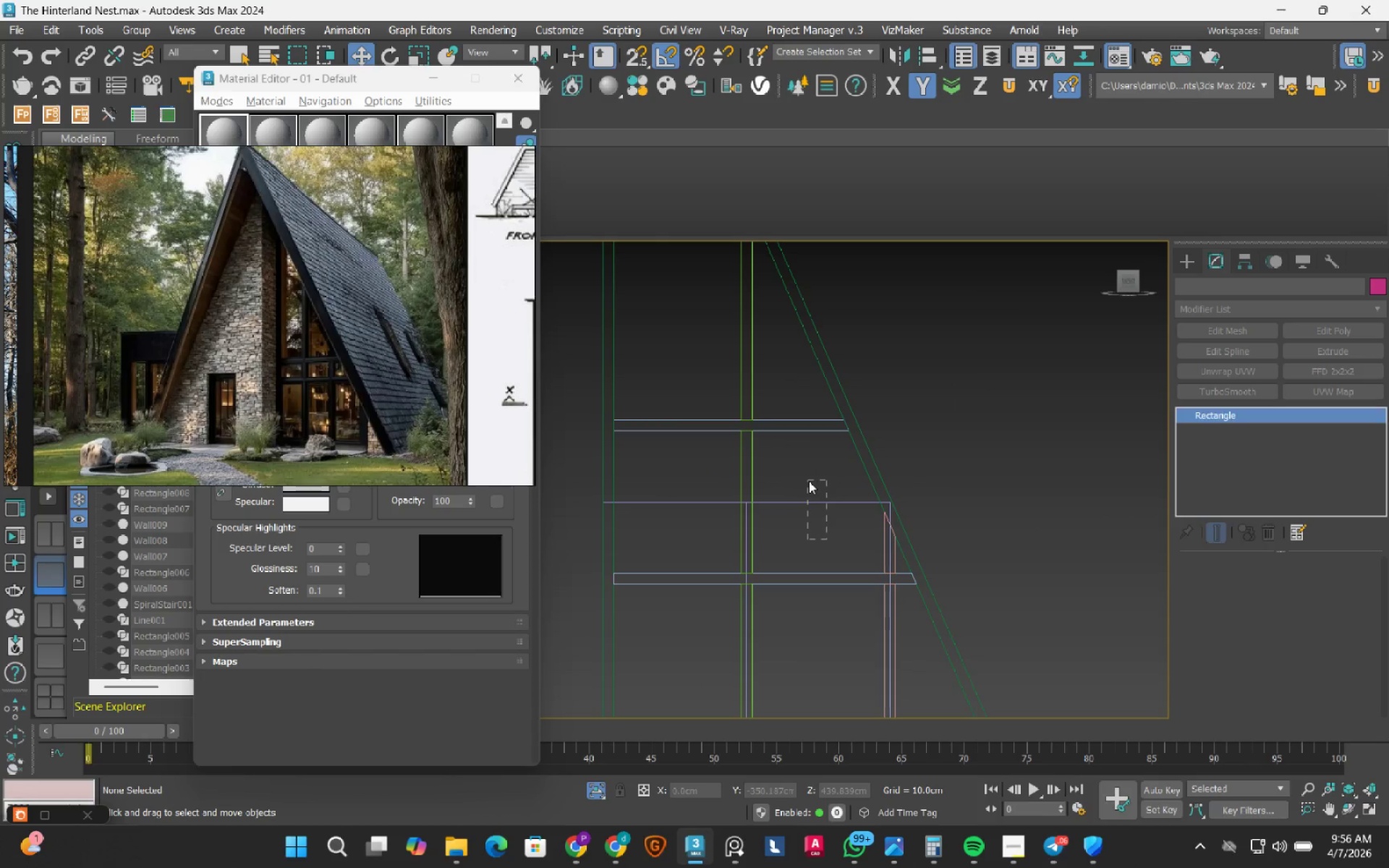 
scroll: coordinate [829, 541], scroll_direction: up, amount: 2.0
 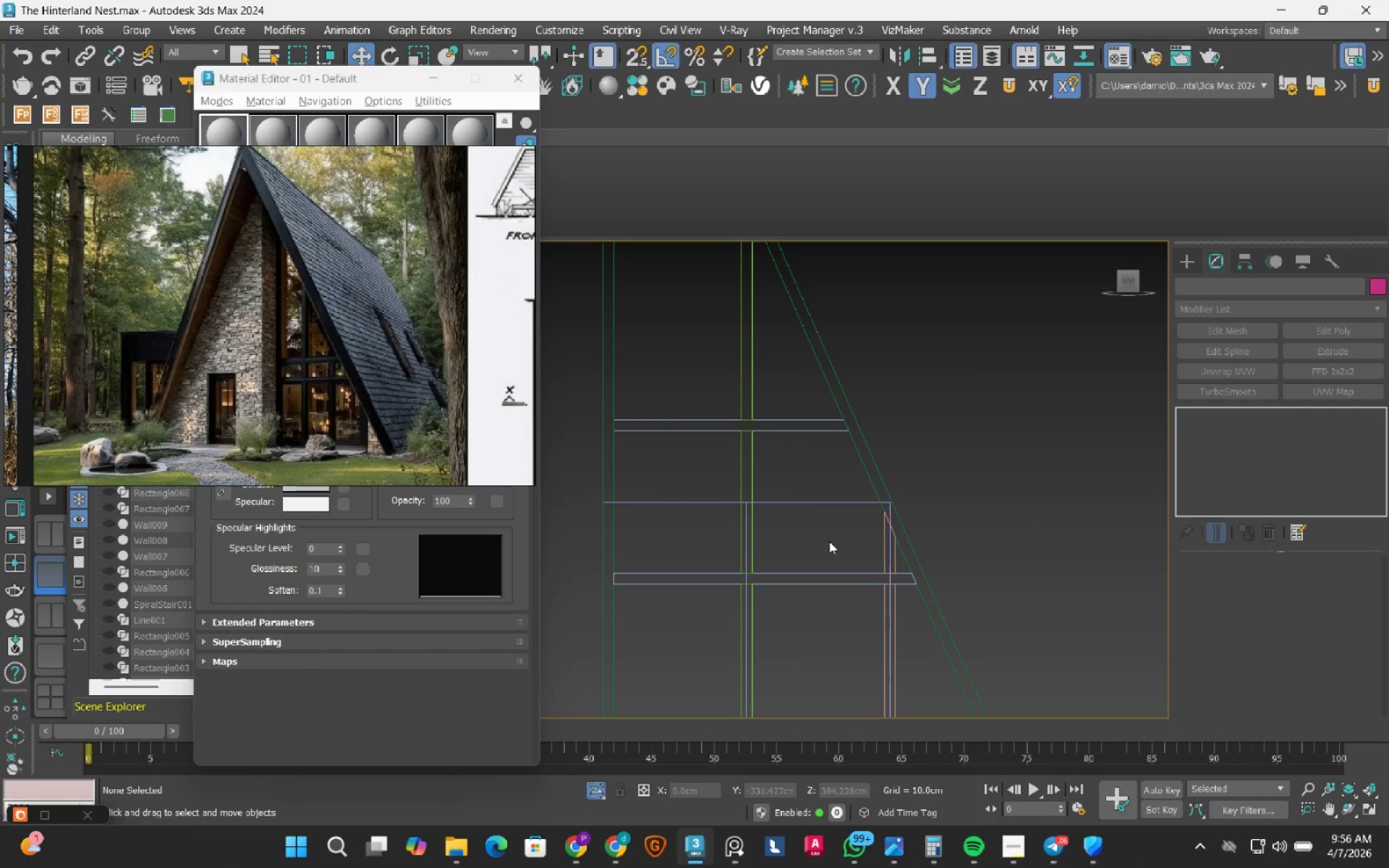 
key(Delete)
 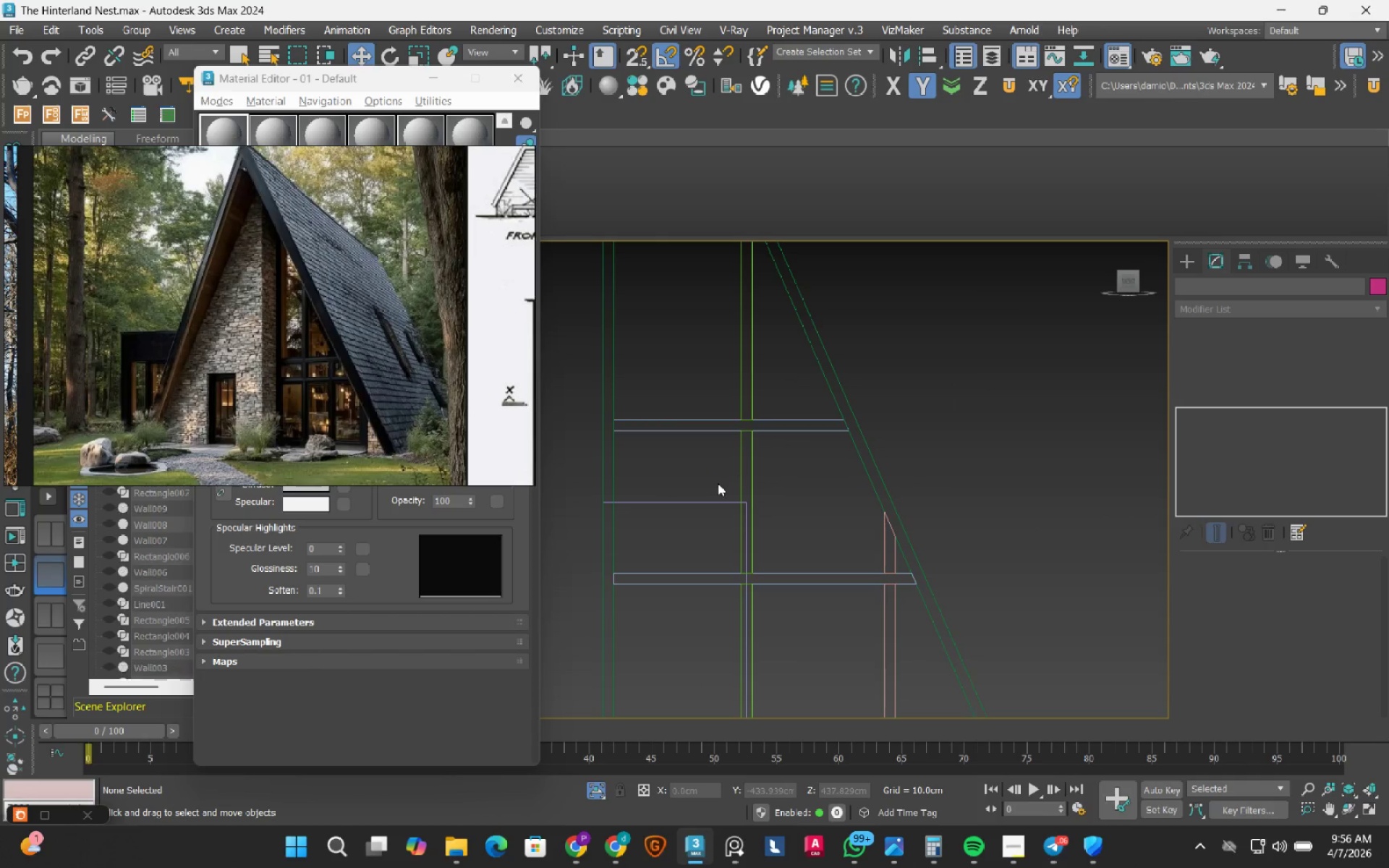 
left_click_drag(start_coordinate=[712, 483], to_coordinate=[646, 533])
 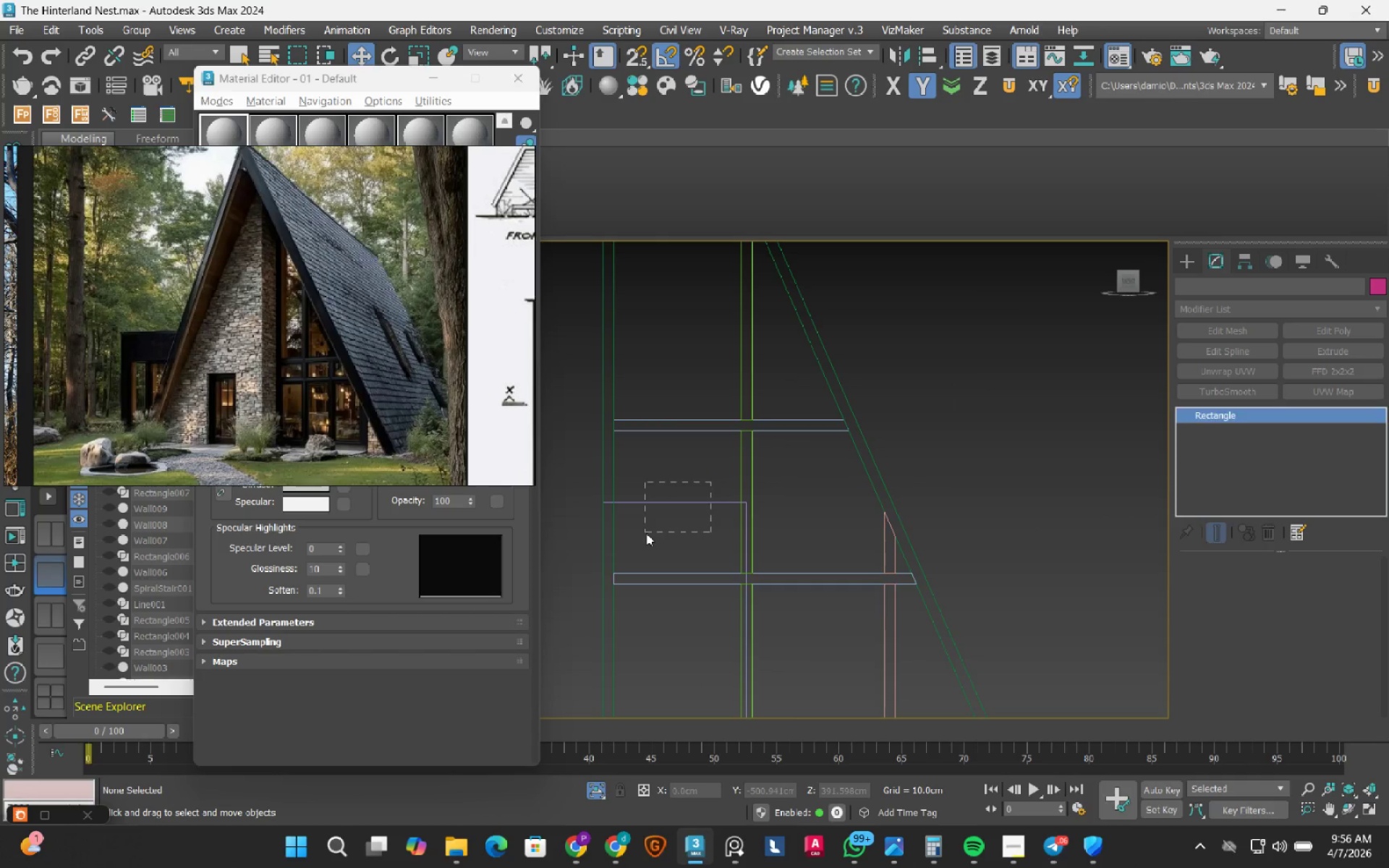 
key(Delete)
 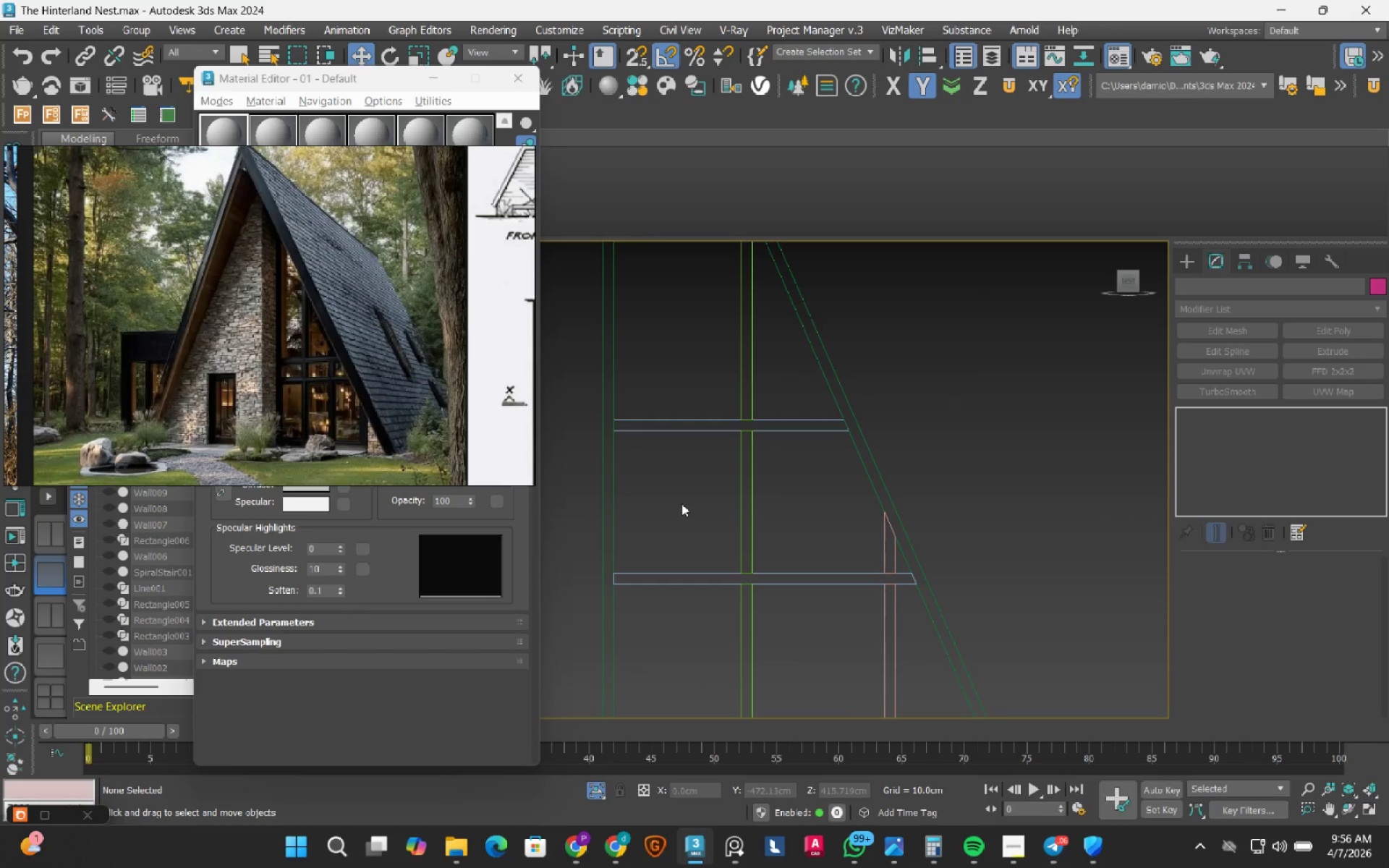 
scroll: coordinate [683, 501], scroll_direction: down, amount: 2.0
 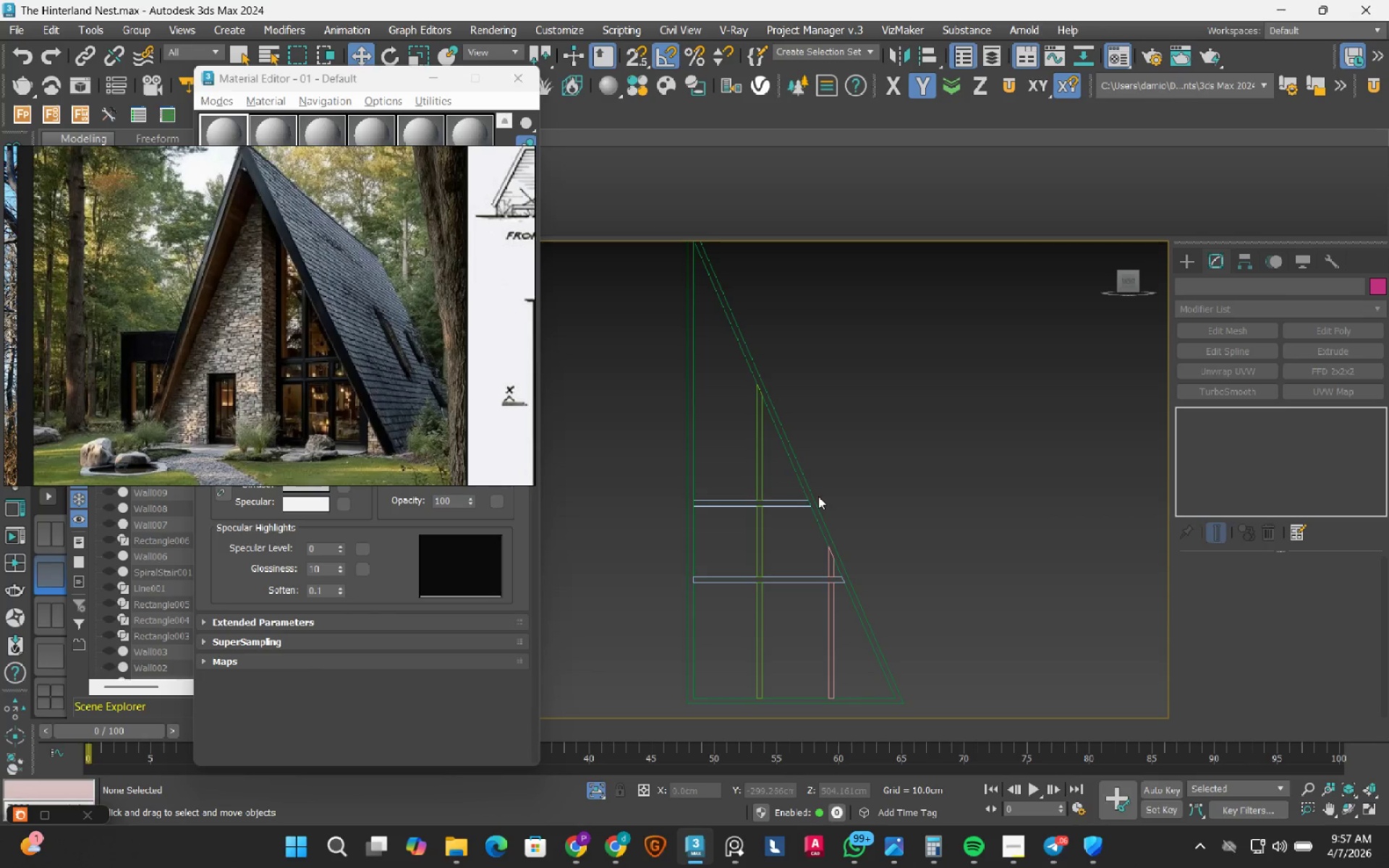 
left_click([815, 501])
 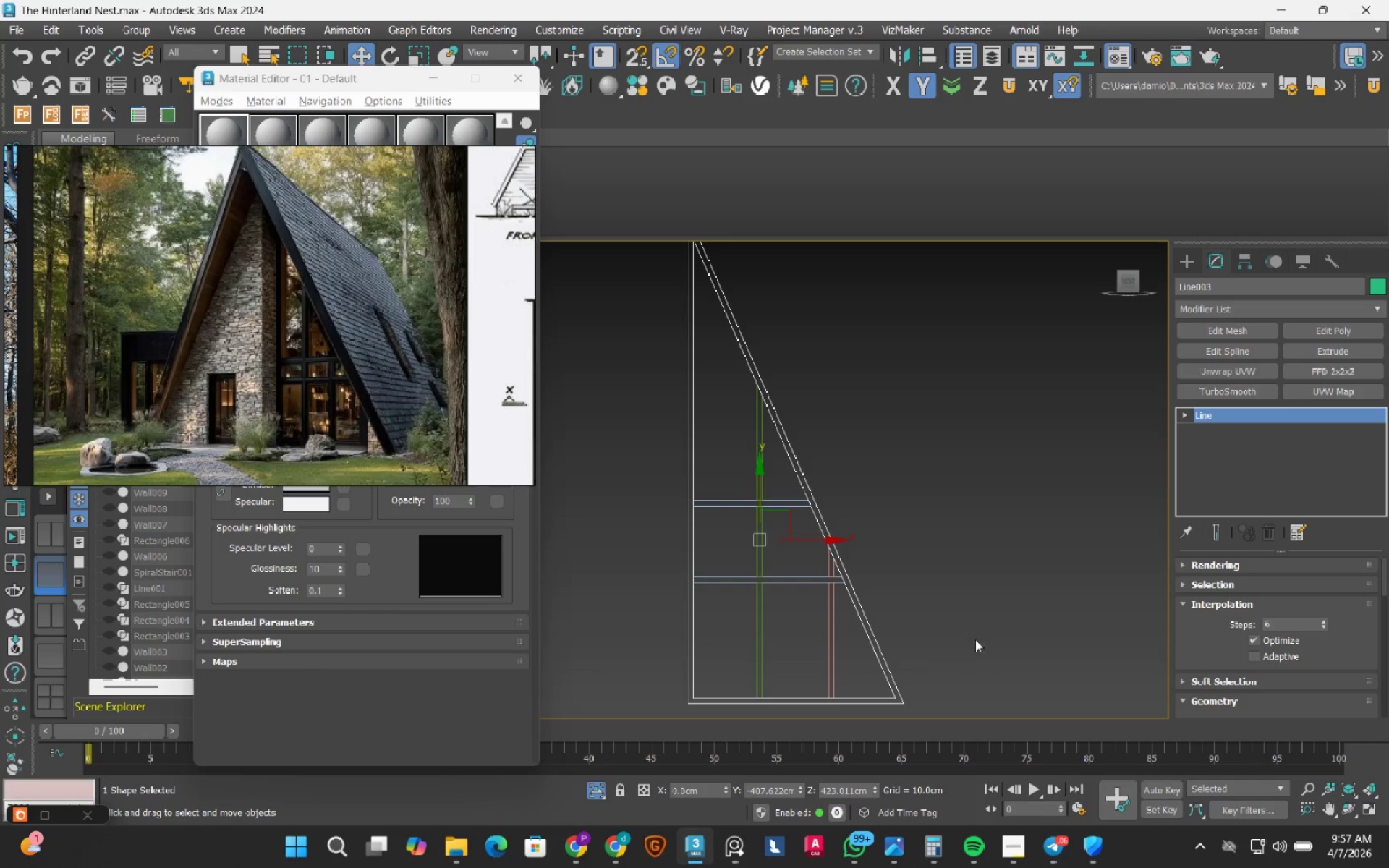 
wait(8.27)
 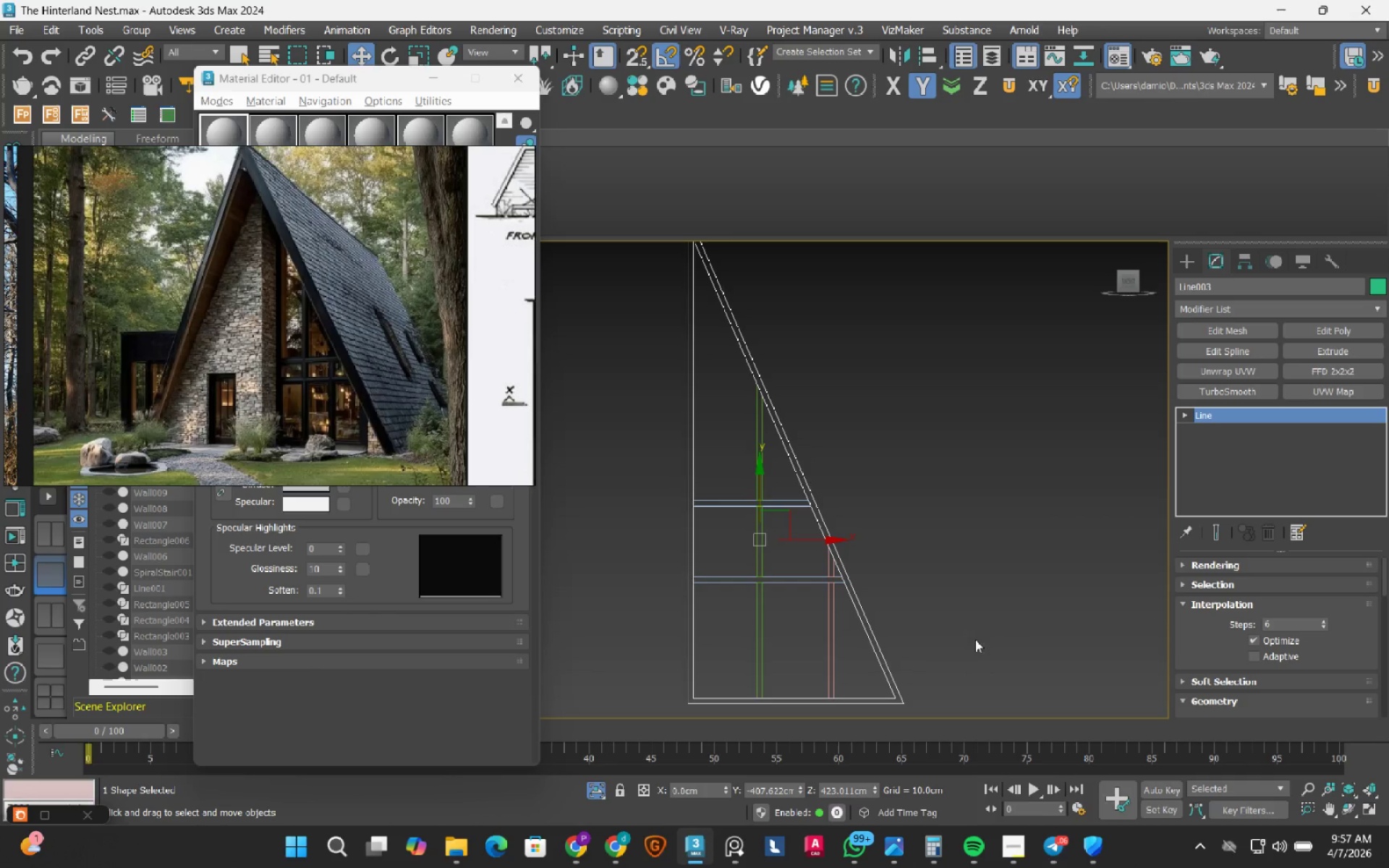 
left_click([963, 472])
 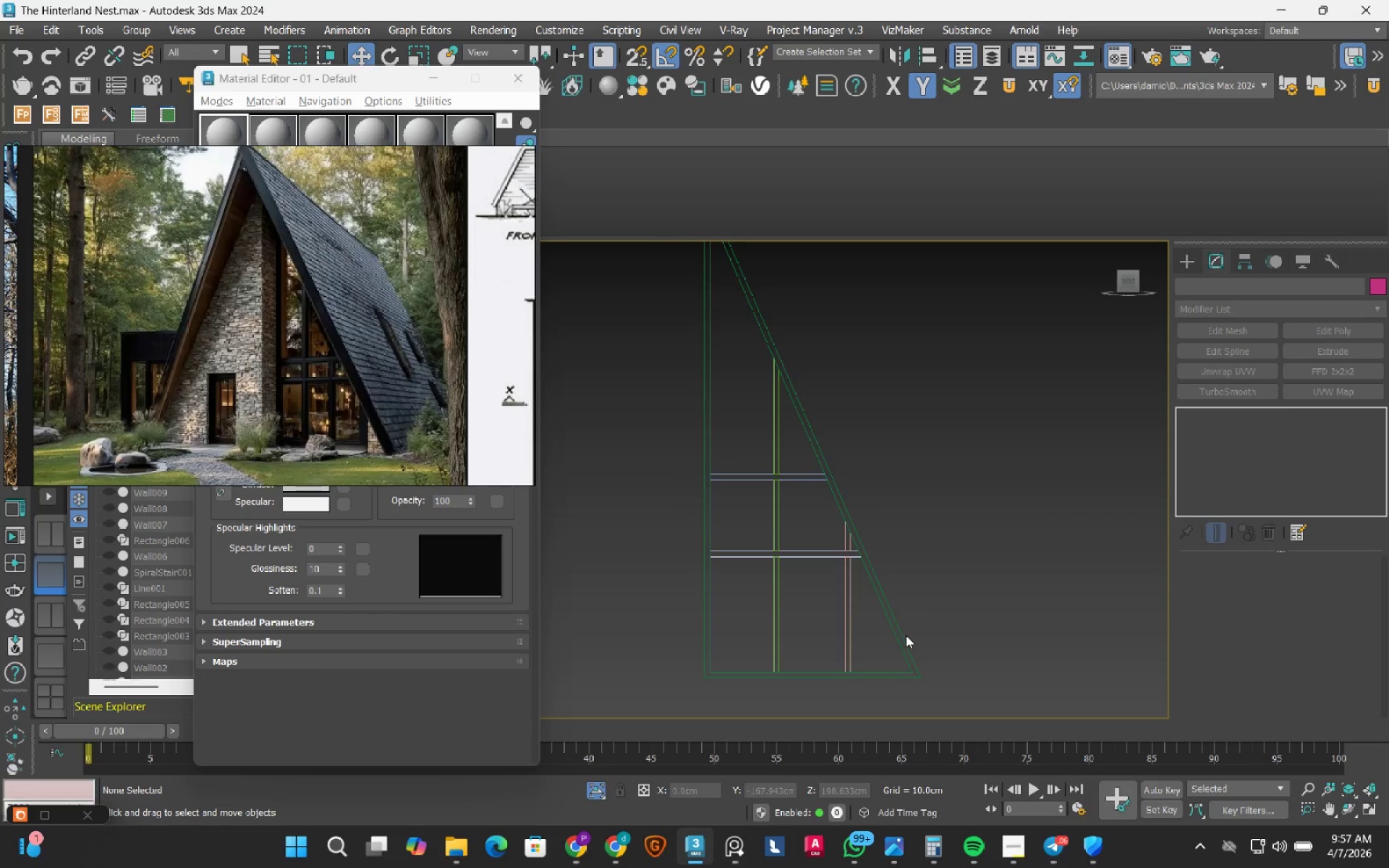 
left_click([904, 638])
 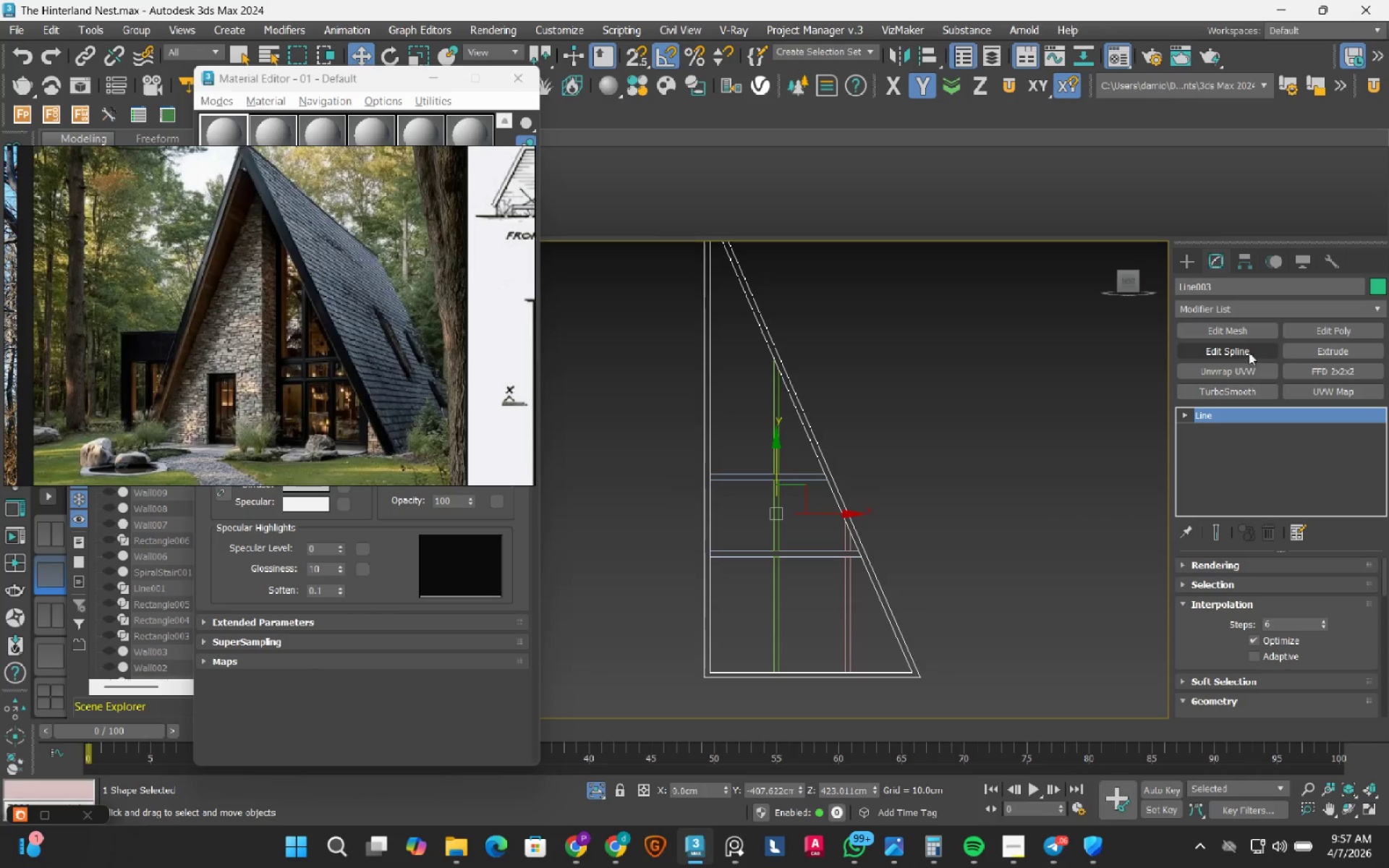 
left_click([1301, 347])
 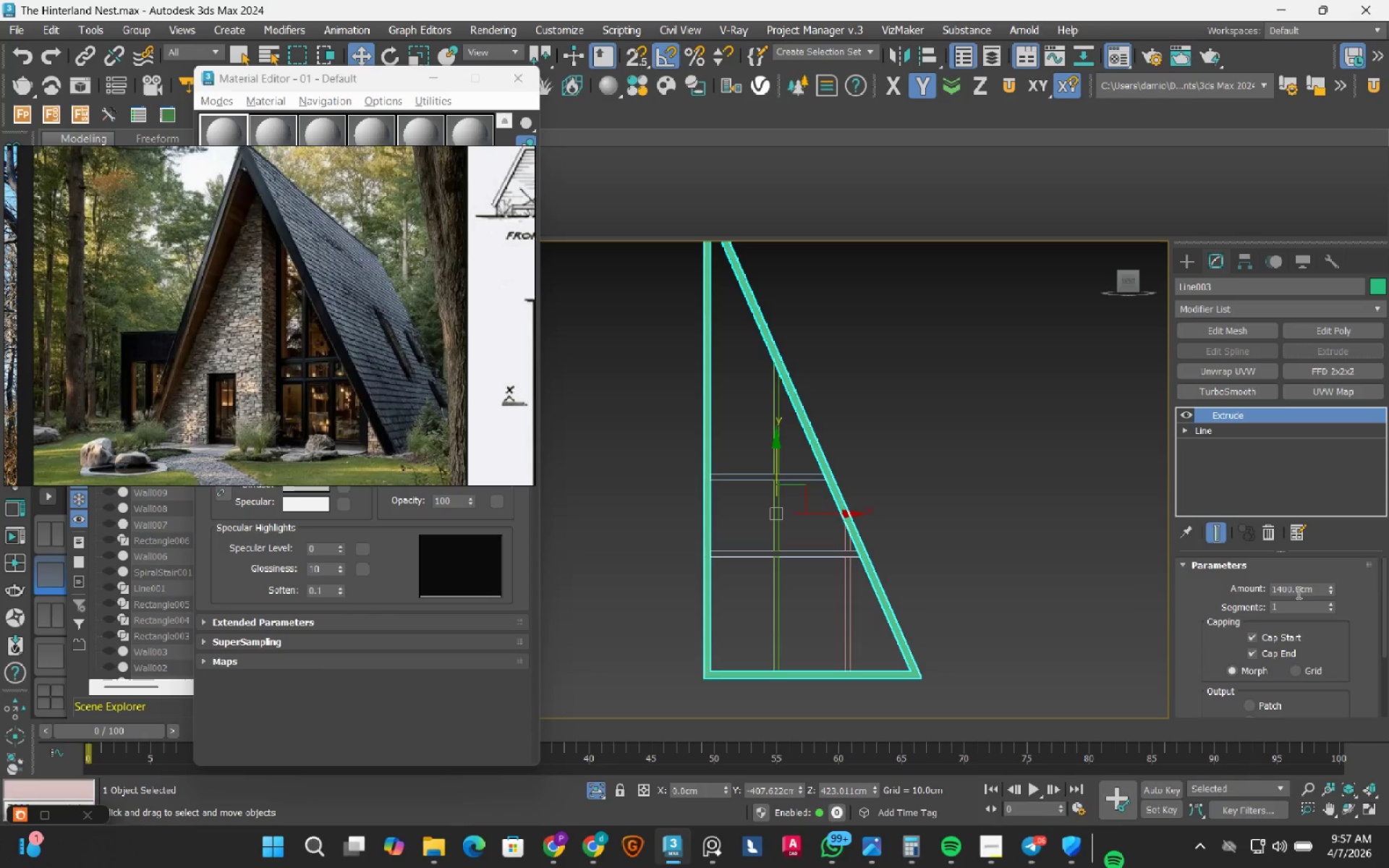 
double_click([1297, 592])
 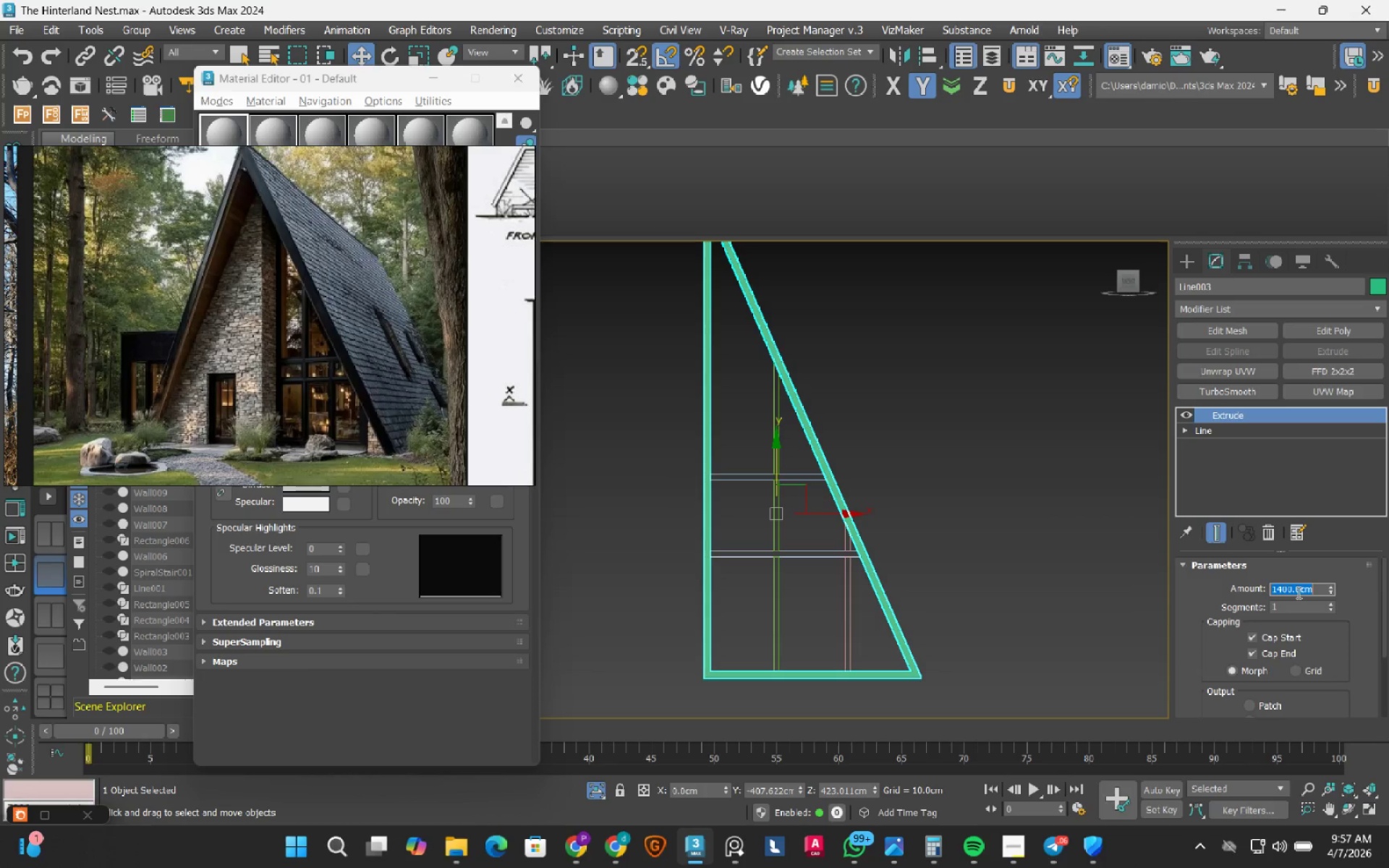 
key(Numpad1)
 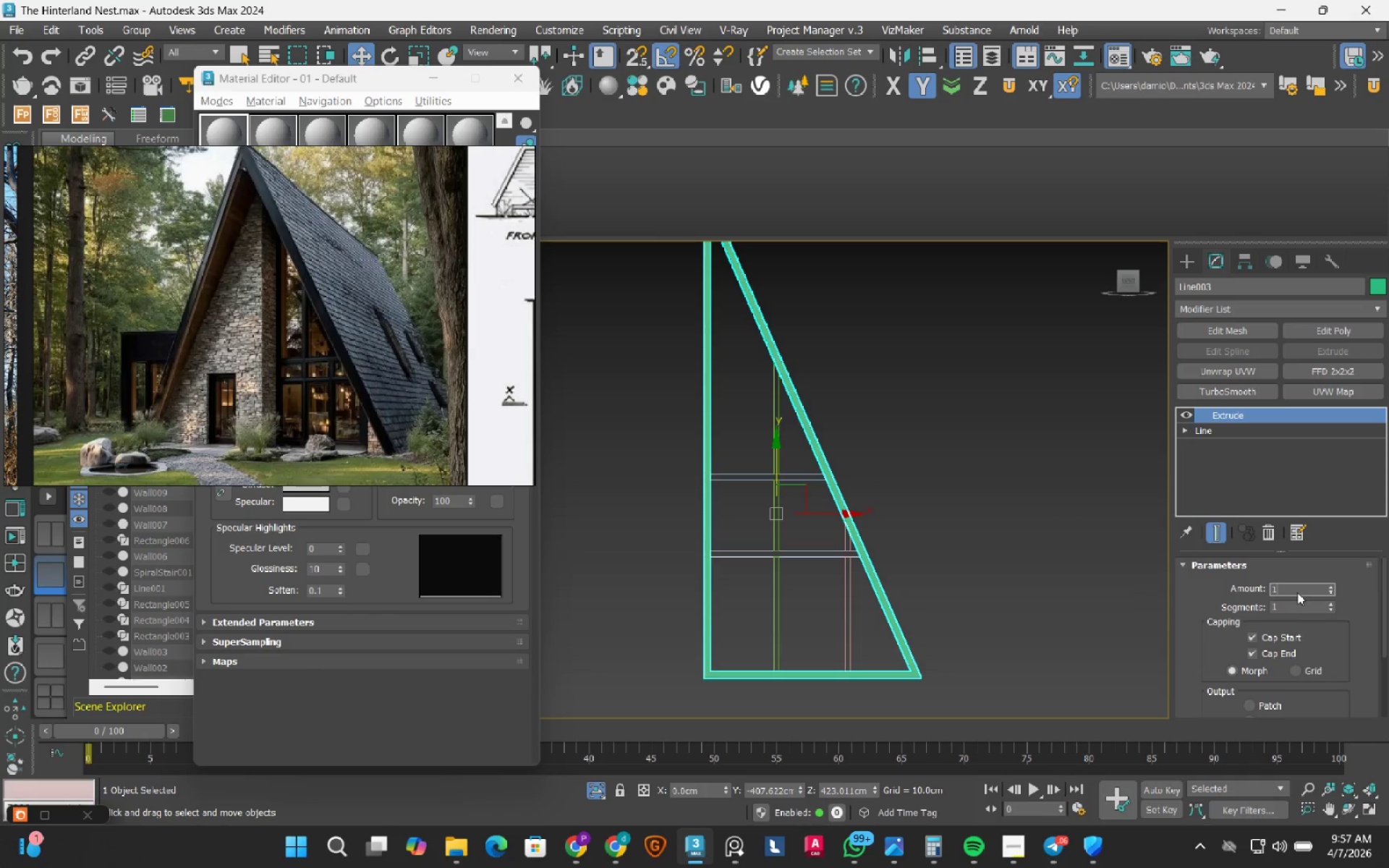 
key(Numpad0)
 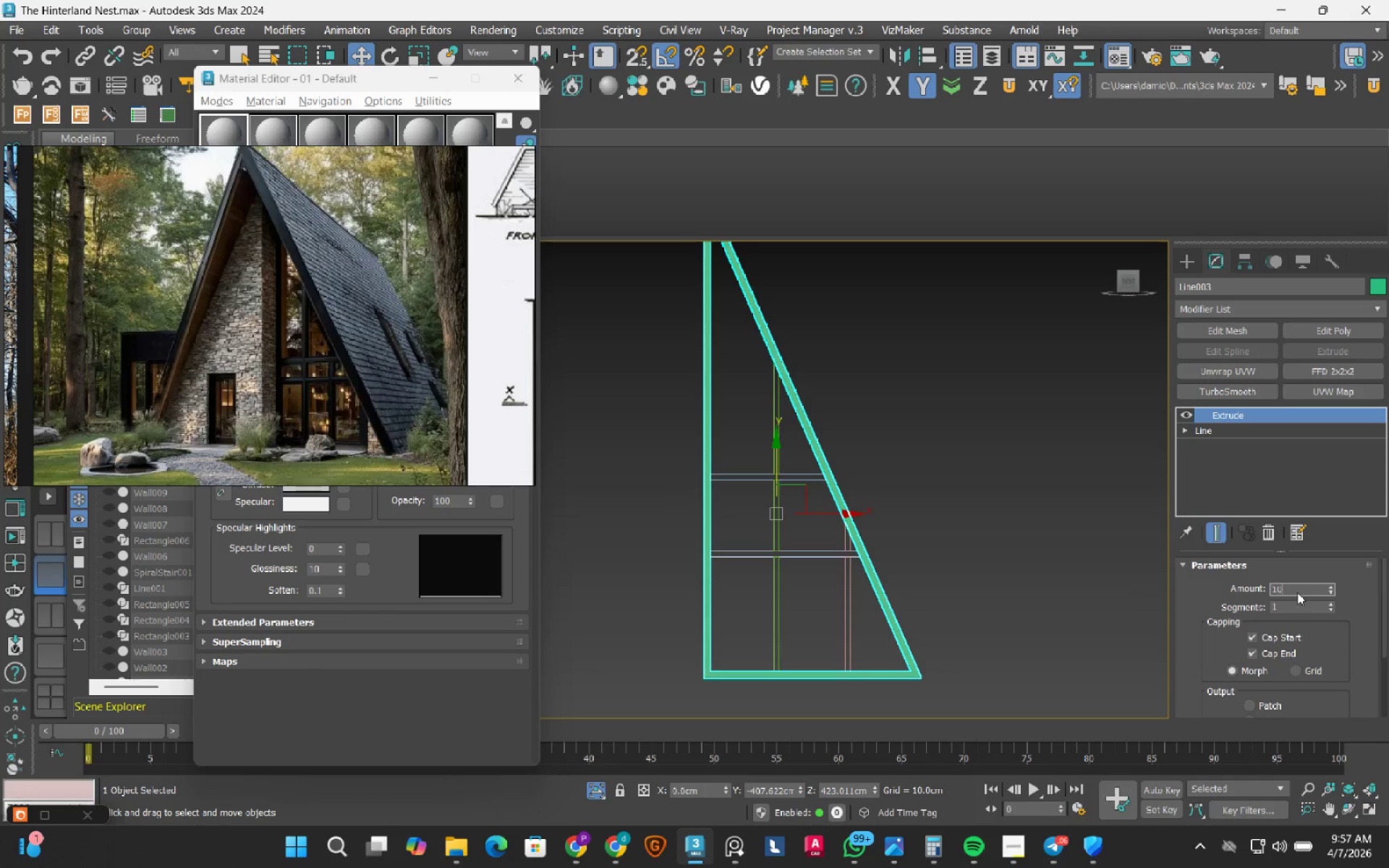 
key(NumpadEnter)
 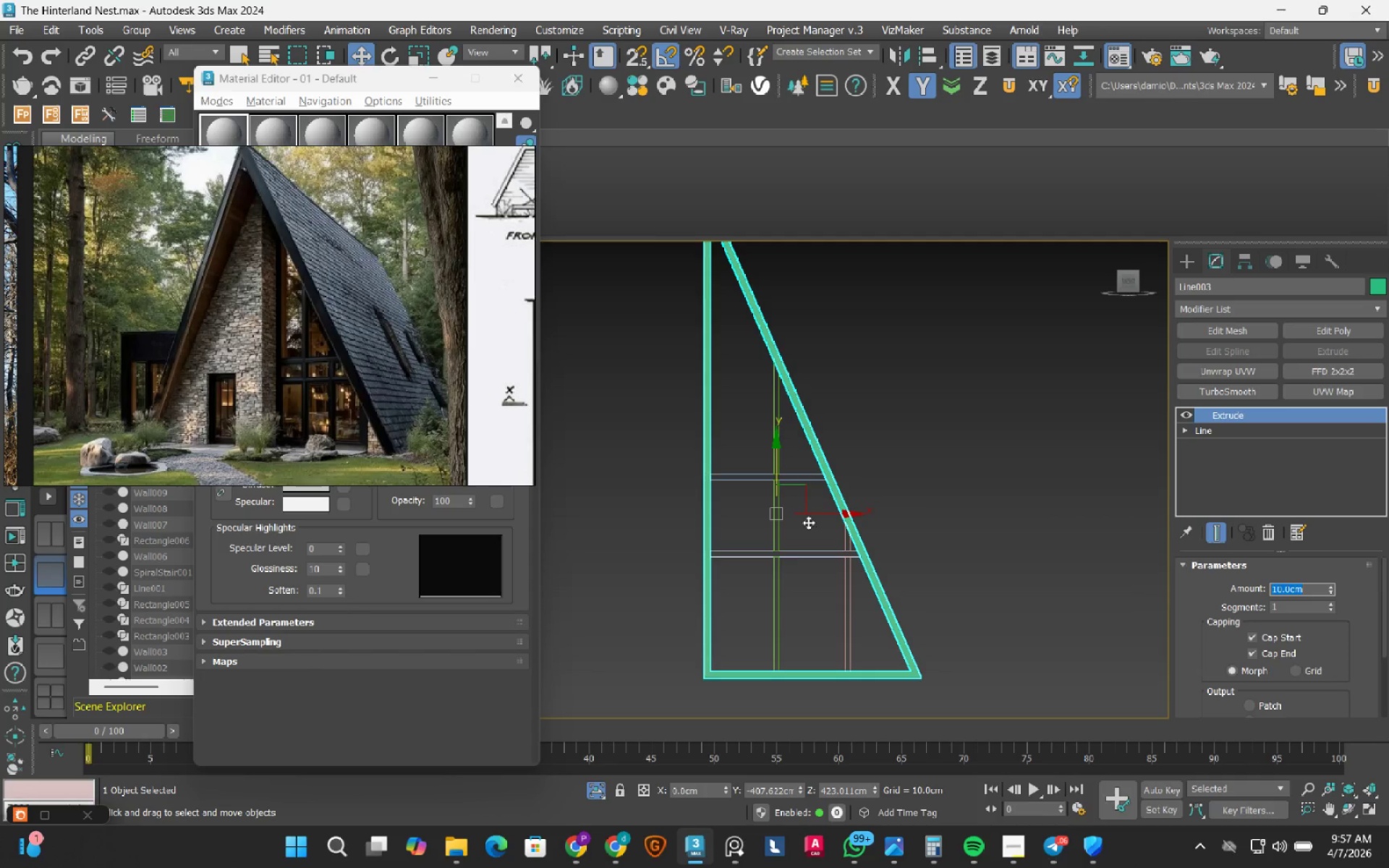 
scroll: coordinate [768, 569], scroll_direction: up, amount: 1.0
 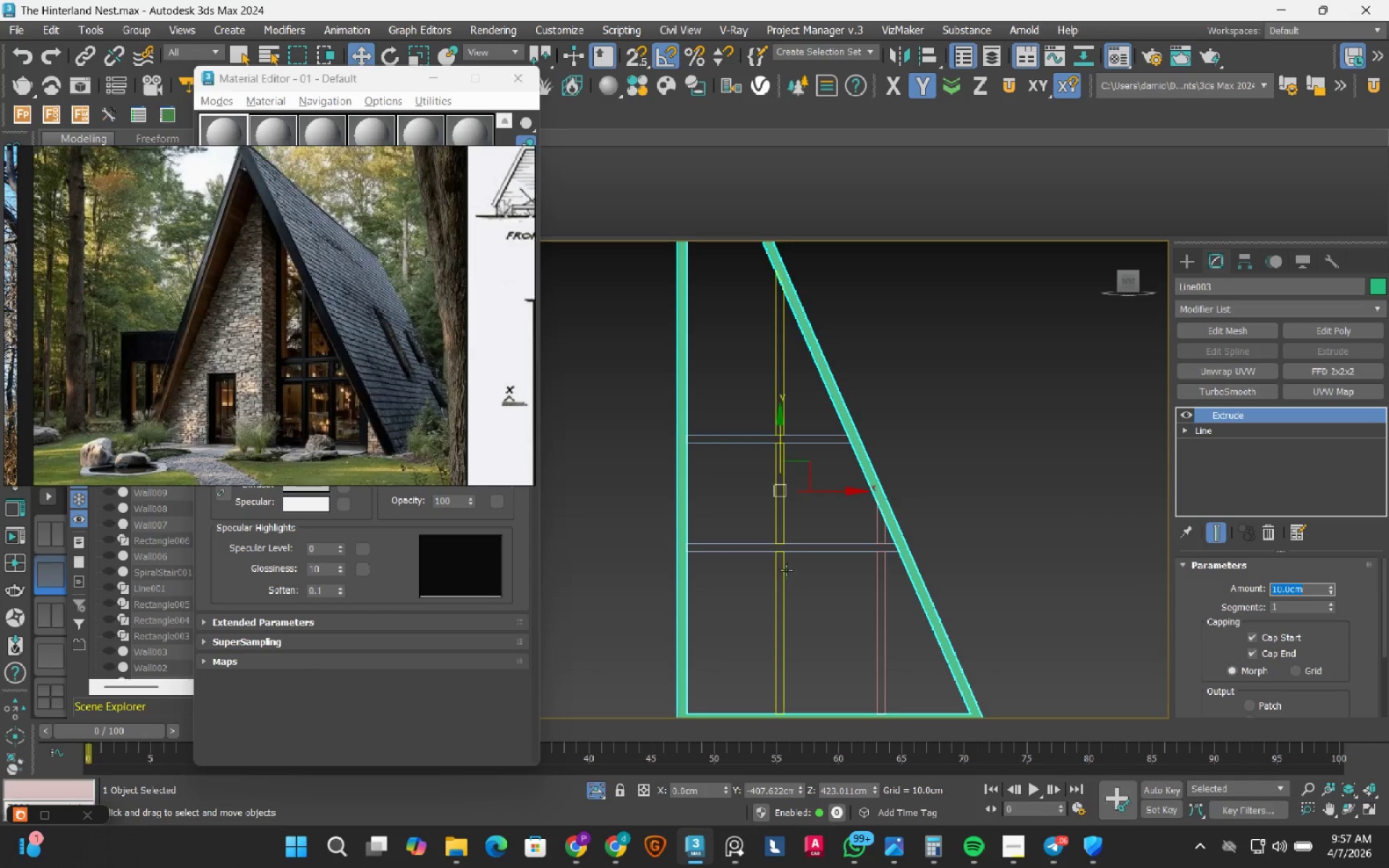 
left_click([785, 572])
 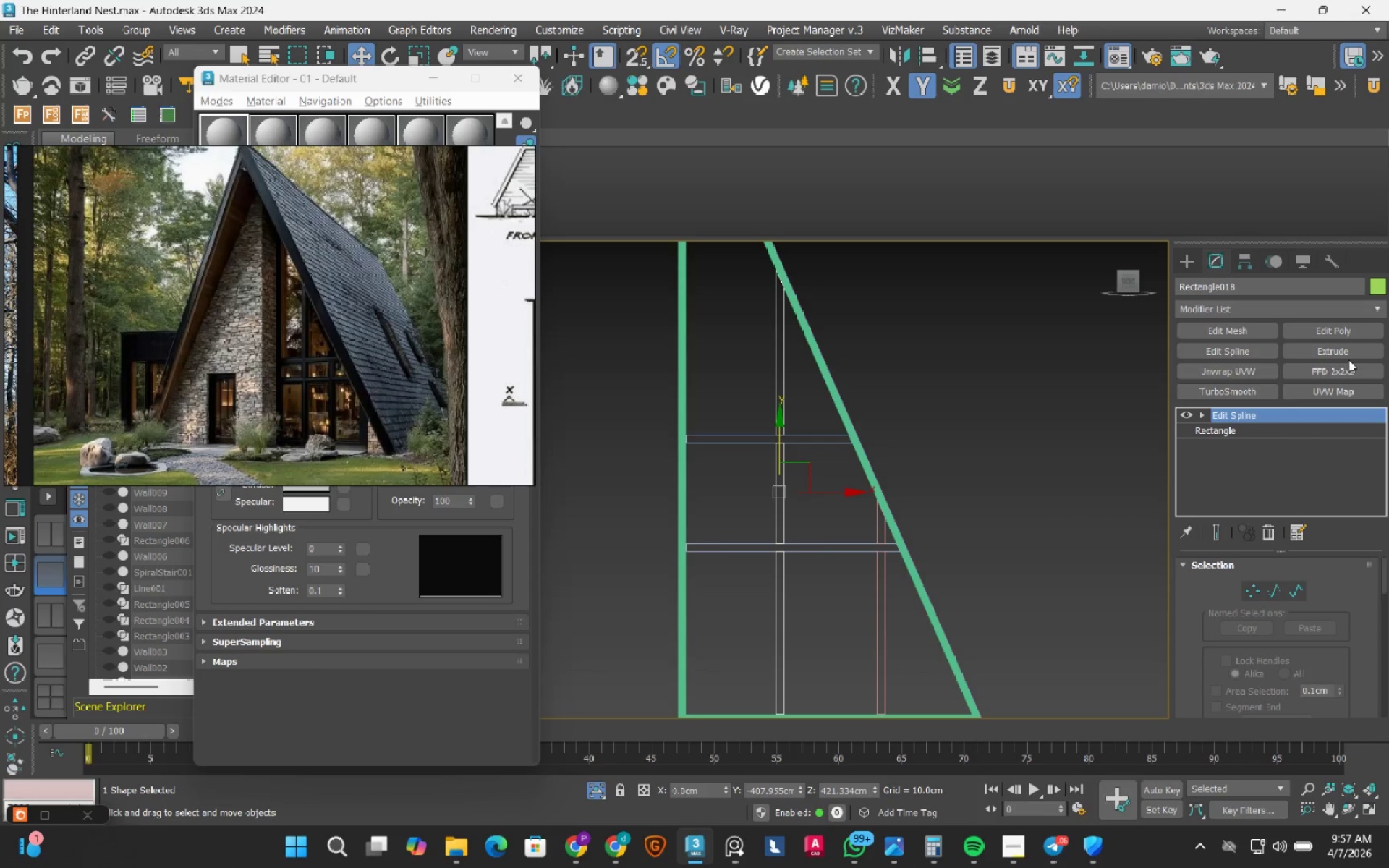 
left_click([1348, 359])
 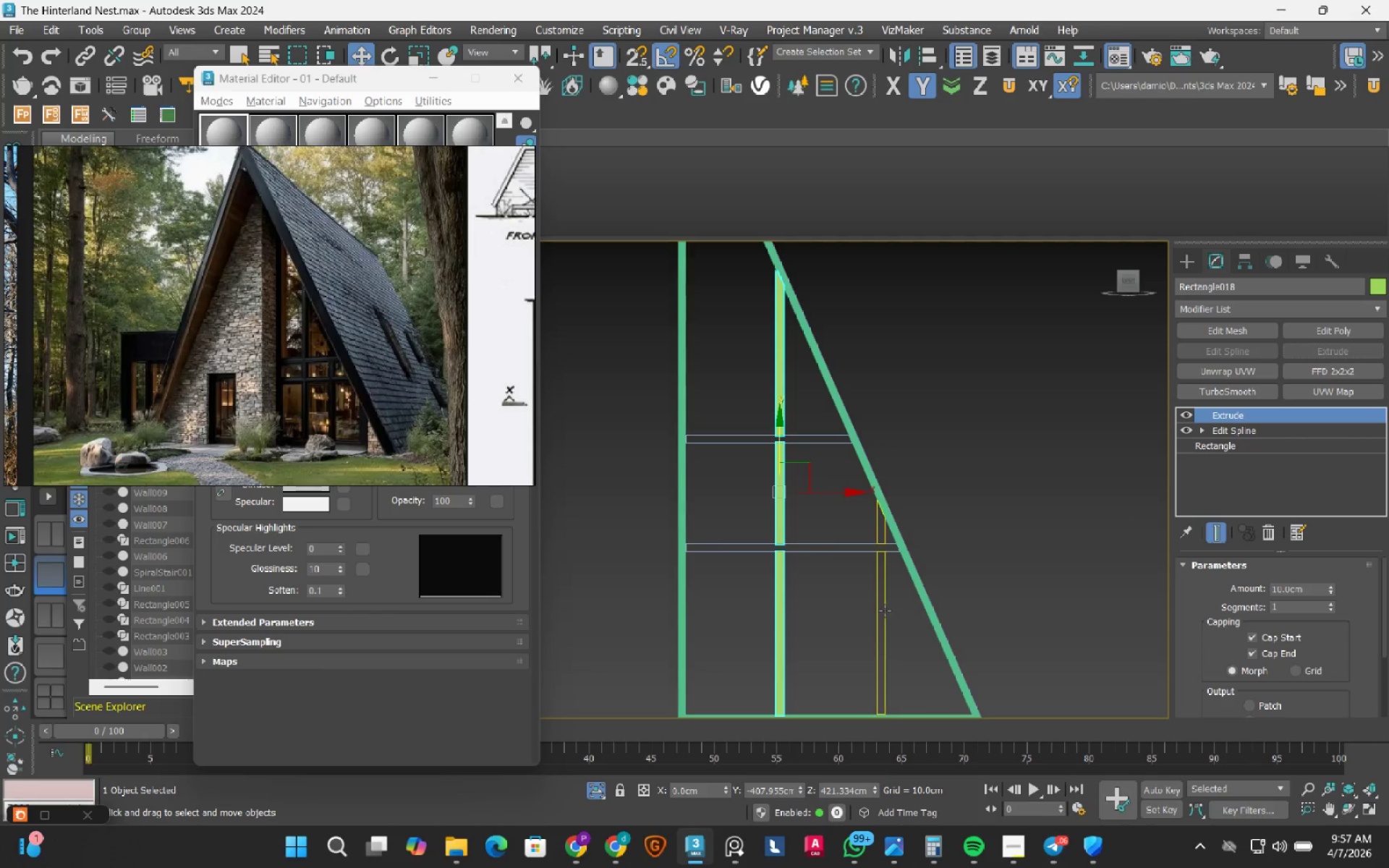 
left_click([884, 611])
 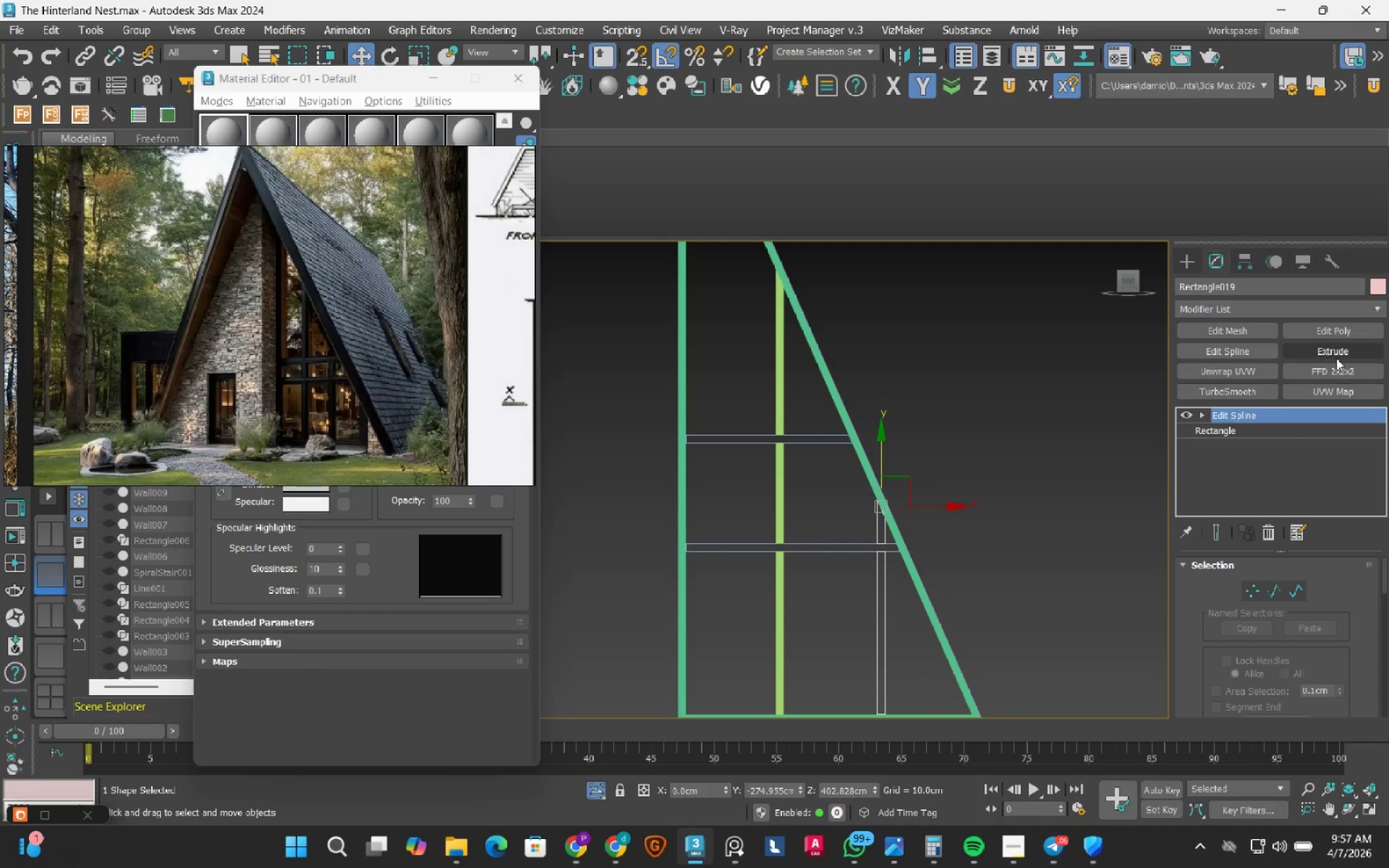 
left_click([1336, 357])
 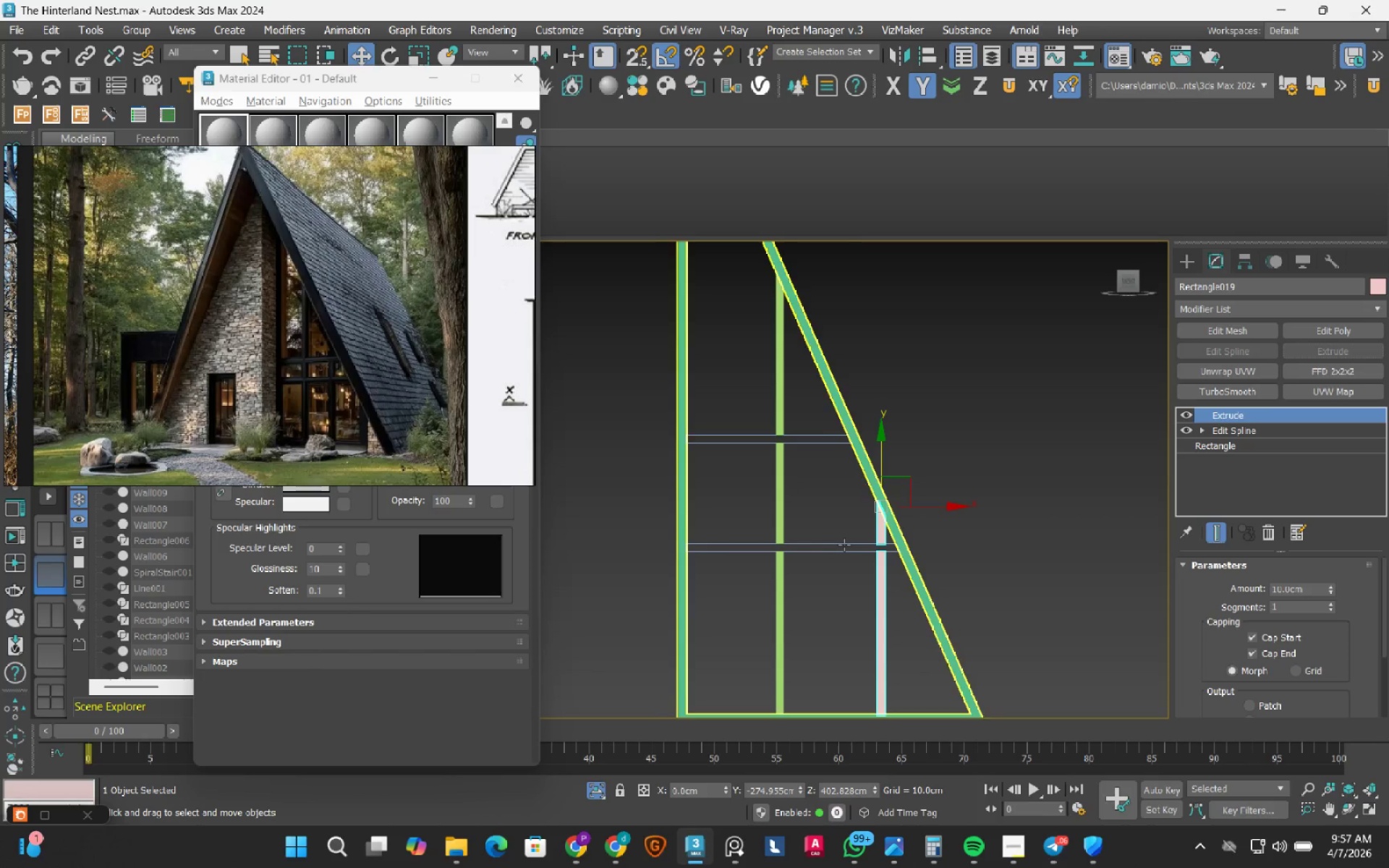 
left_click([844, 545])
 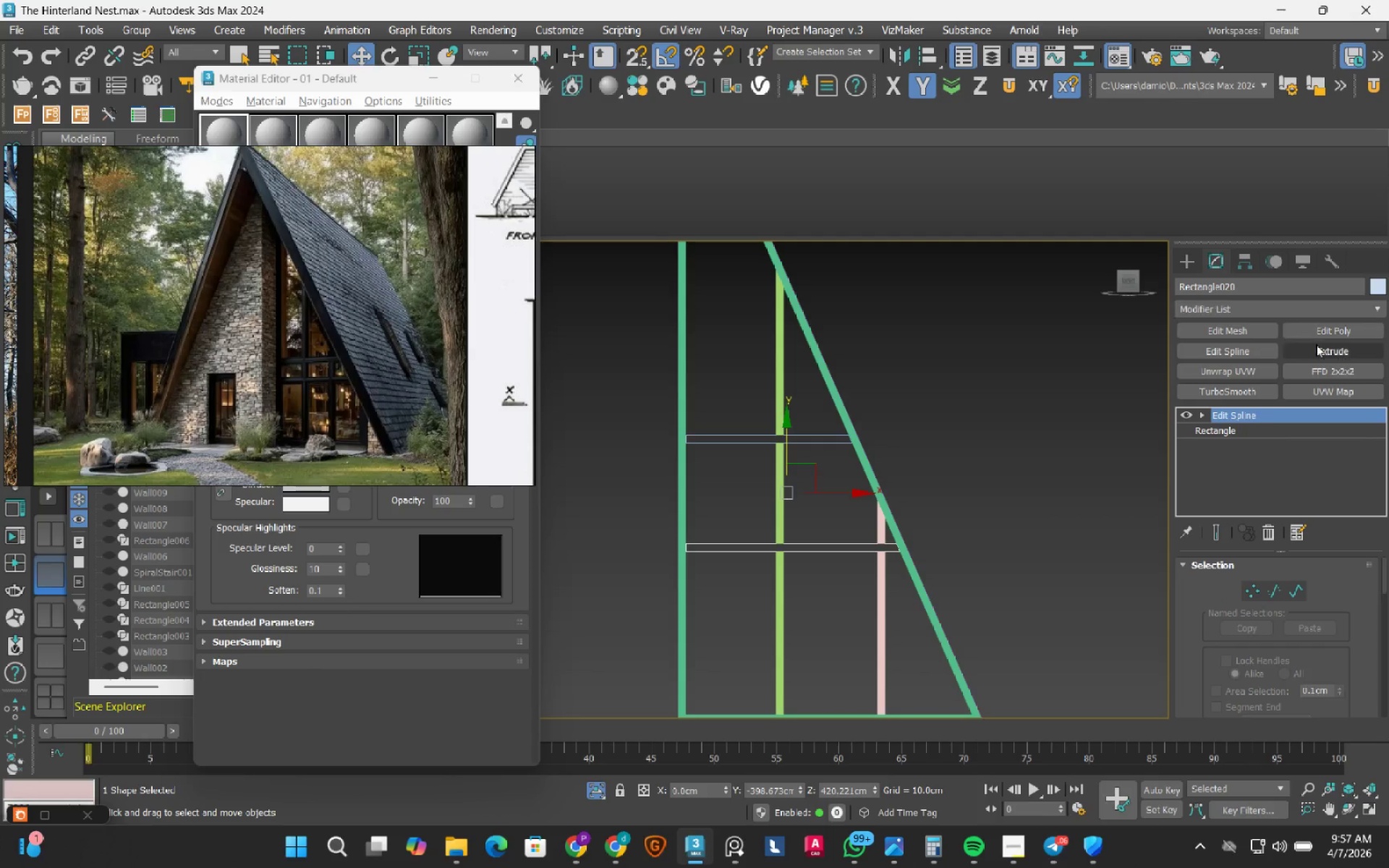 
left_click([1314, 348])
 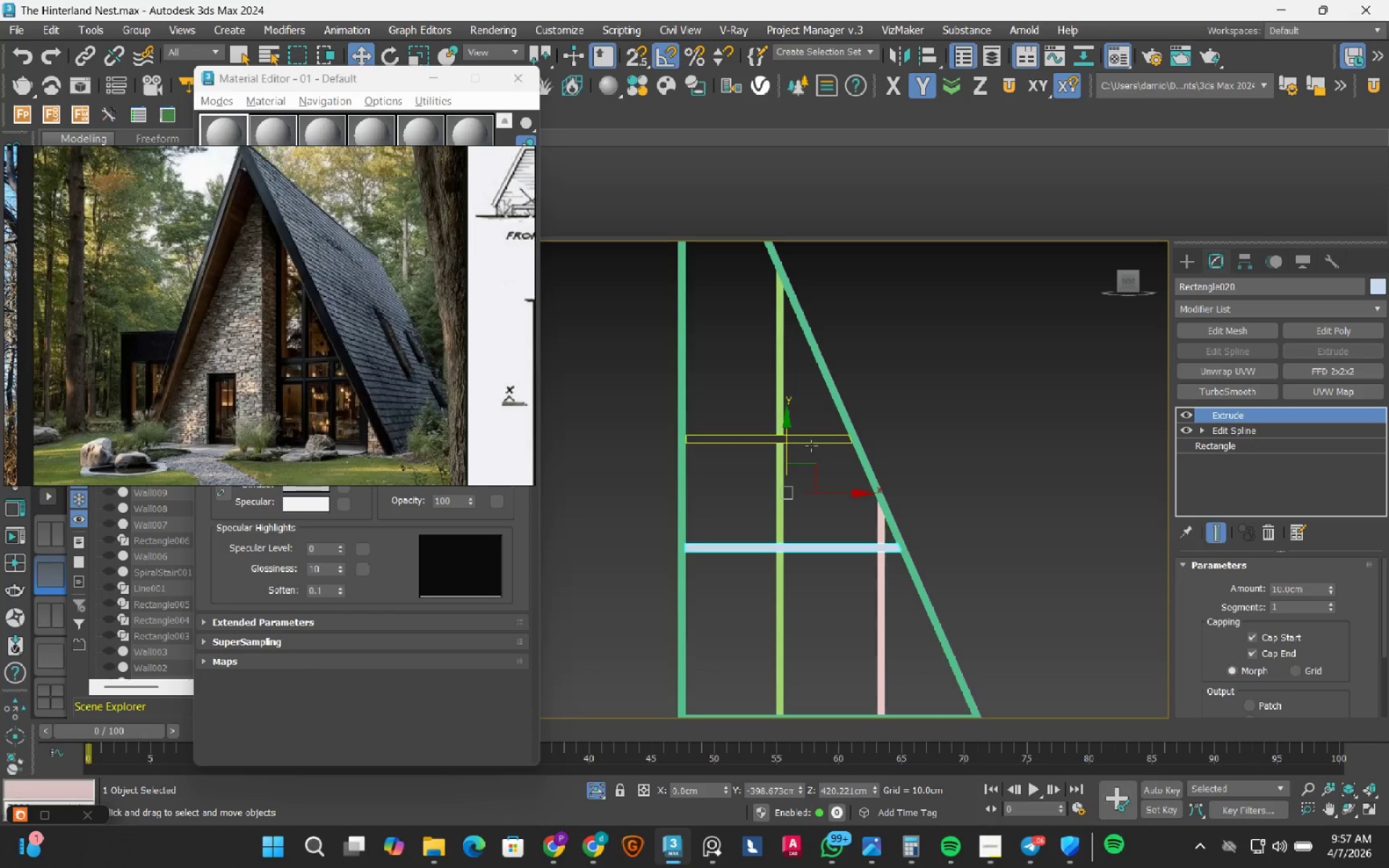 
left_click([811, 446])
 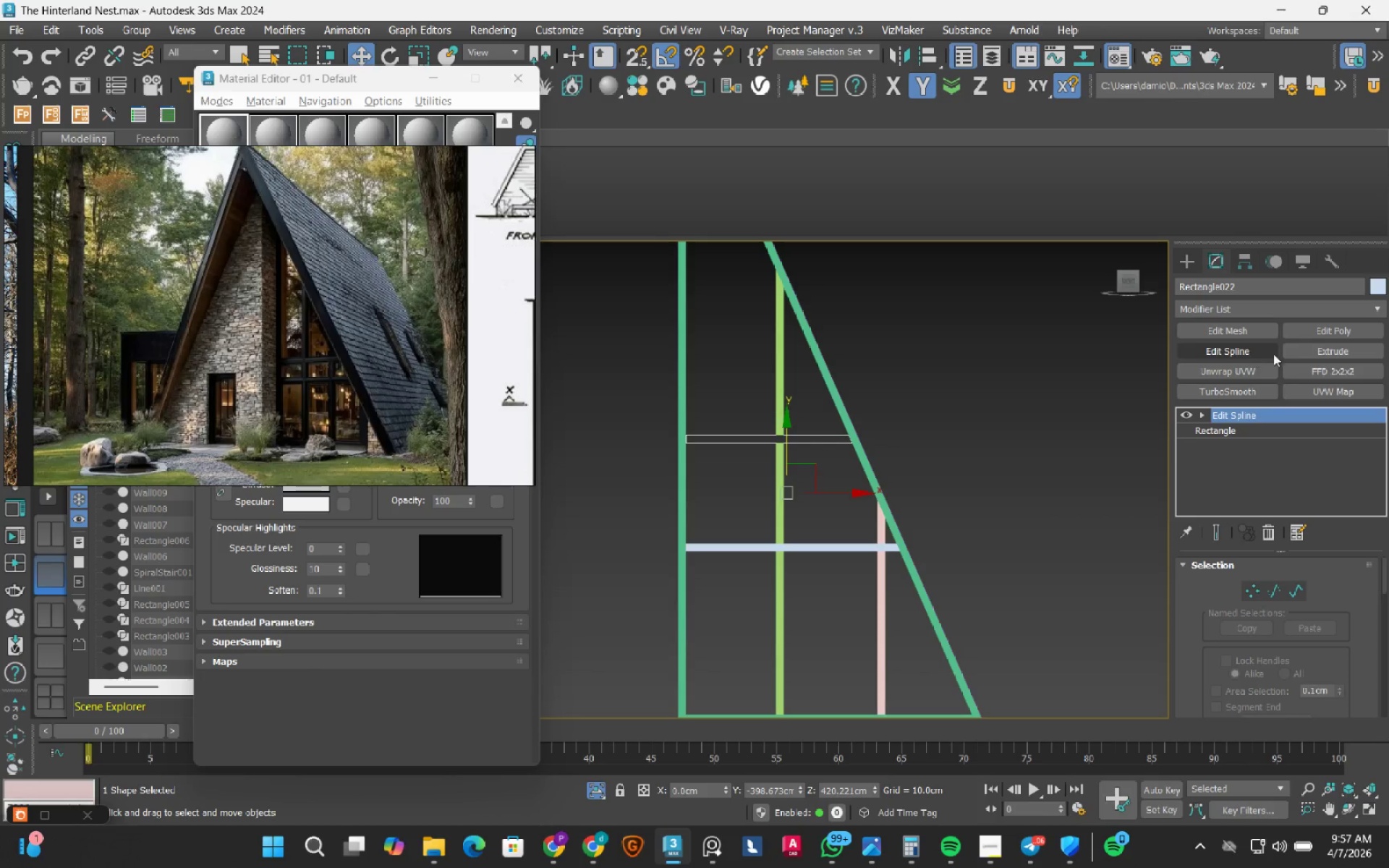 
left_click([1306, 352])
 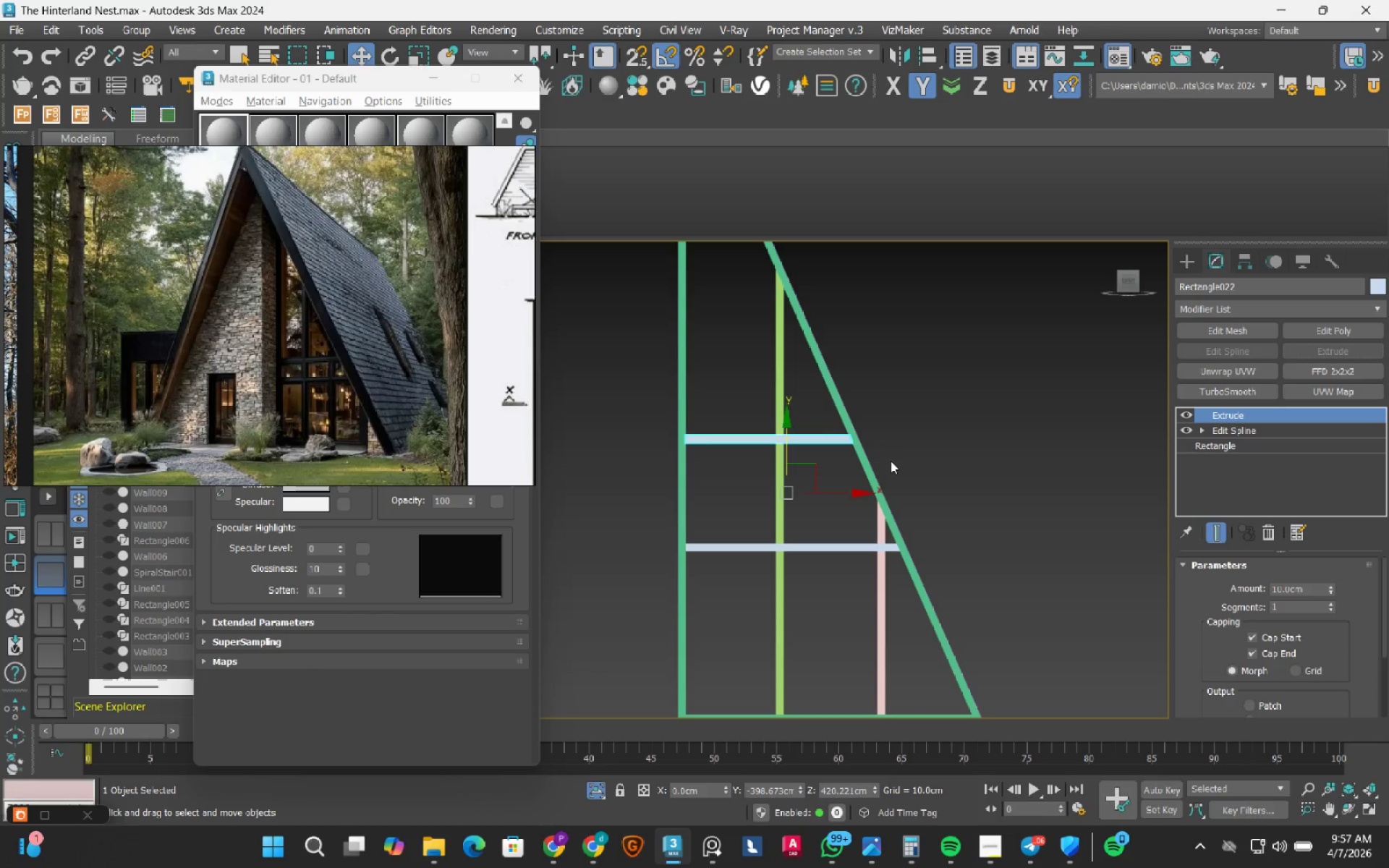 
hold_key(key=AltRight, duration=0.77)
 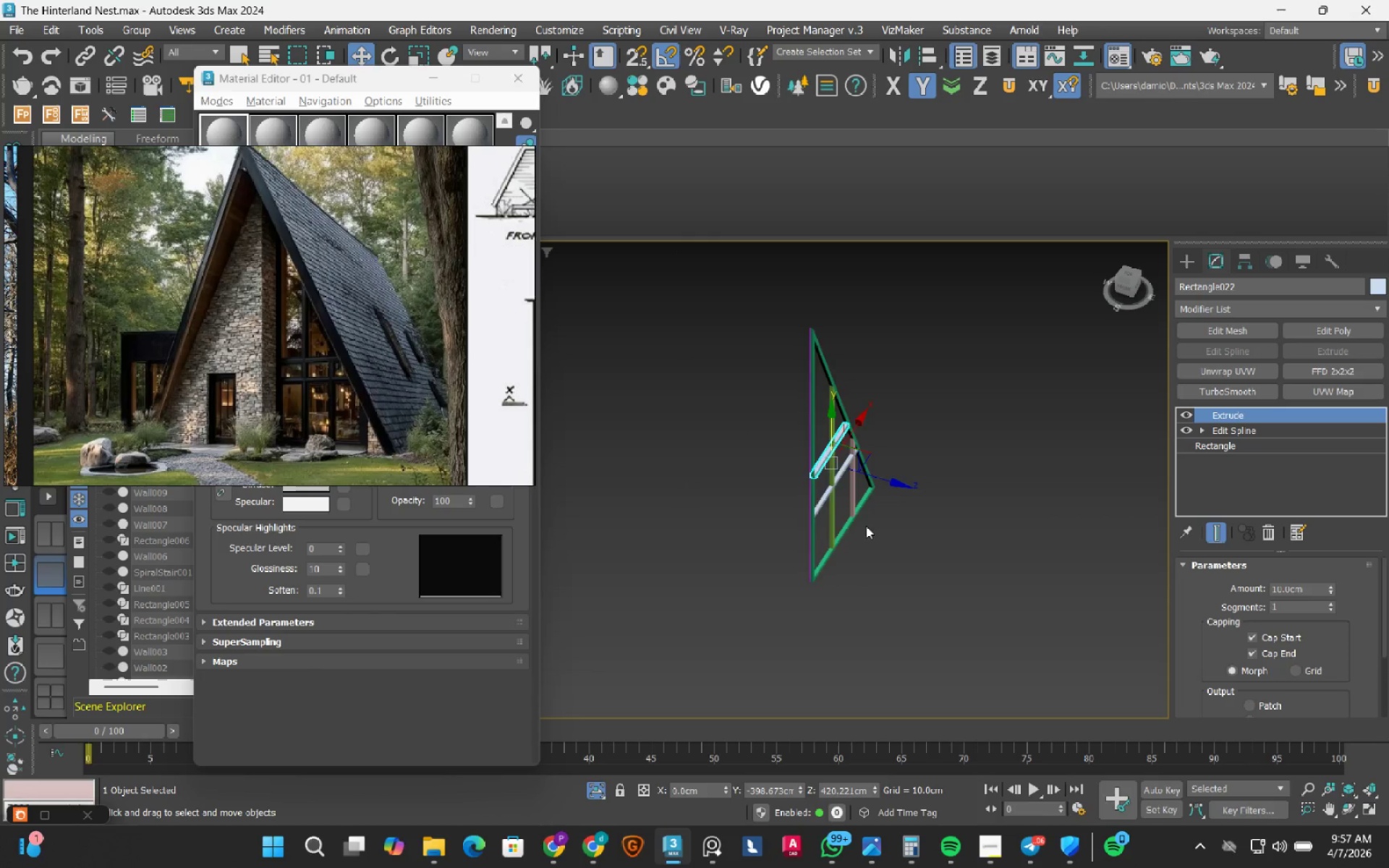 
scroll: coordinate [891, 461], scroll_direction: down, amount: 2.0
 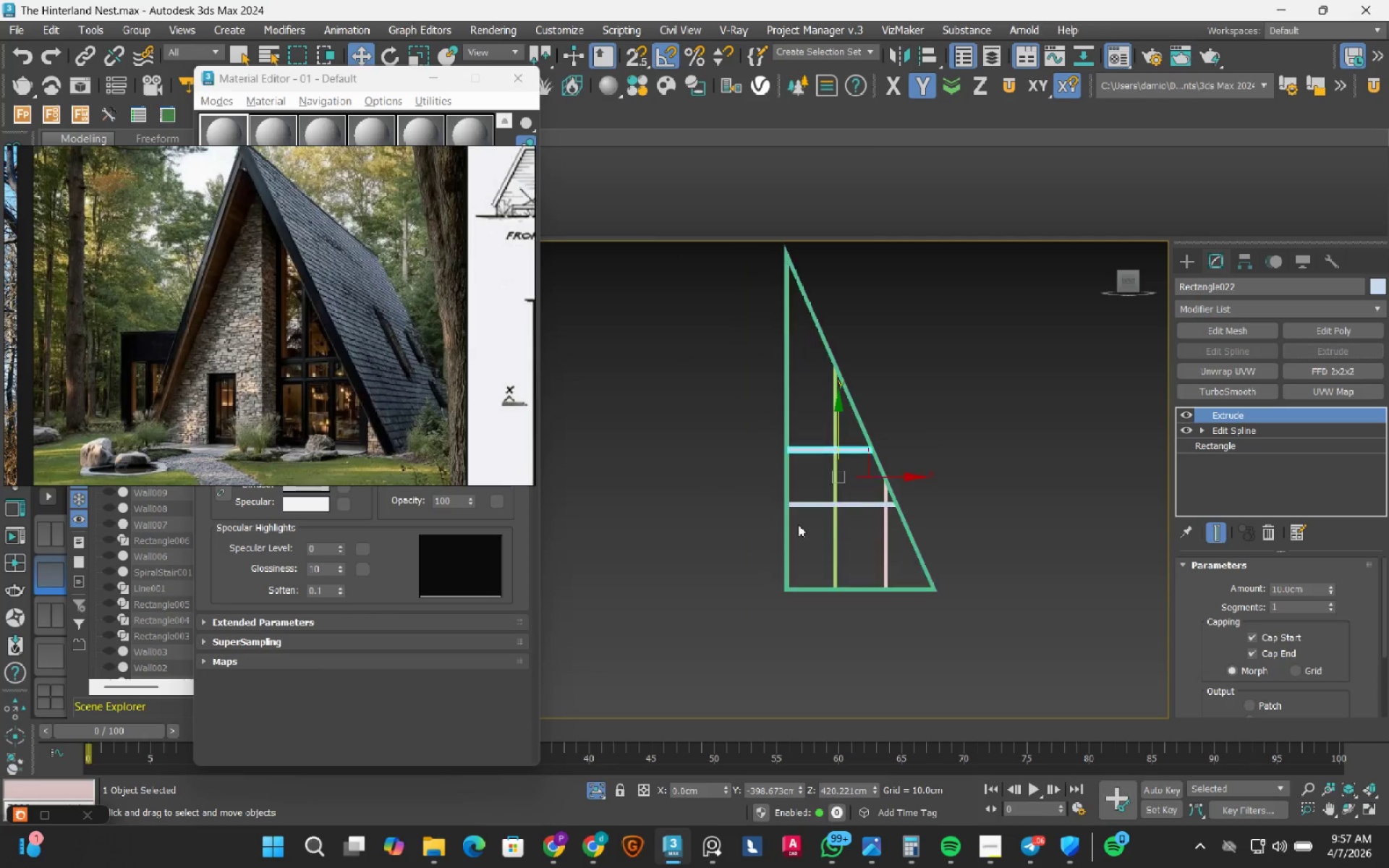 
left_click([873, 590])
 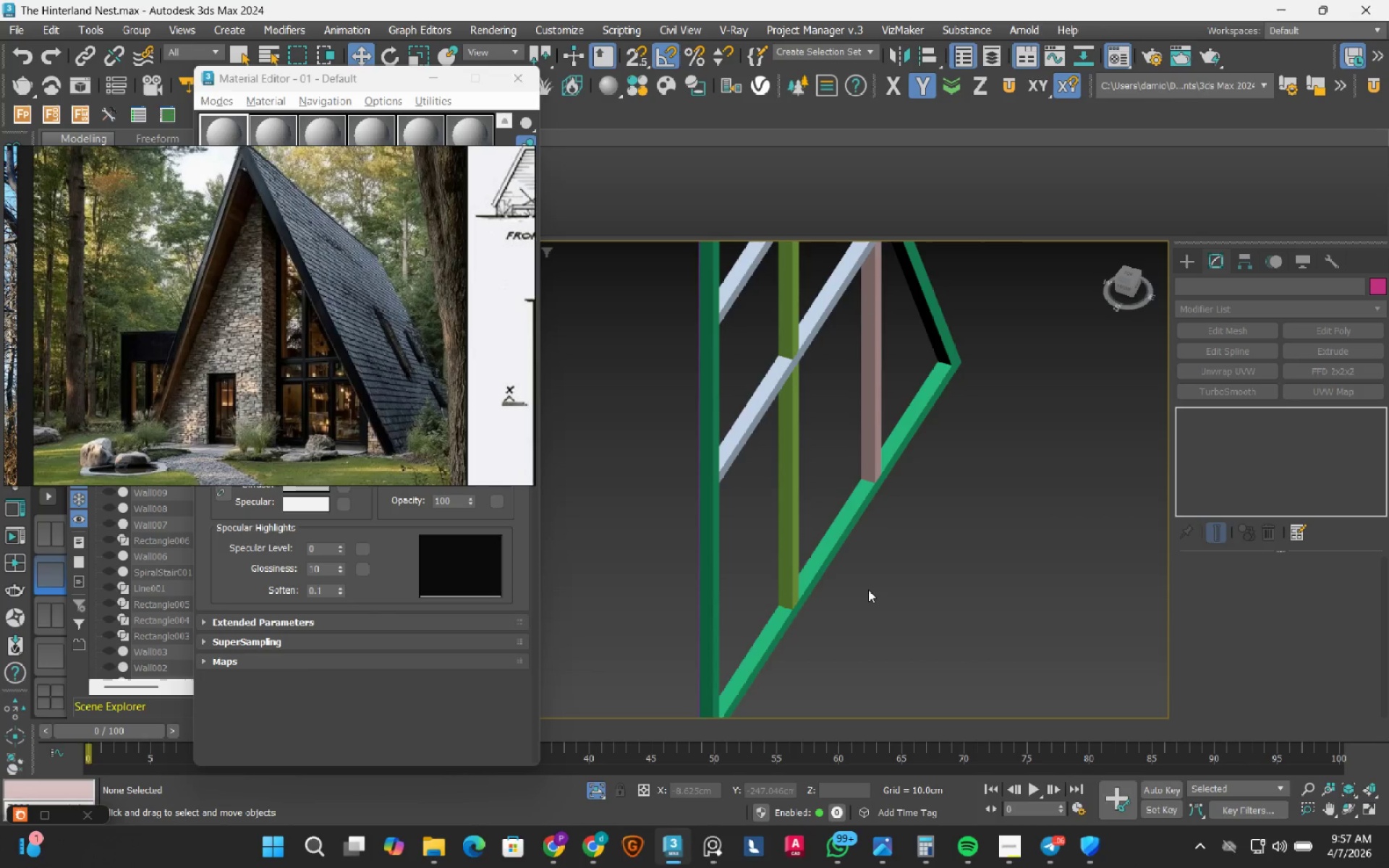 
scroll: coordinate [831, 531], scroll_direction: up, amount: 4.0
 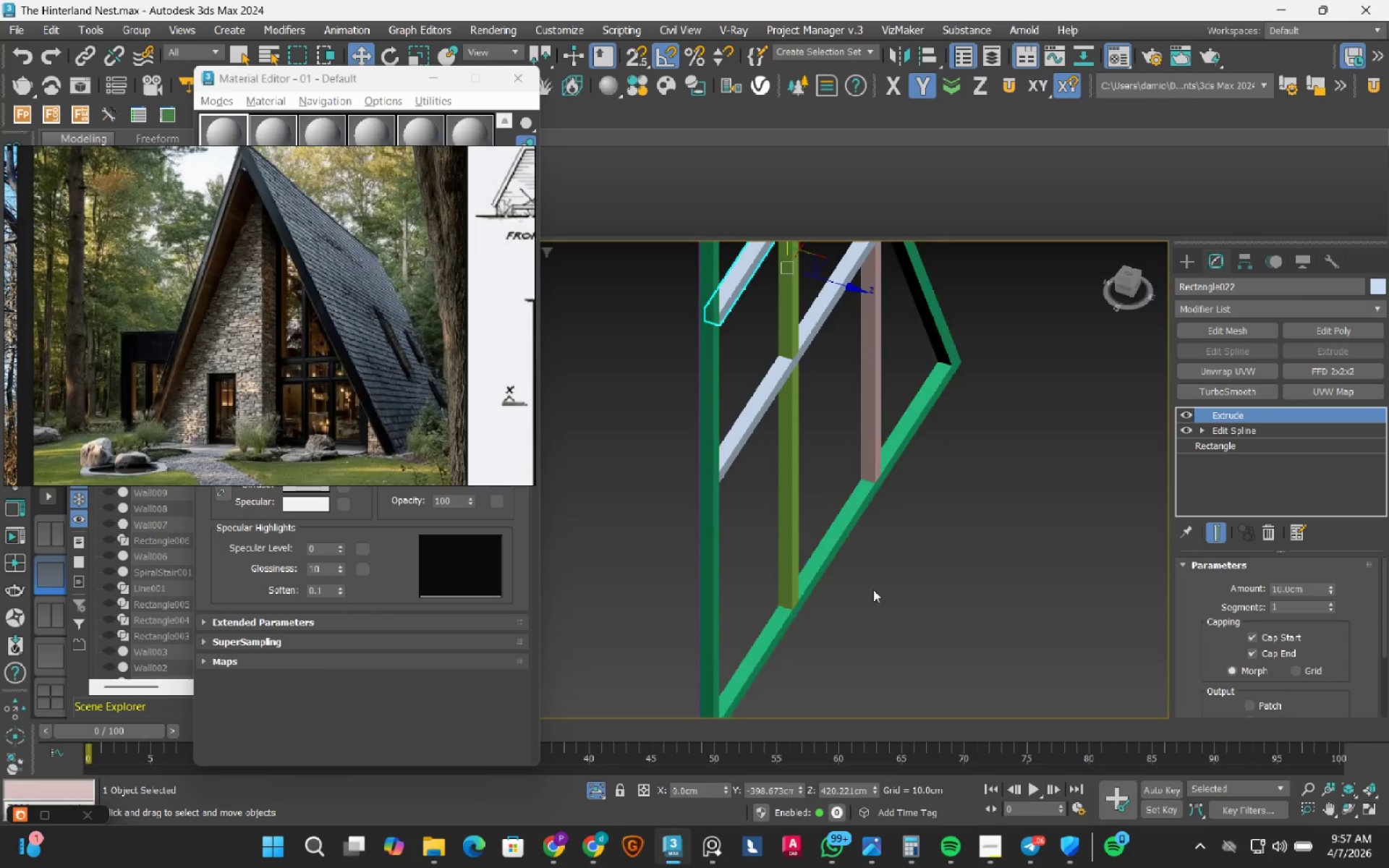 
hold_key(key=AltRight, duration=0.72)
 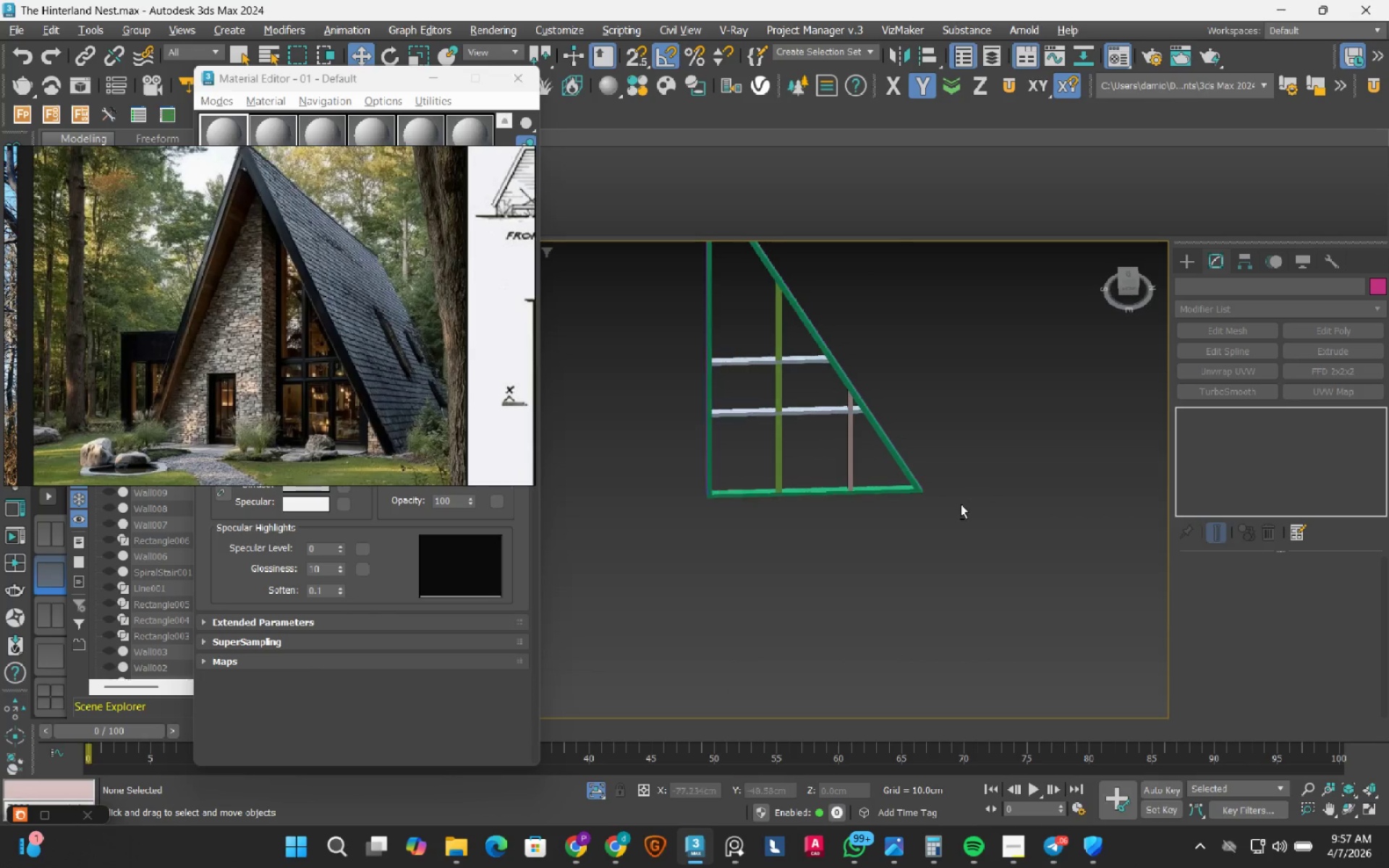 
scroll: coordinate [856, 590], scroll_direction: down, amount: 3.0
 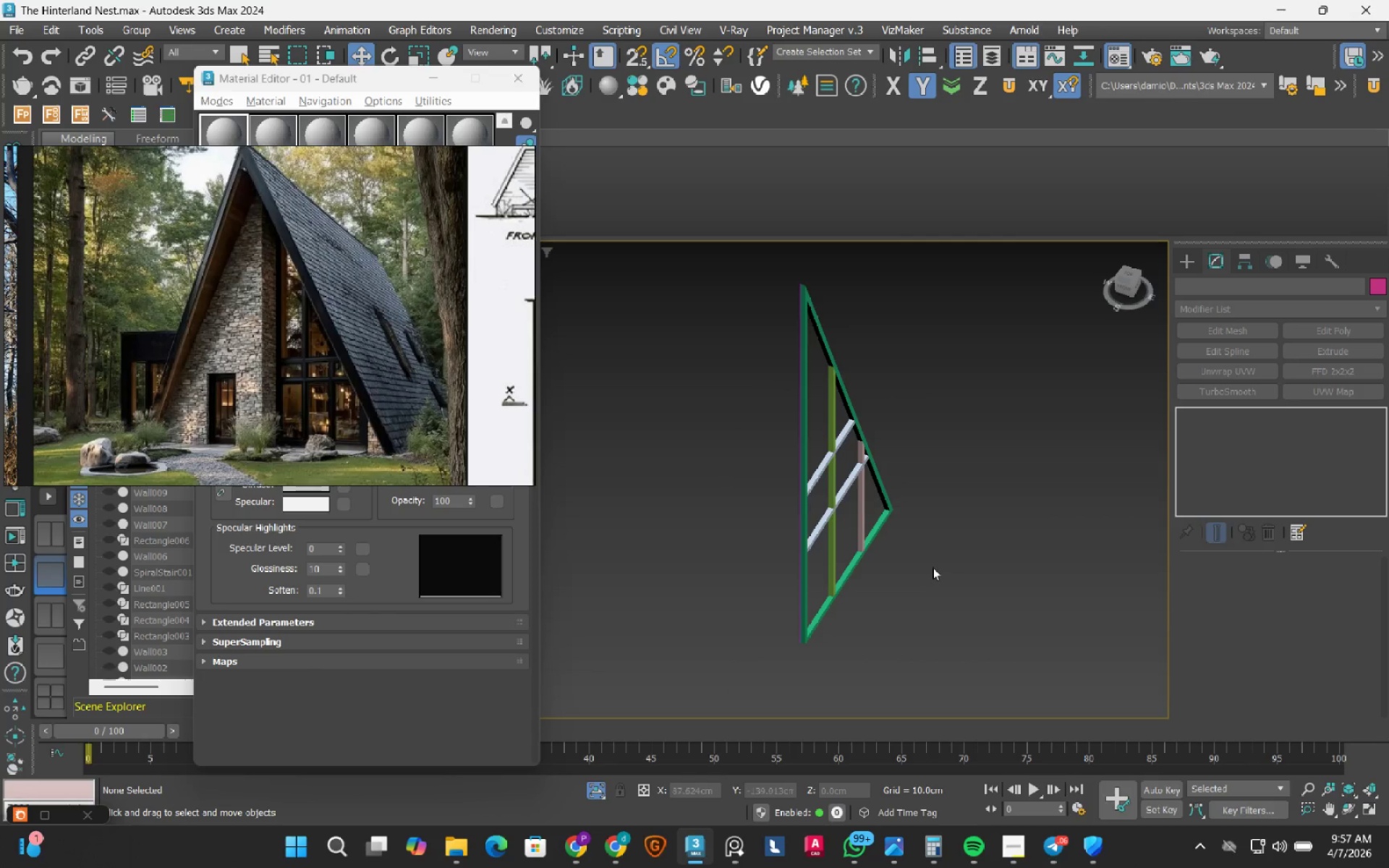 
hold_key(key=AltRight, duration=1.12)
 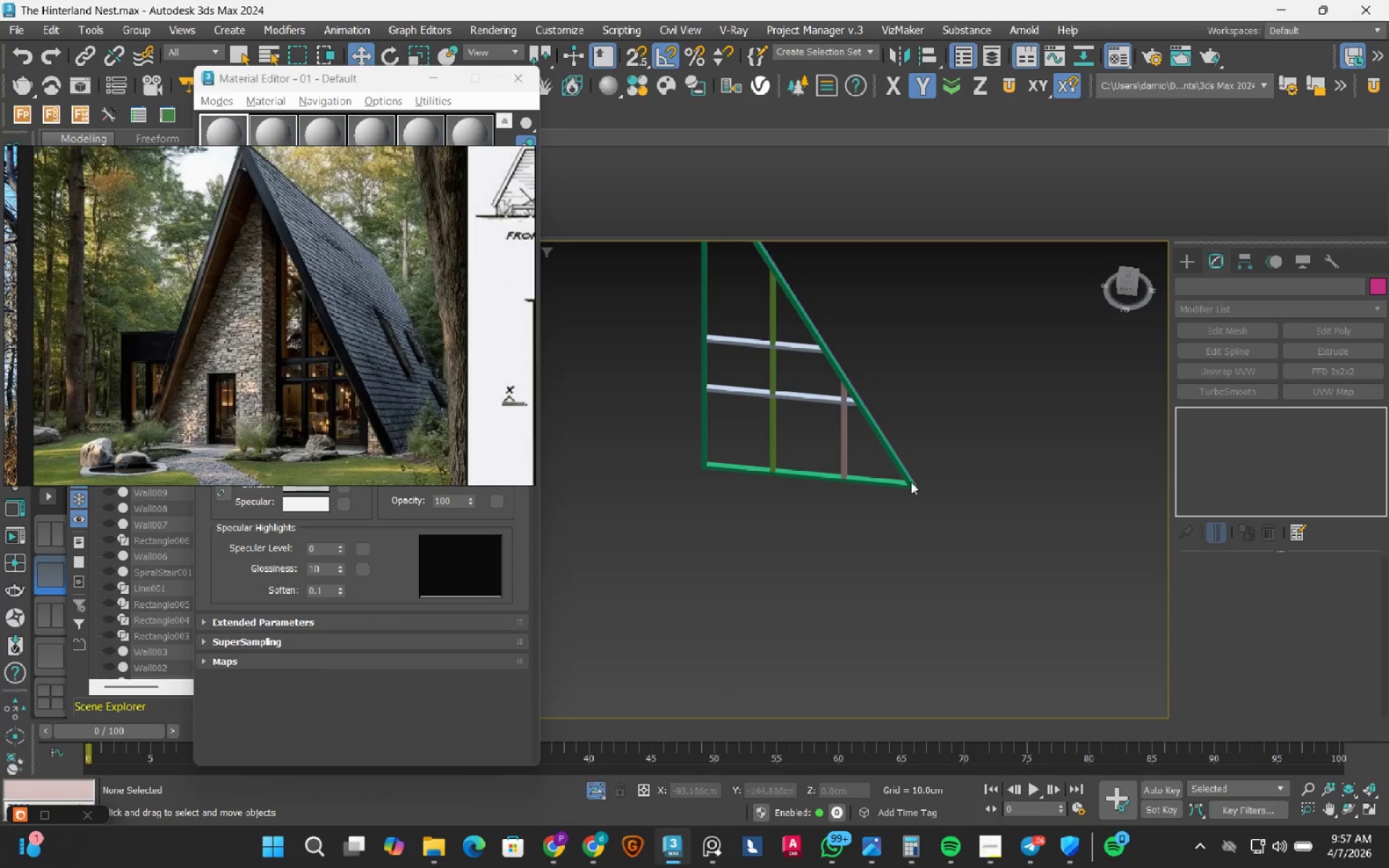 
scroll: coordinate [734, 380], scroll_direction: up, amount: 2.0
 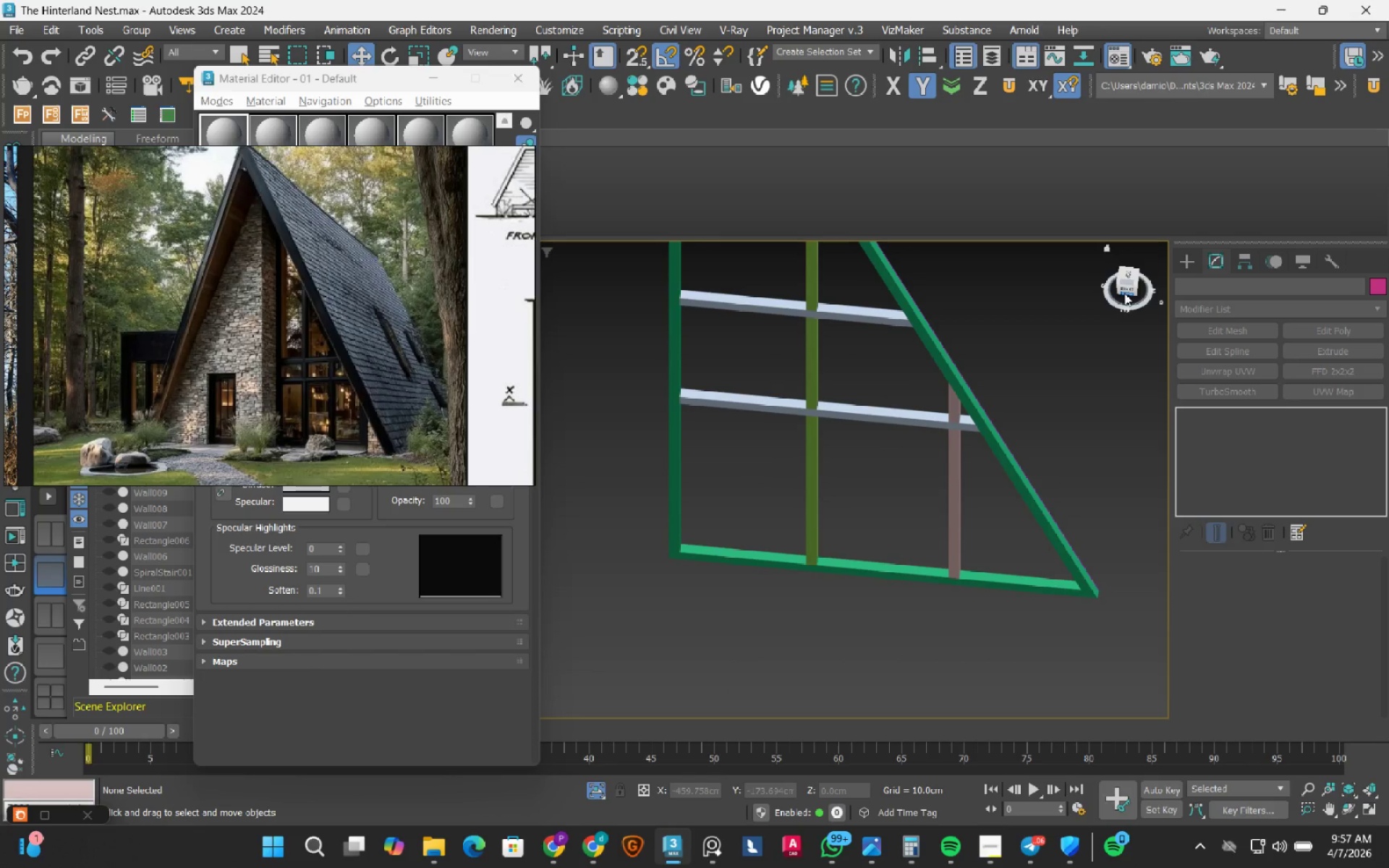 
left_click([1124, 291])
 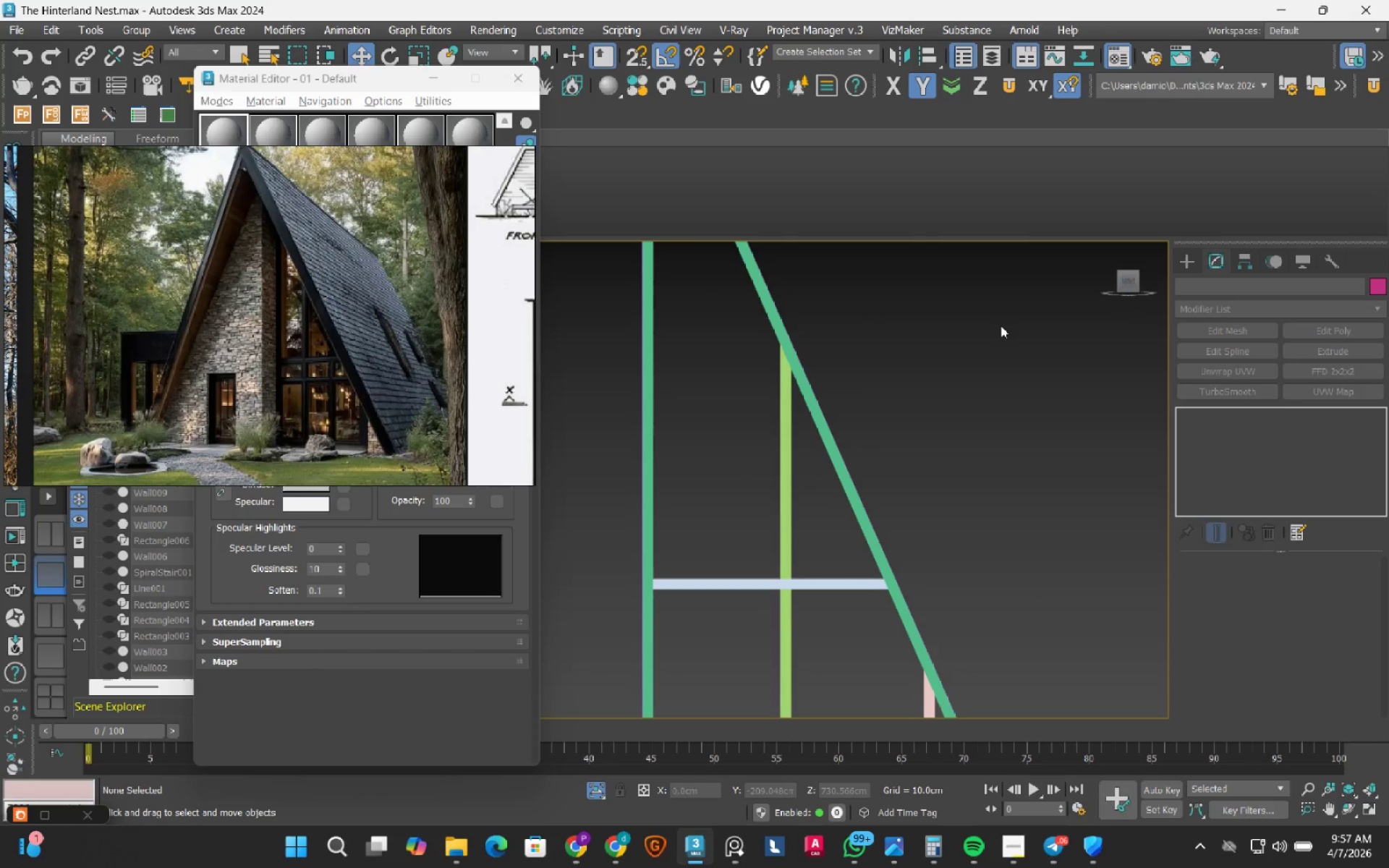 
scroll: coordinate [910, 353], scroll_direction: down, amount: 2.0
 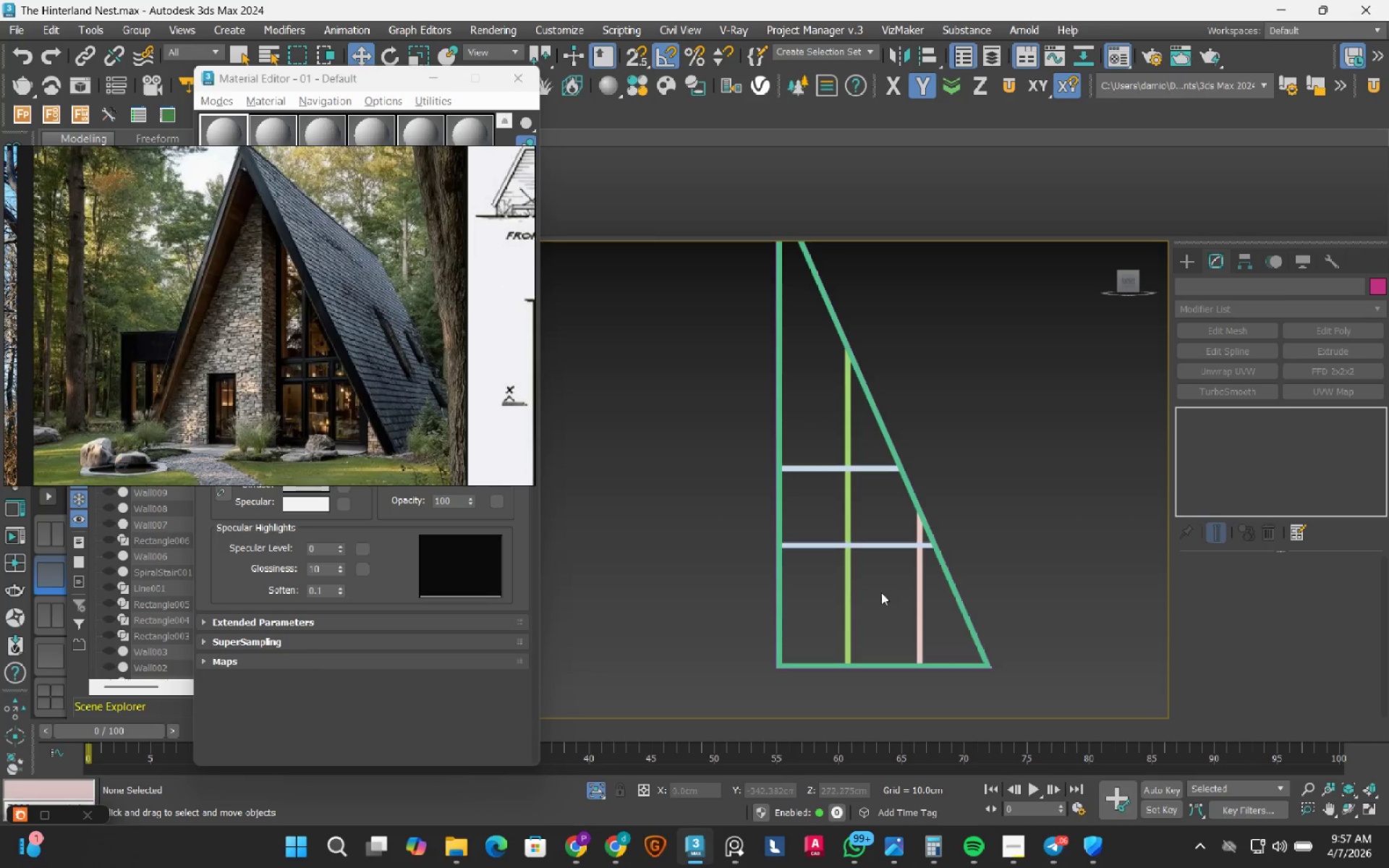 
scroll: coordinate [858, 616], scroll_direction: up, amount: 2.0
 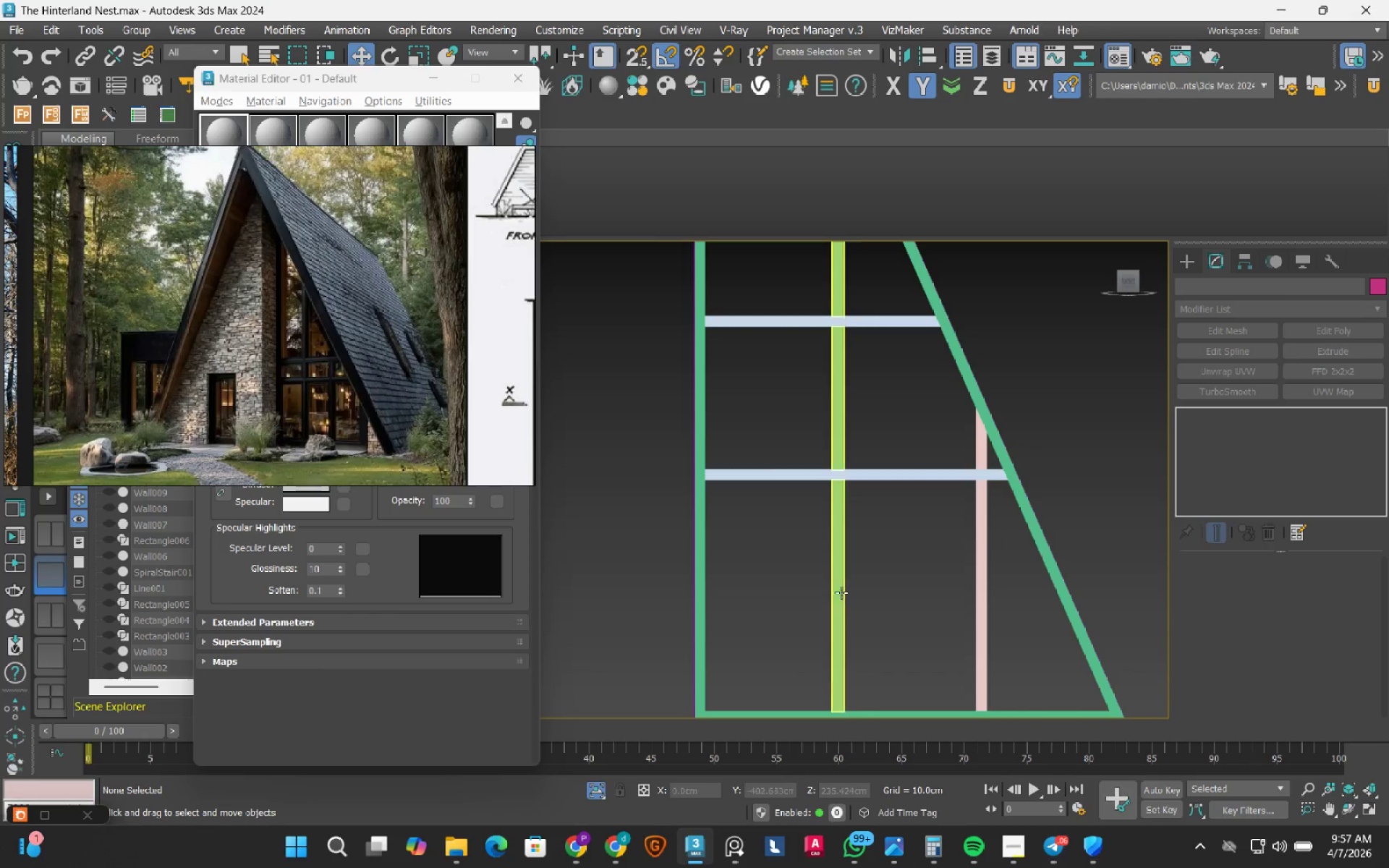 
left_click([838, 575])
 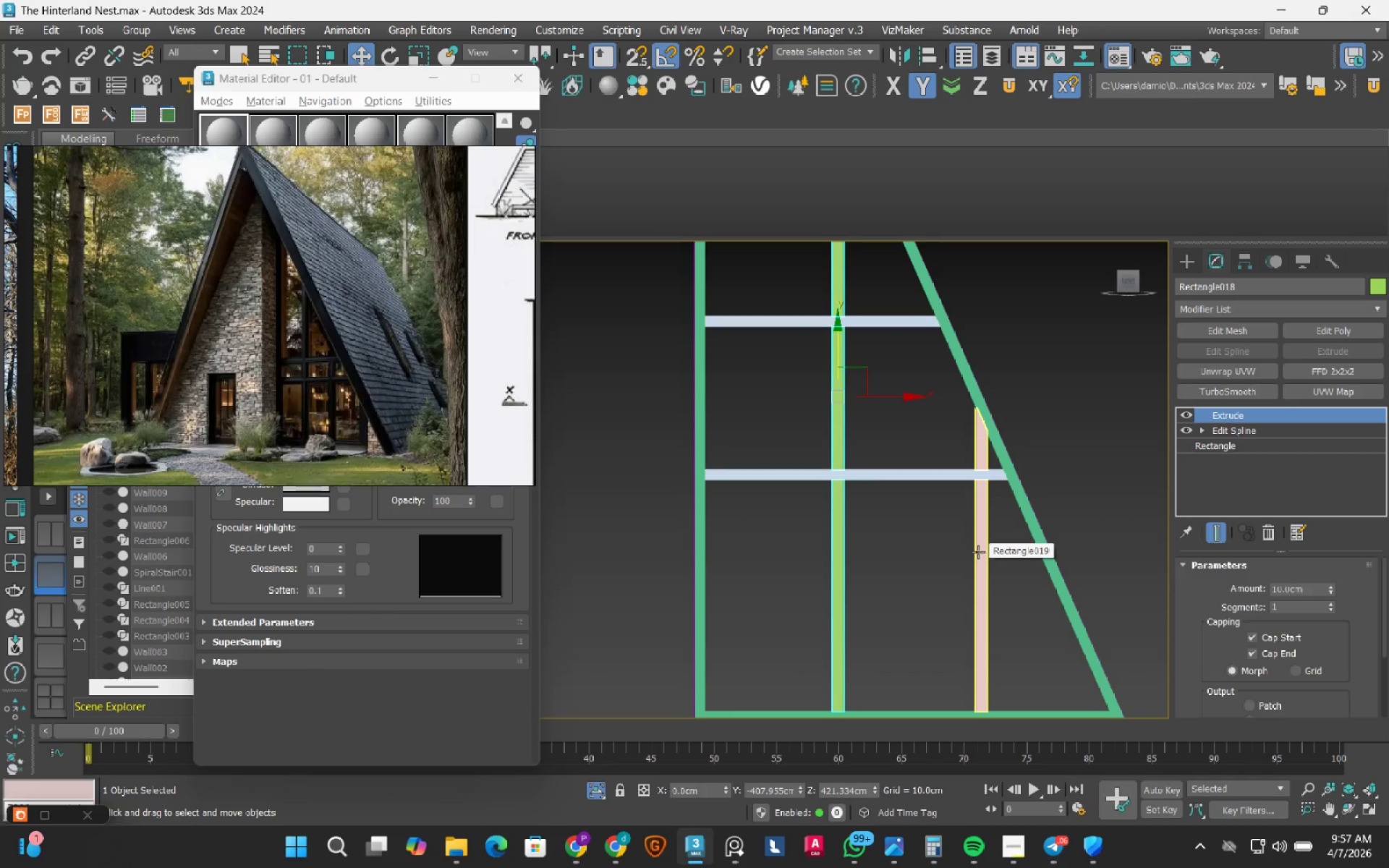 
hold_key(key=ControlRight, duration=0.45)
left_click([978, 552])
 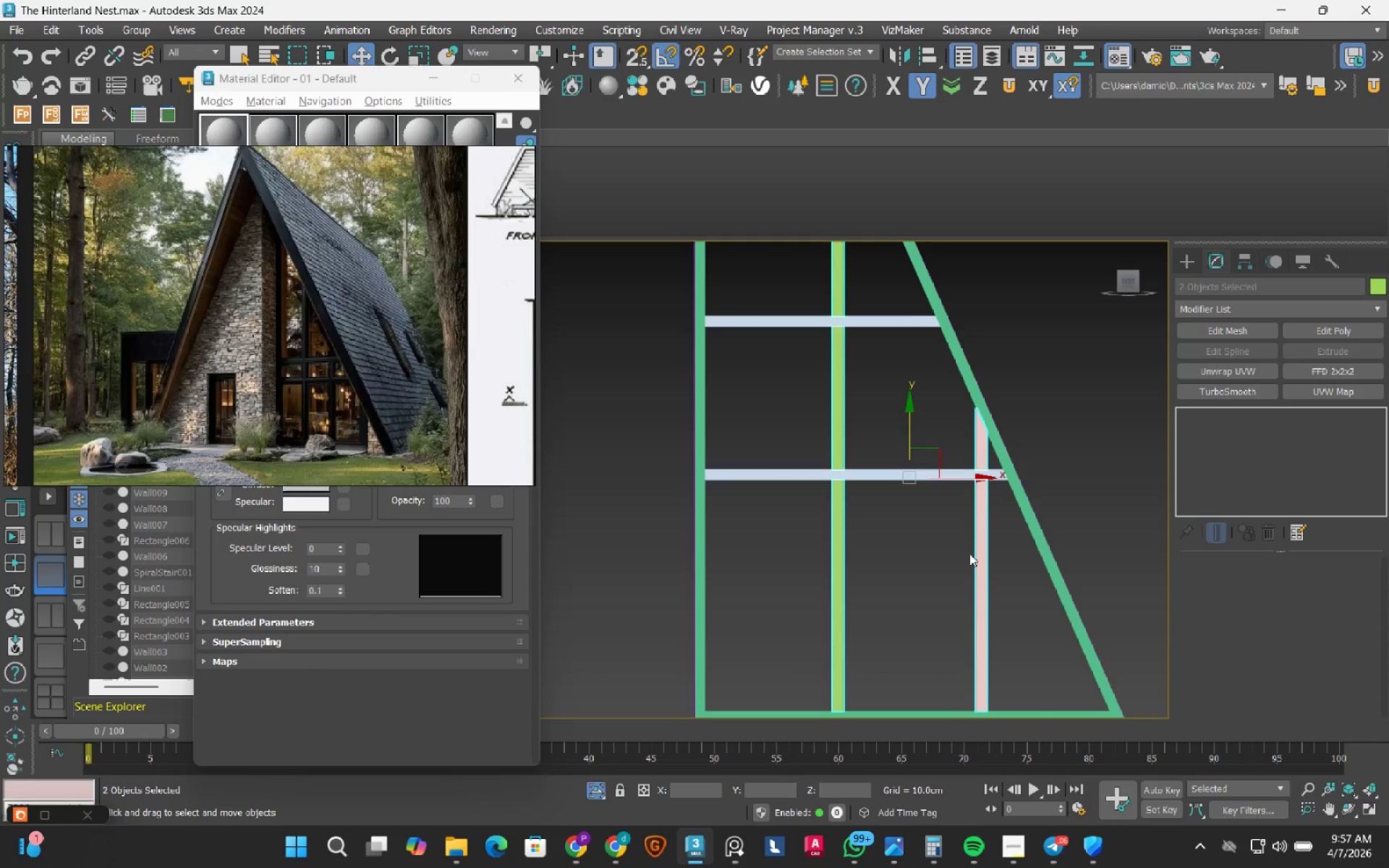 
scroll: coordinate [967, 553], scroll_direction: down, amount: 2.0
 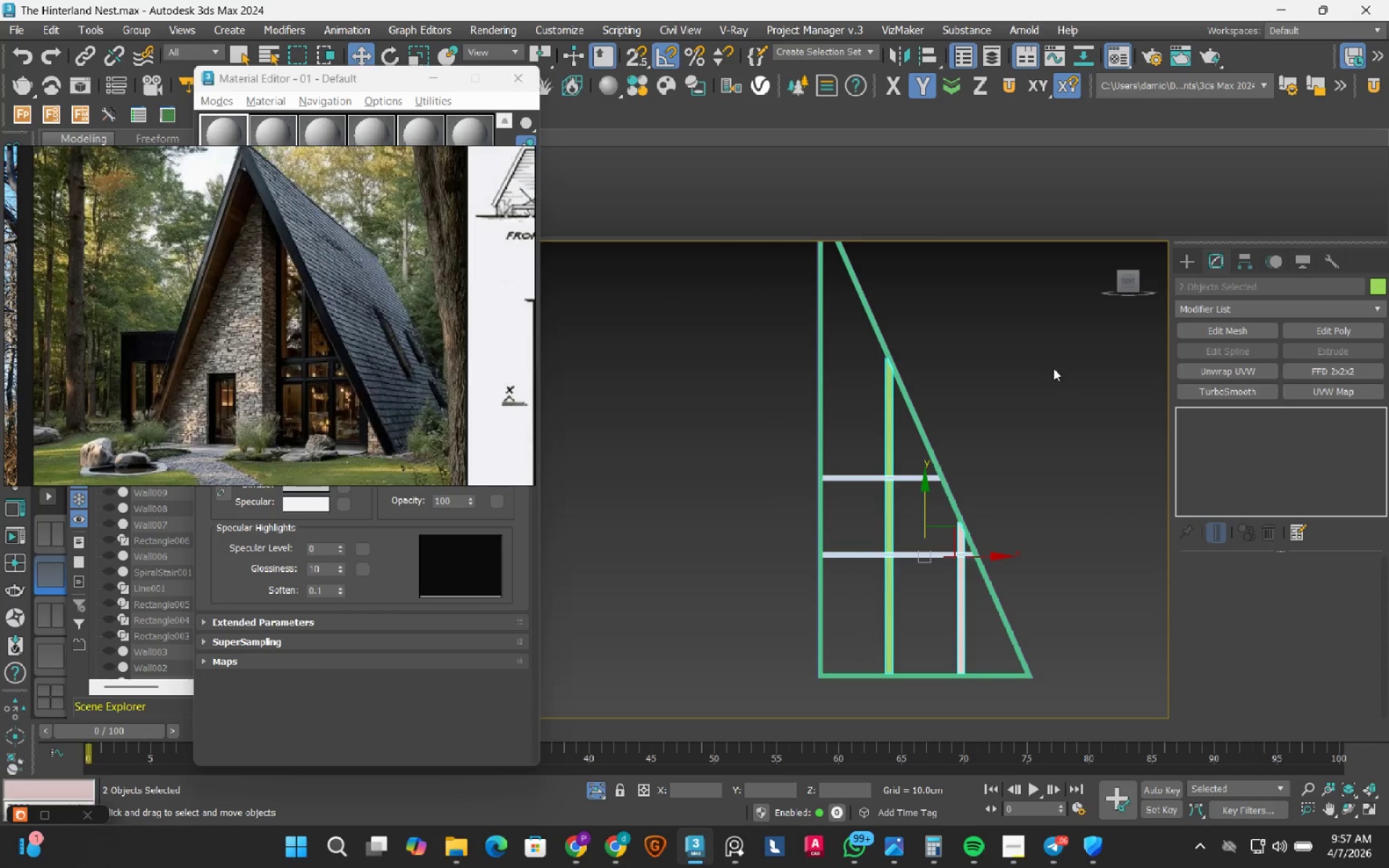 
left_click([1192, 261])
 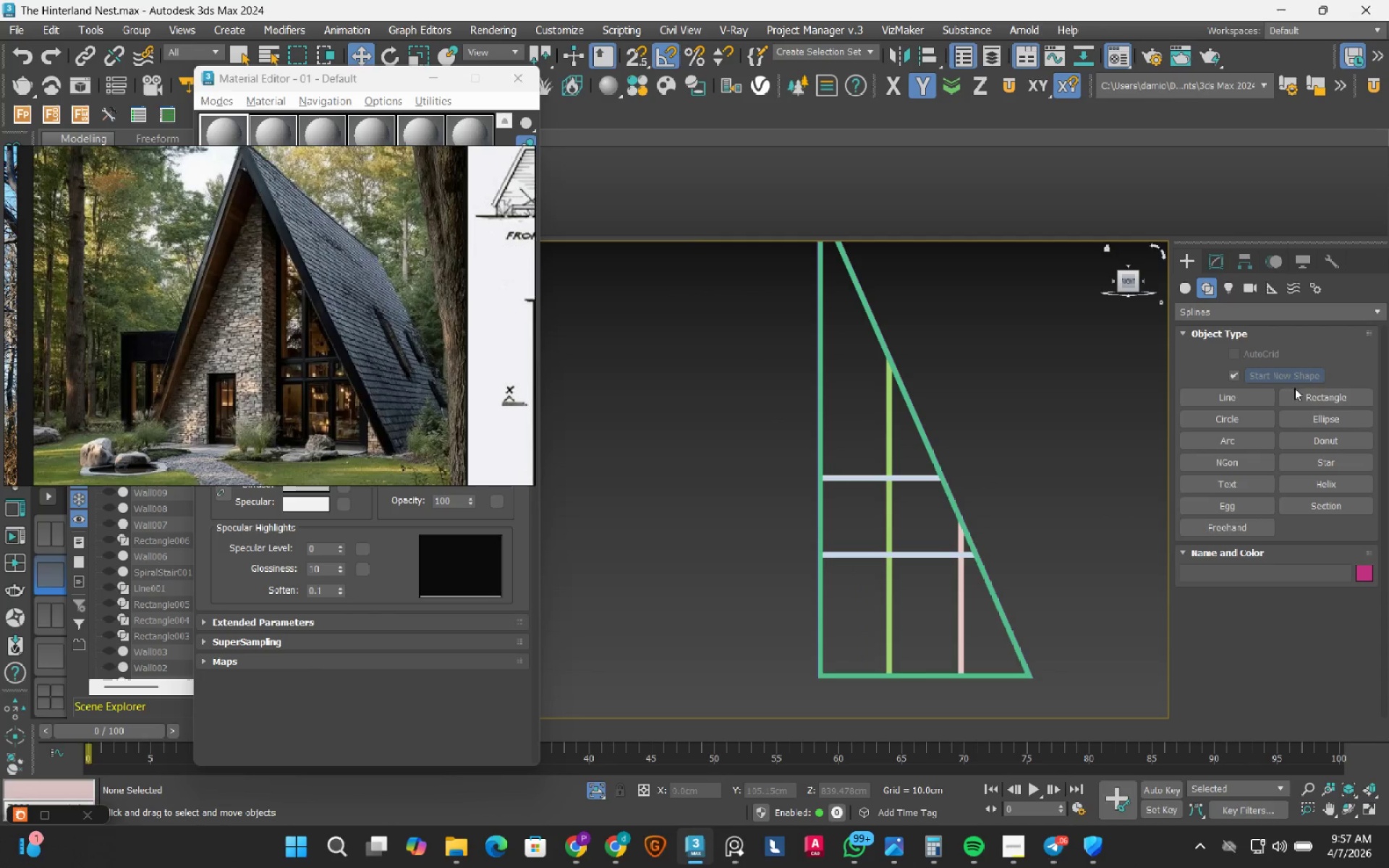 
left_click([1306, 393])
 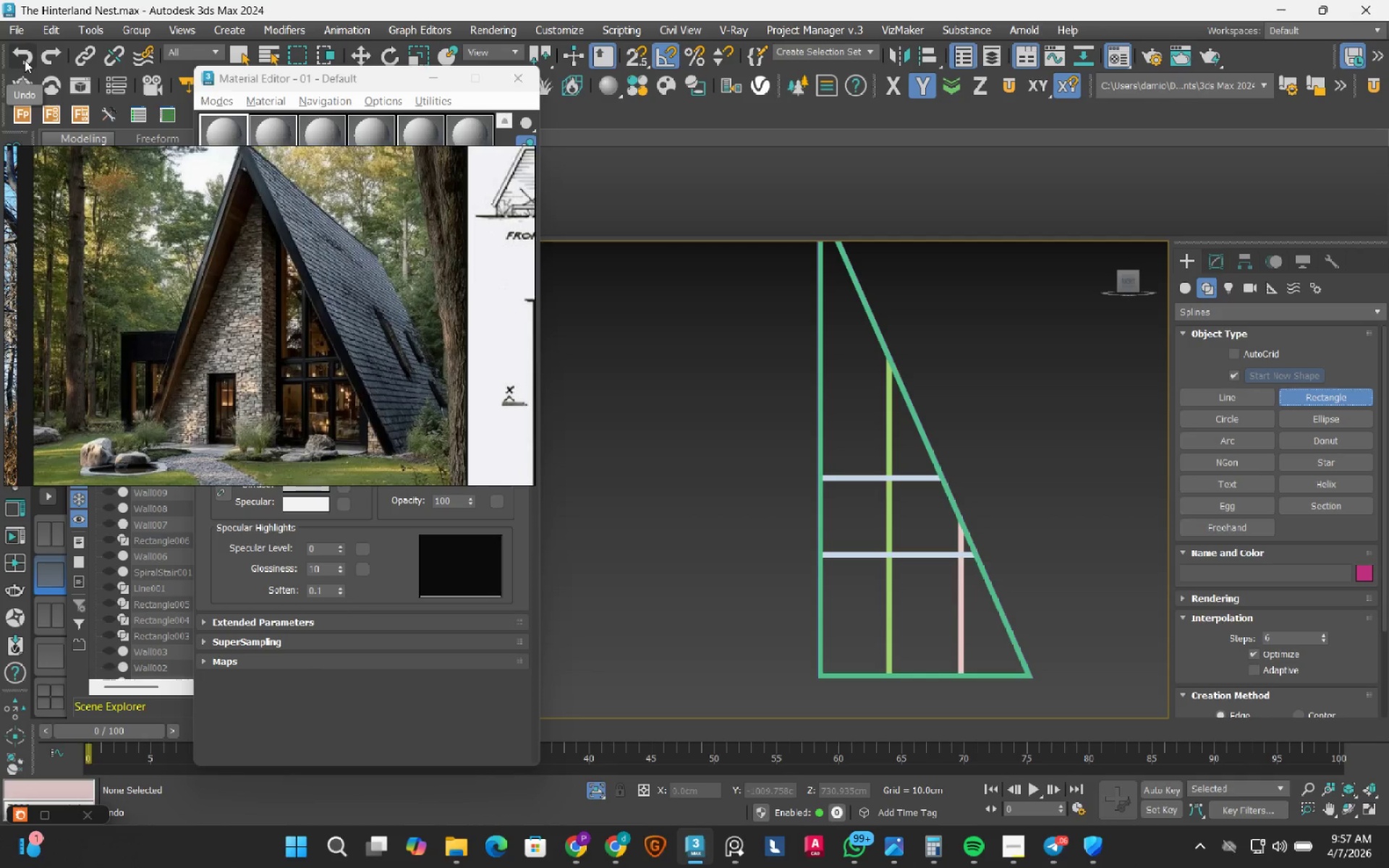 
double_click([25, 60])
 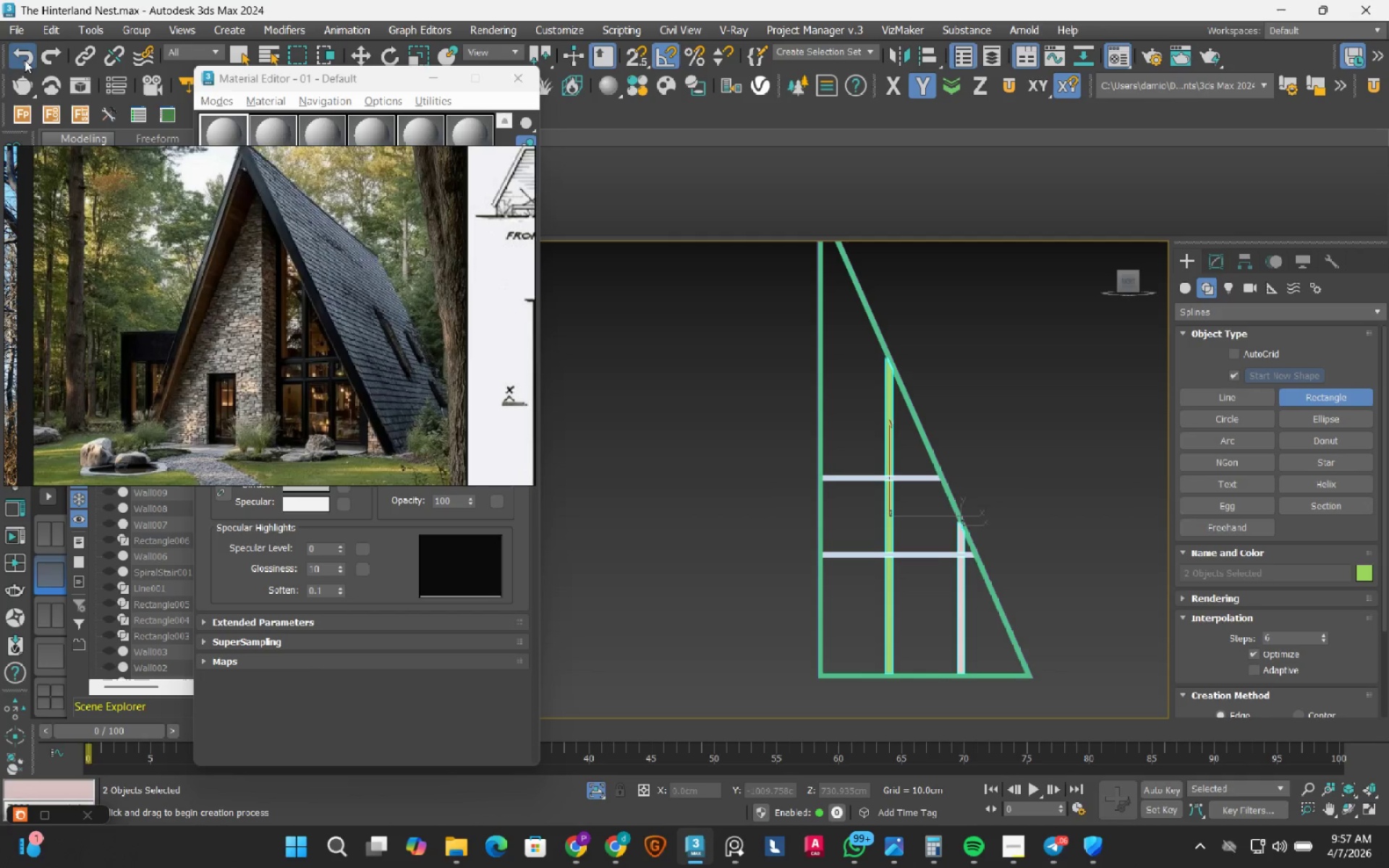 
triple_click([25, 60])
 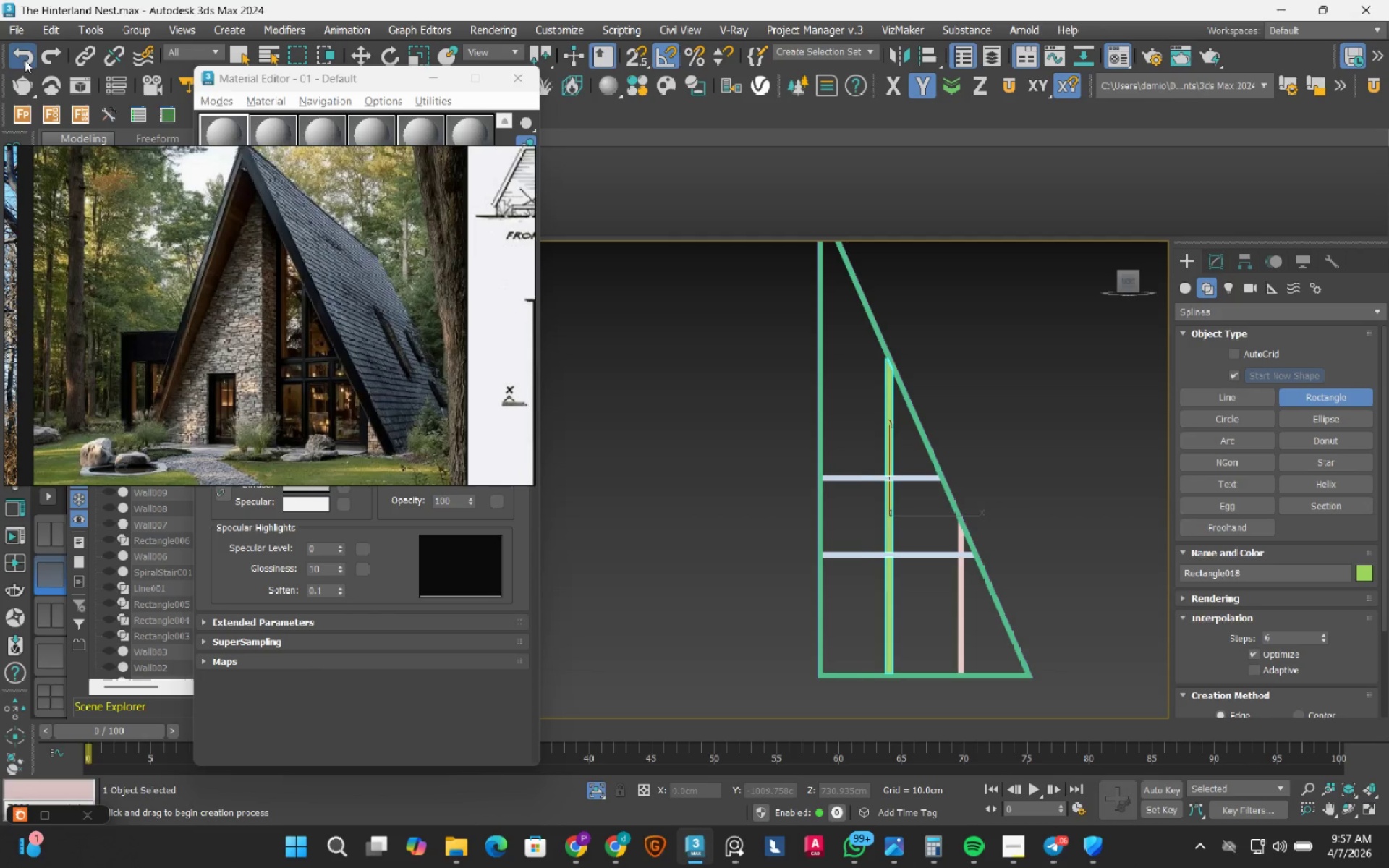 
triple_click([25, 60])
 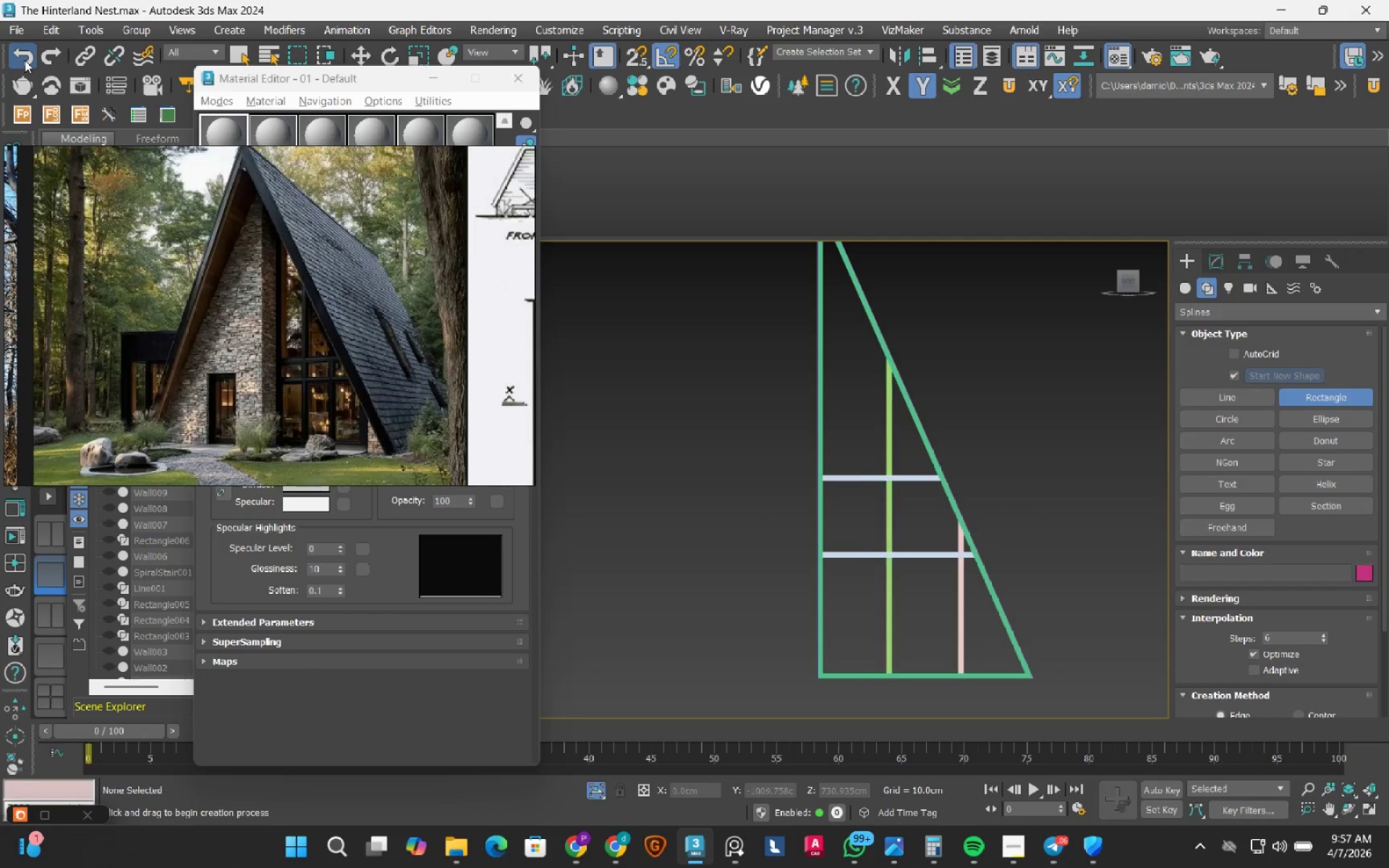 
triple_click([25, 60])
 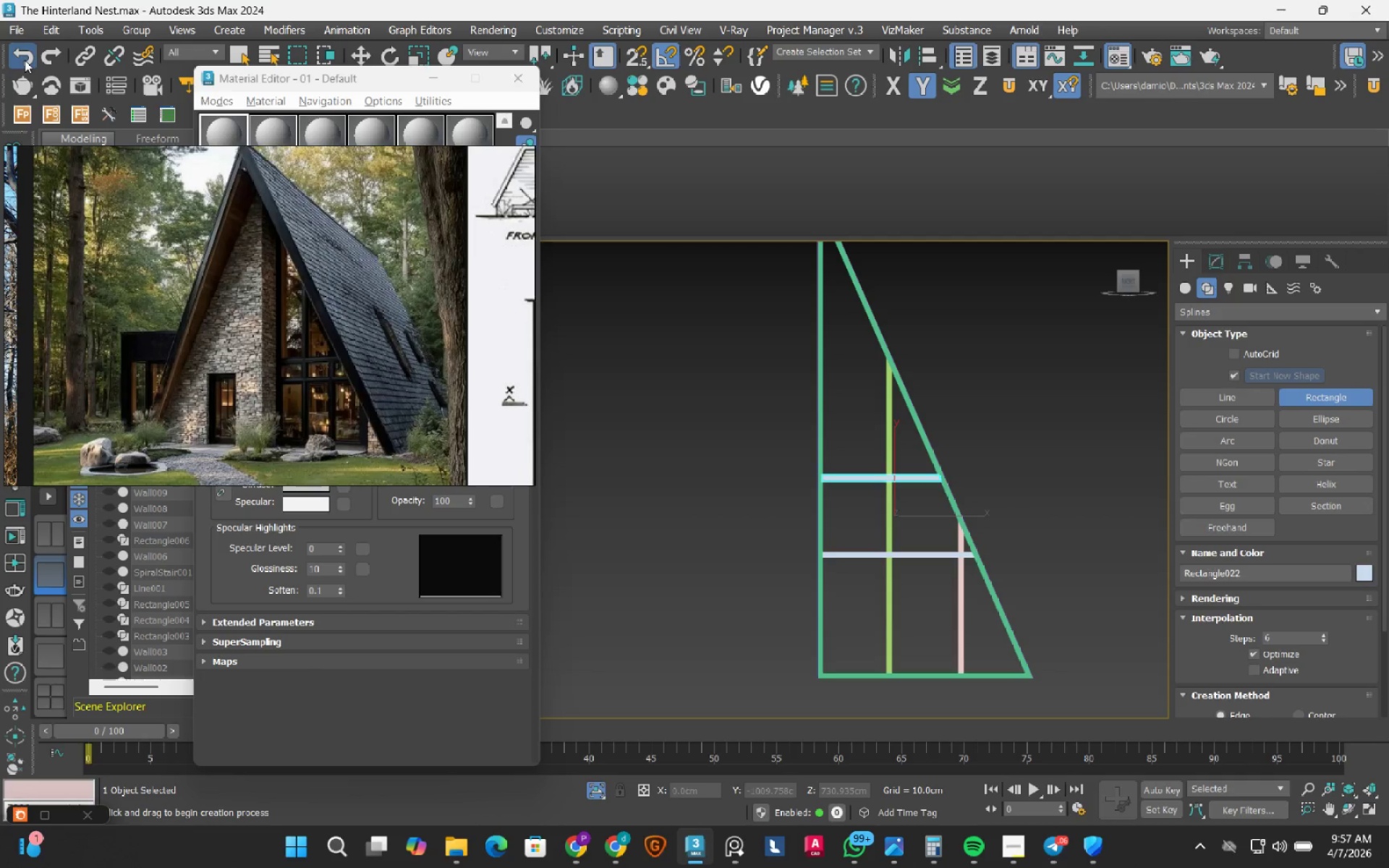 
triple_click([25, 60])
 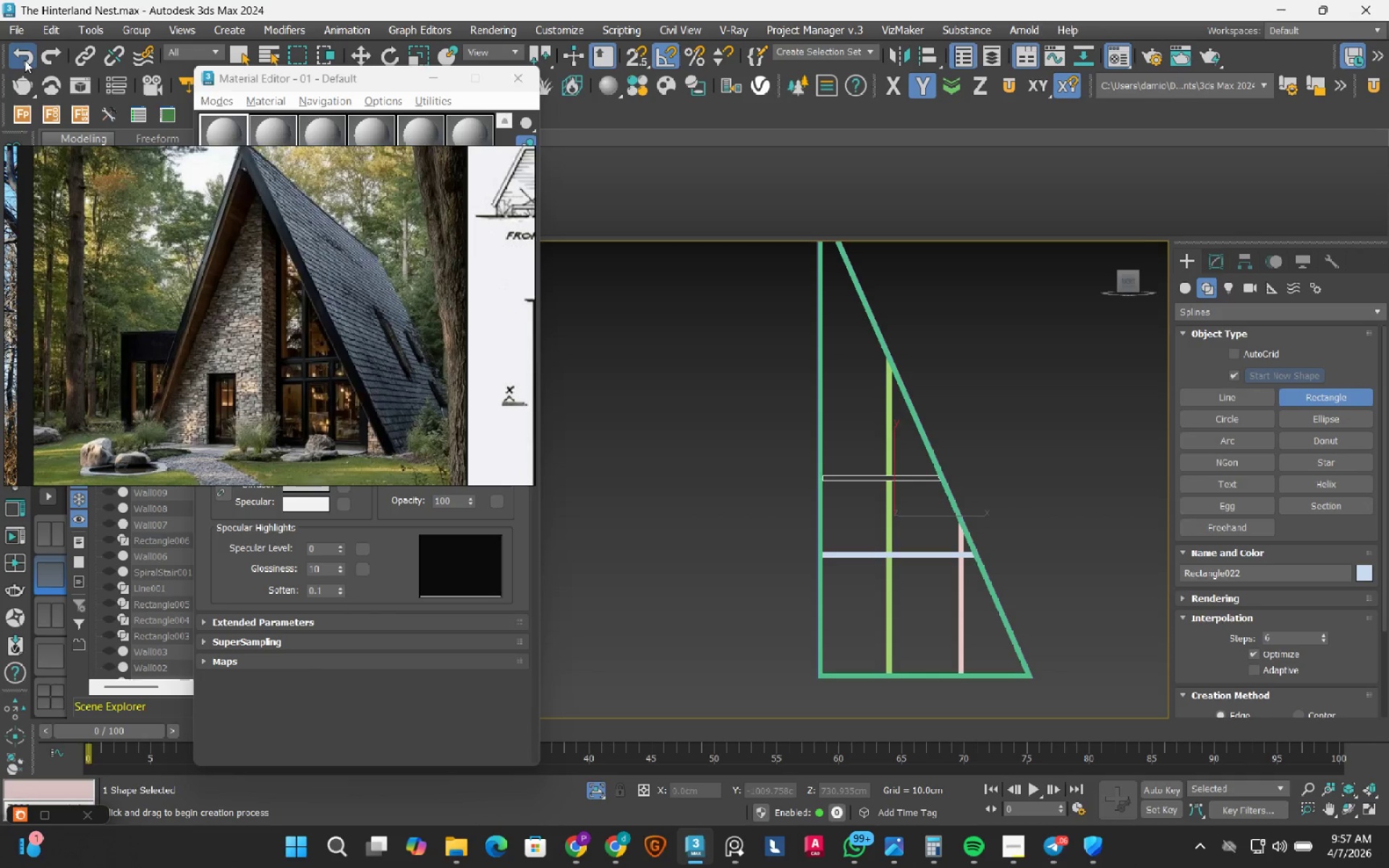 
triple_click([25, 60])
 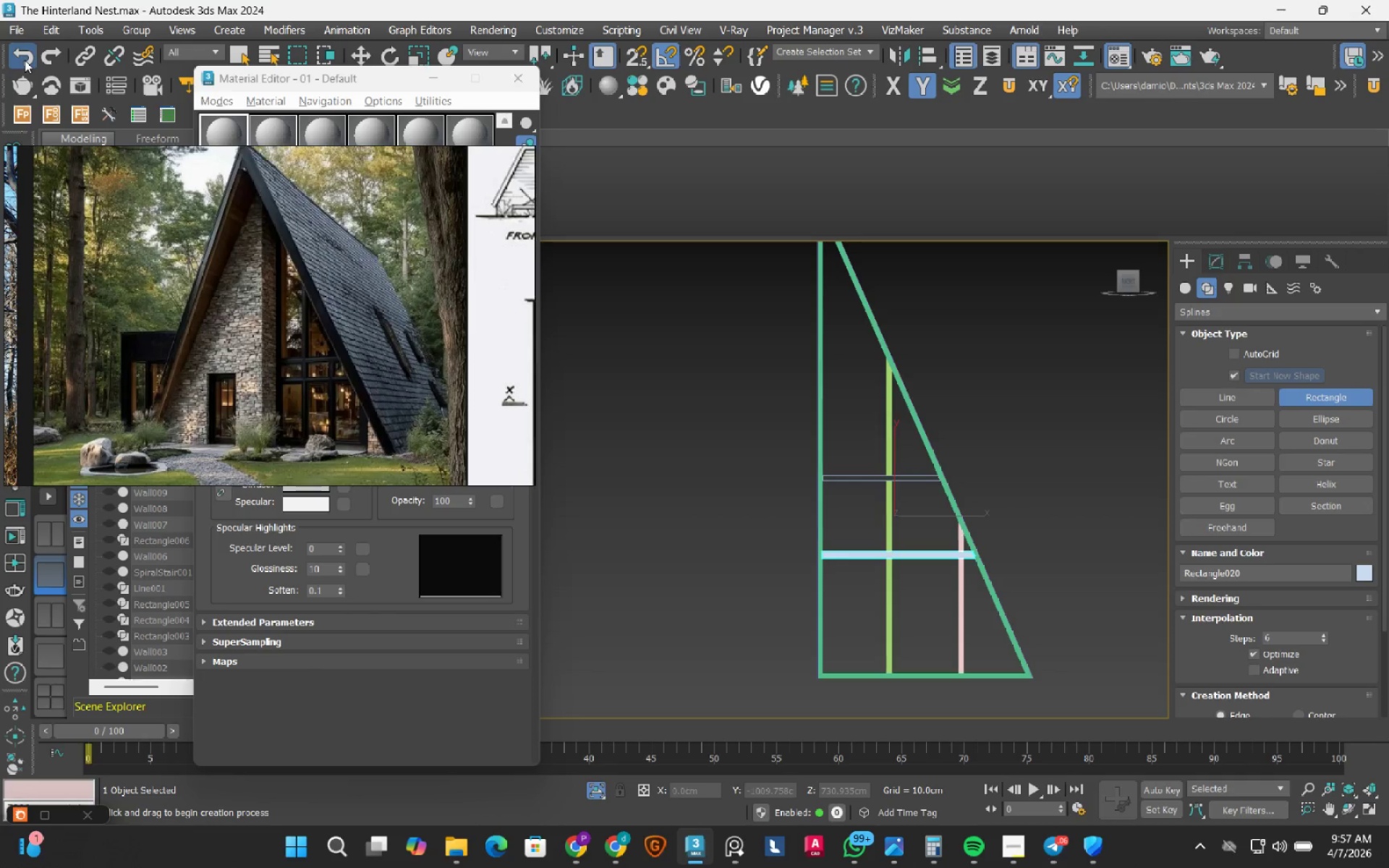 
triple_click([25, 60])
 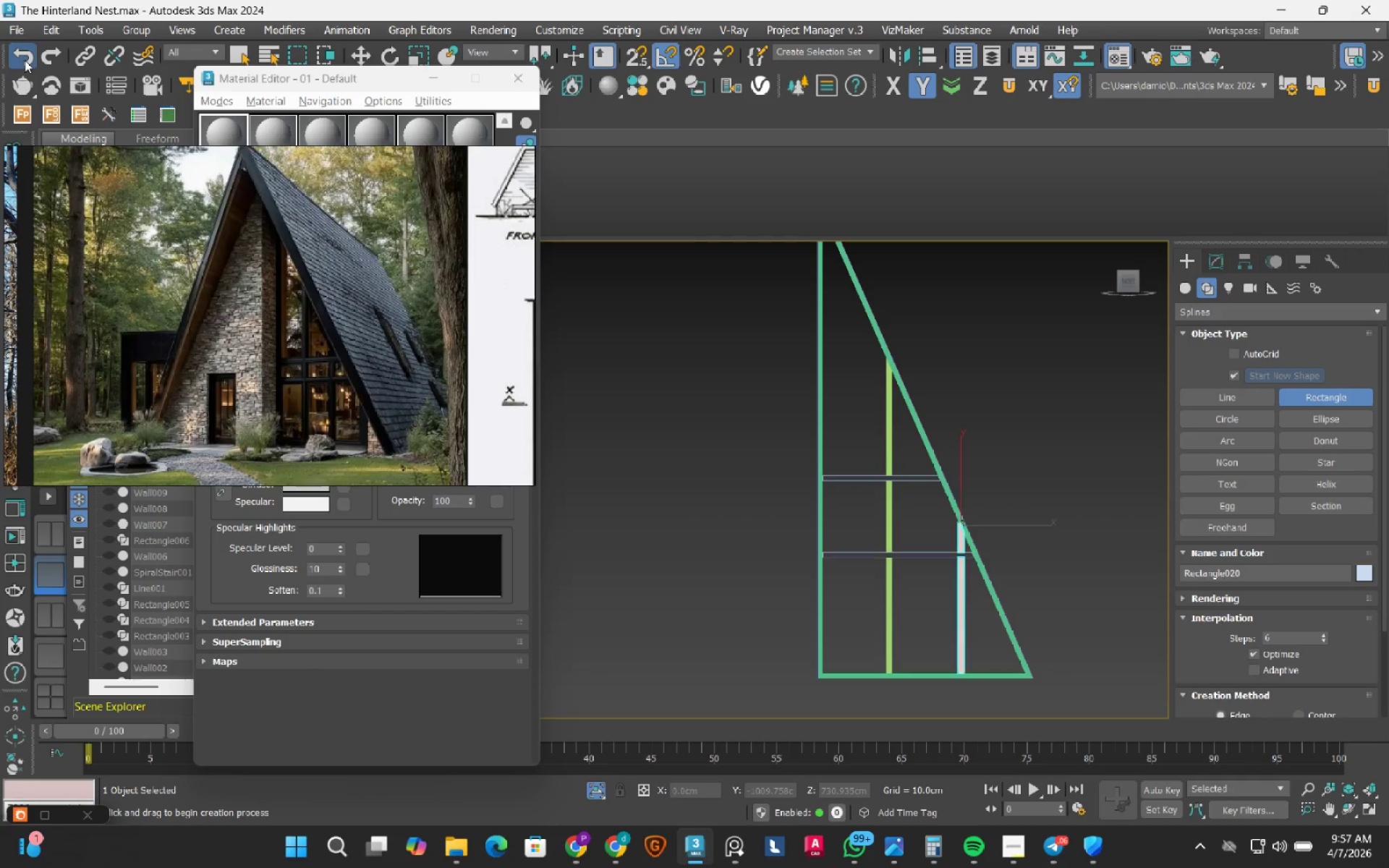 
triple_click([25, 60])
 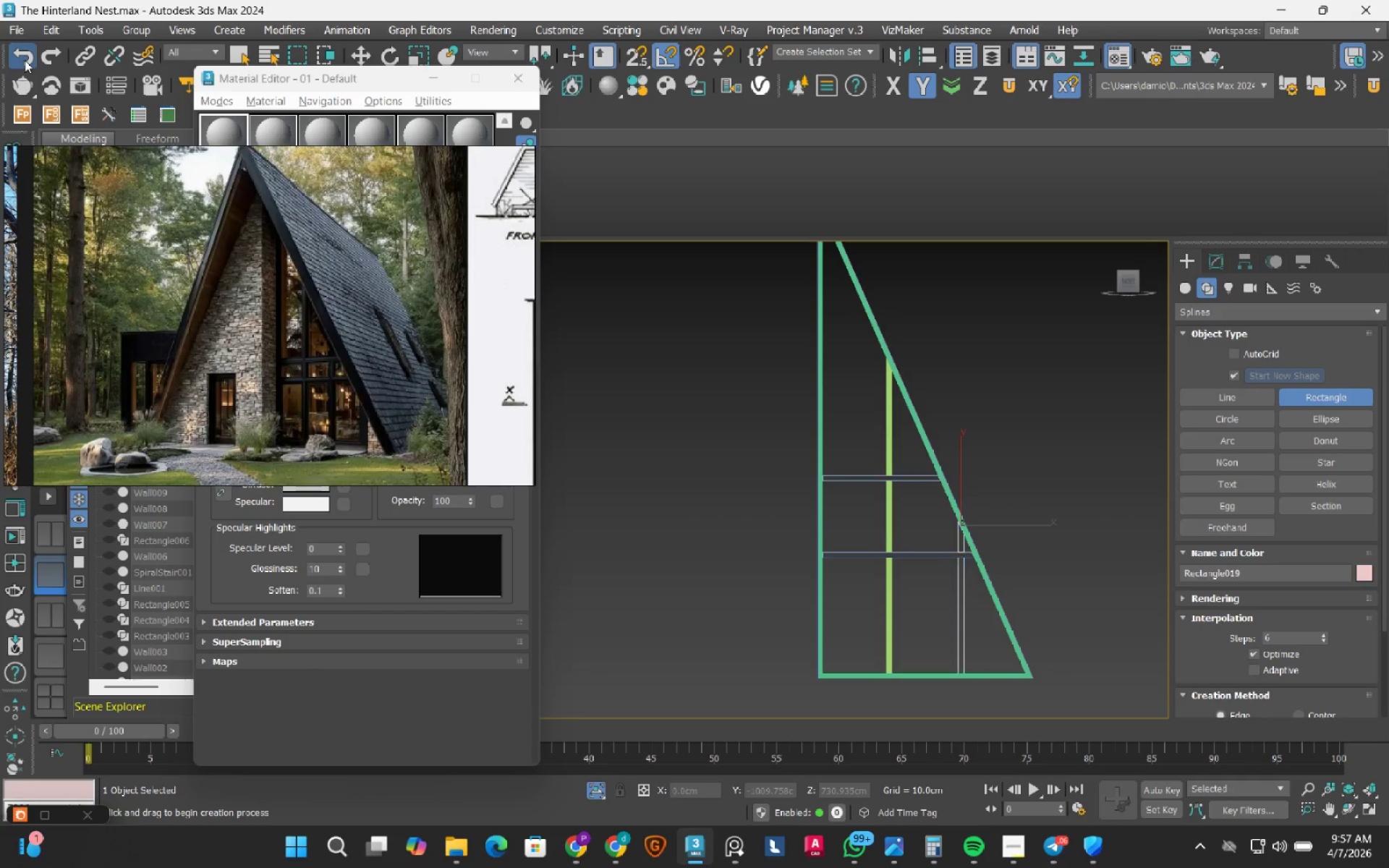 
triple_click([25, 60])
 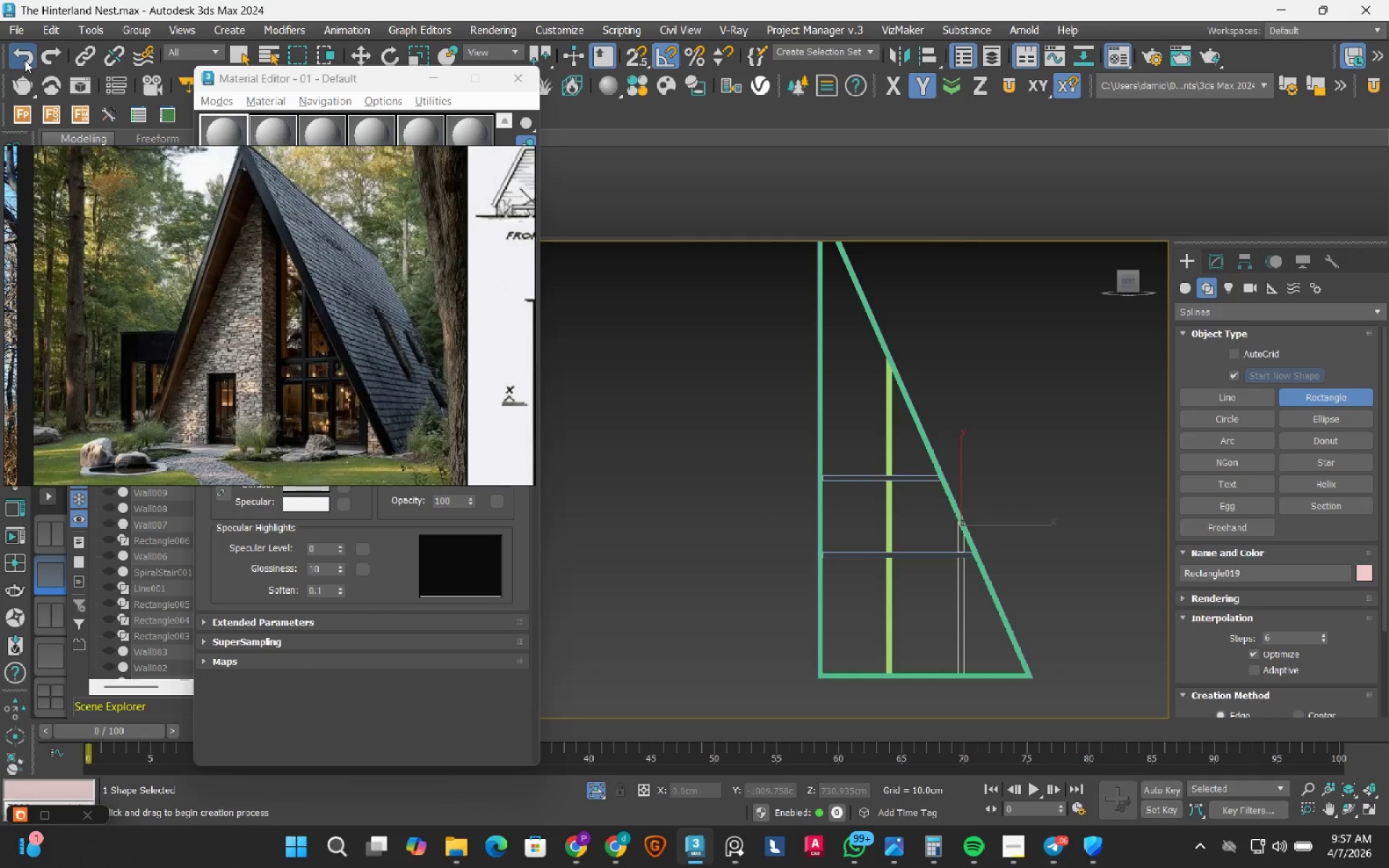 
triple_click([25, 60])
 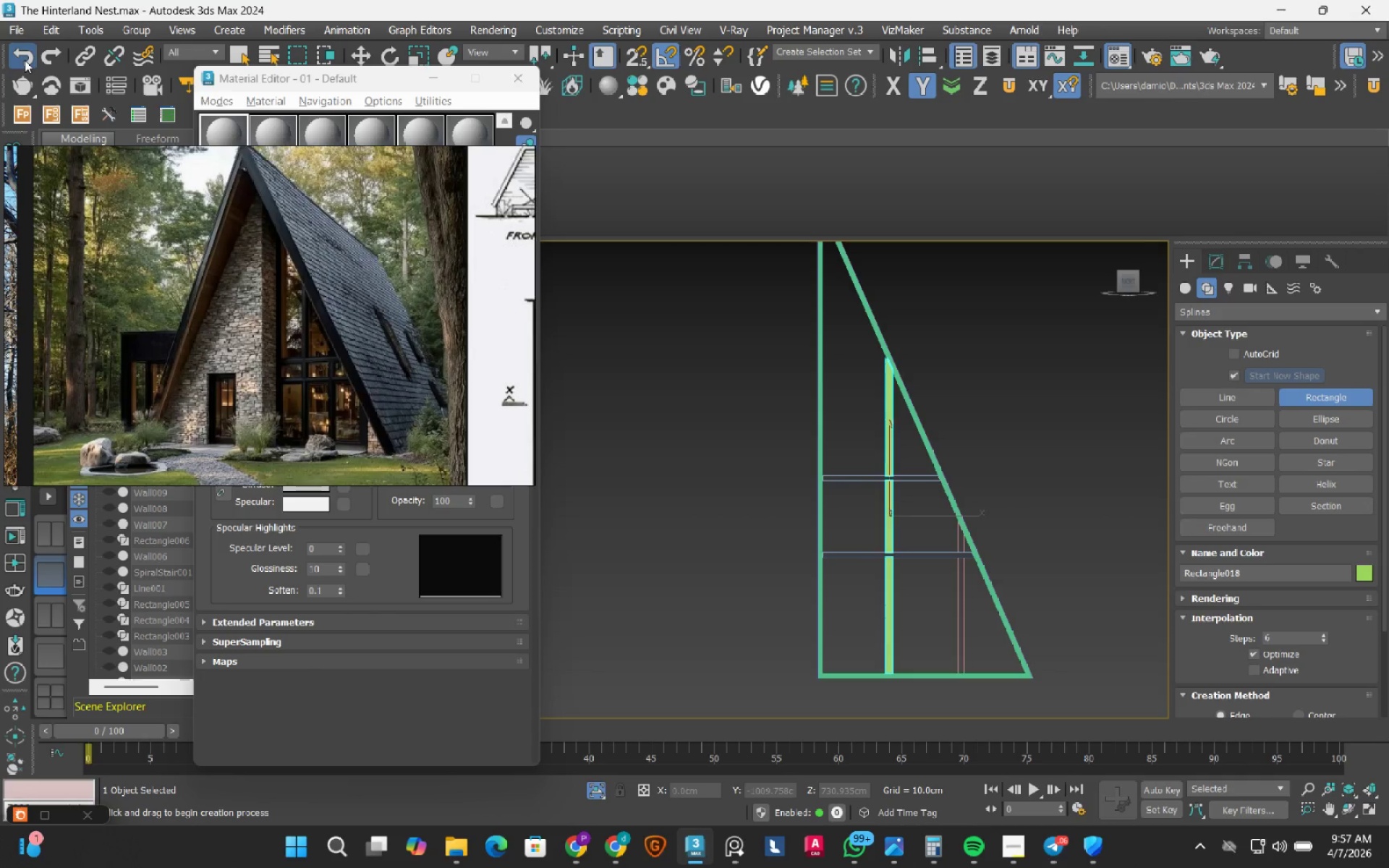 
triple_click([25, 60])
 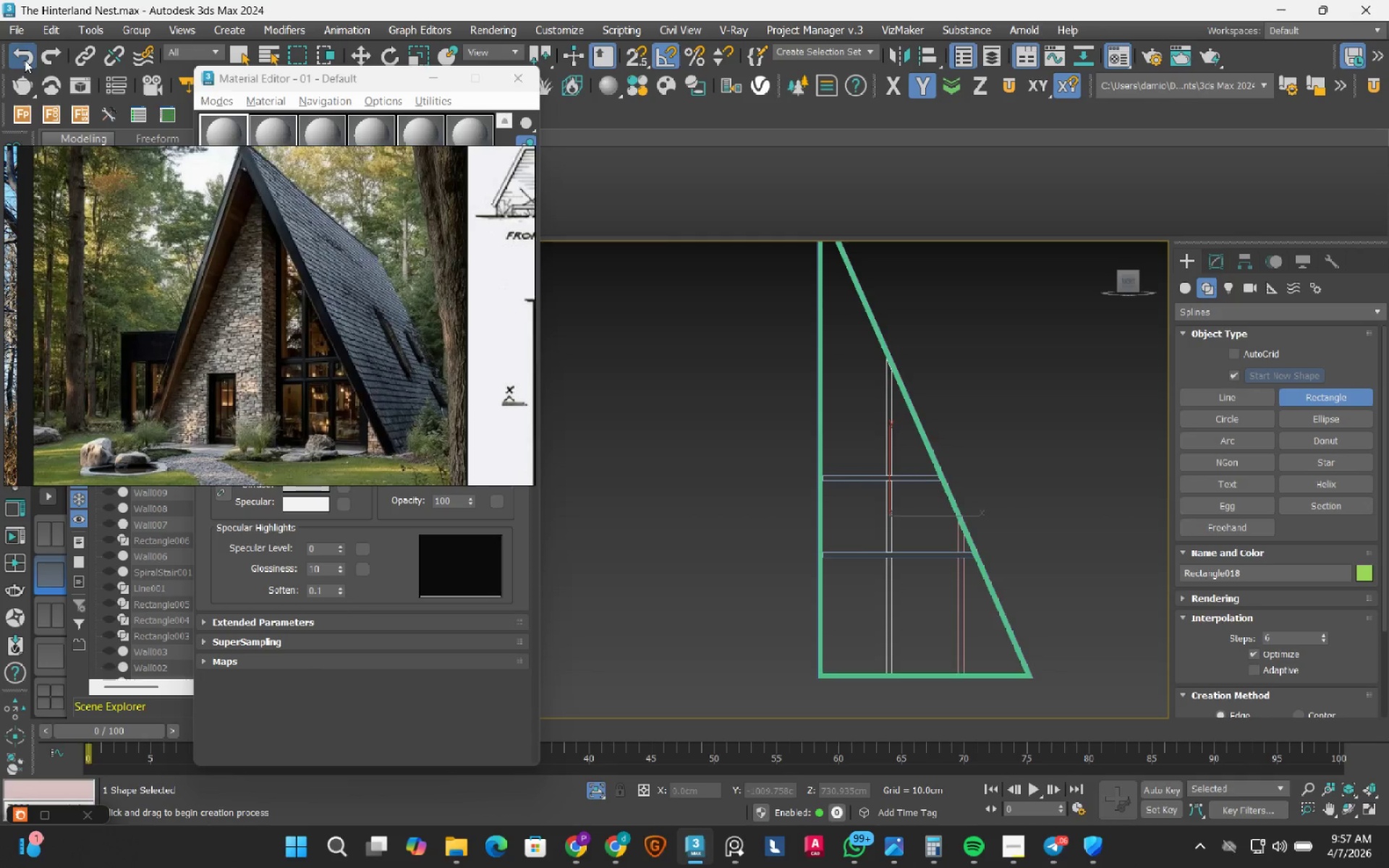 
triple_click([25, 60])
 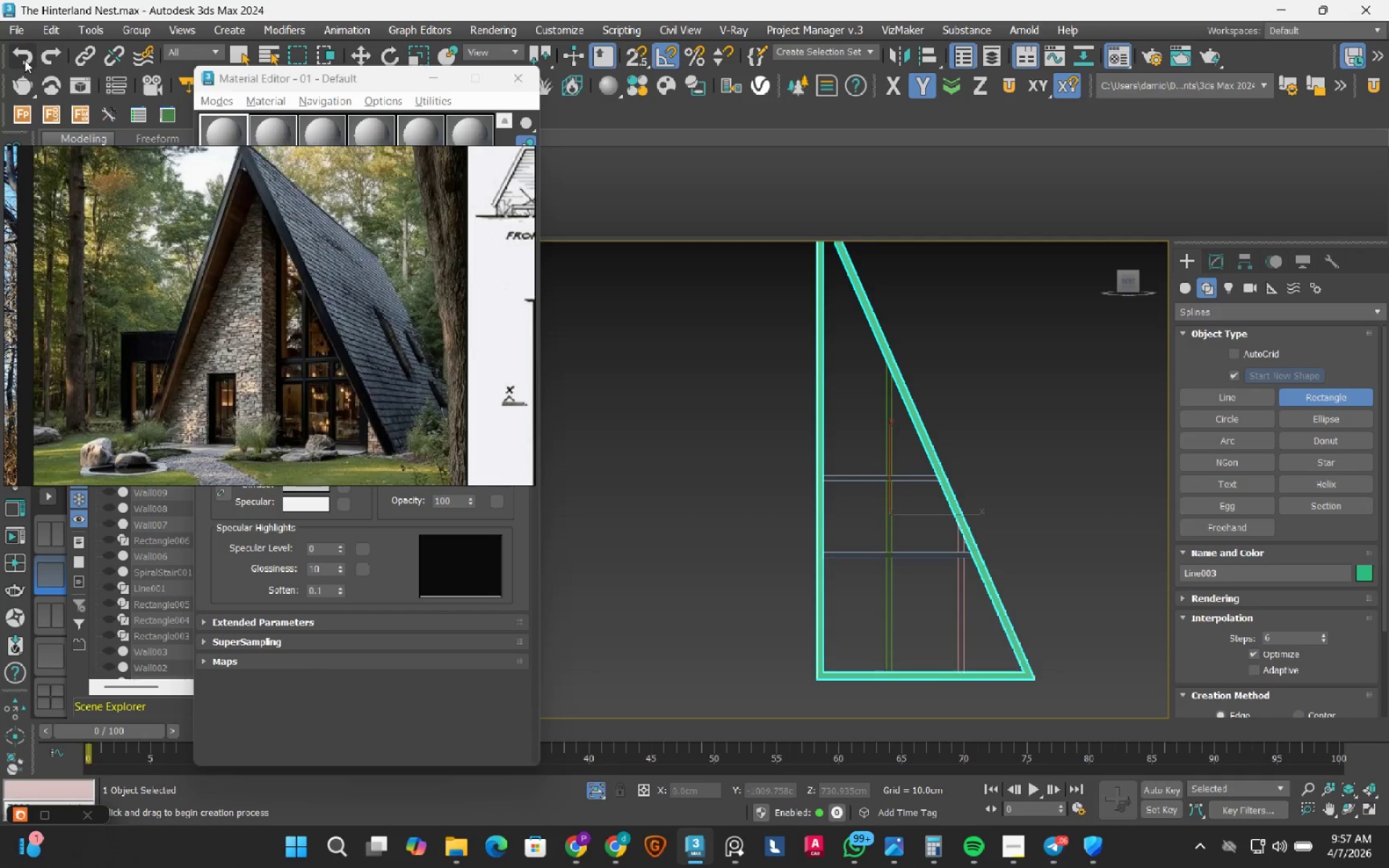 
triple_click([25, 60])
 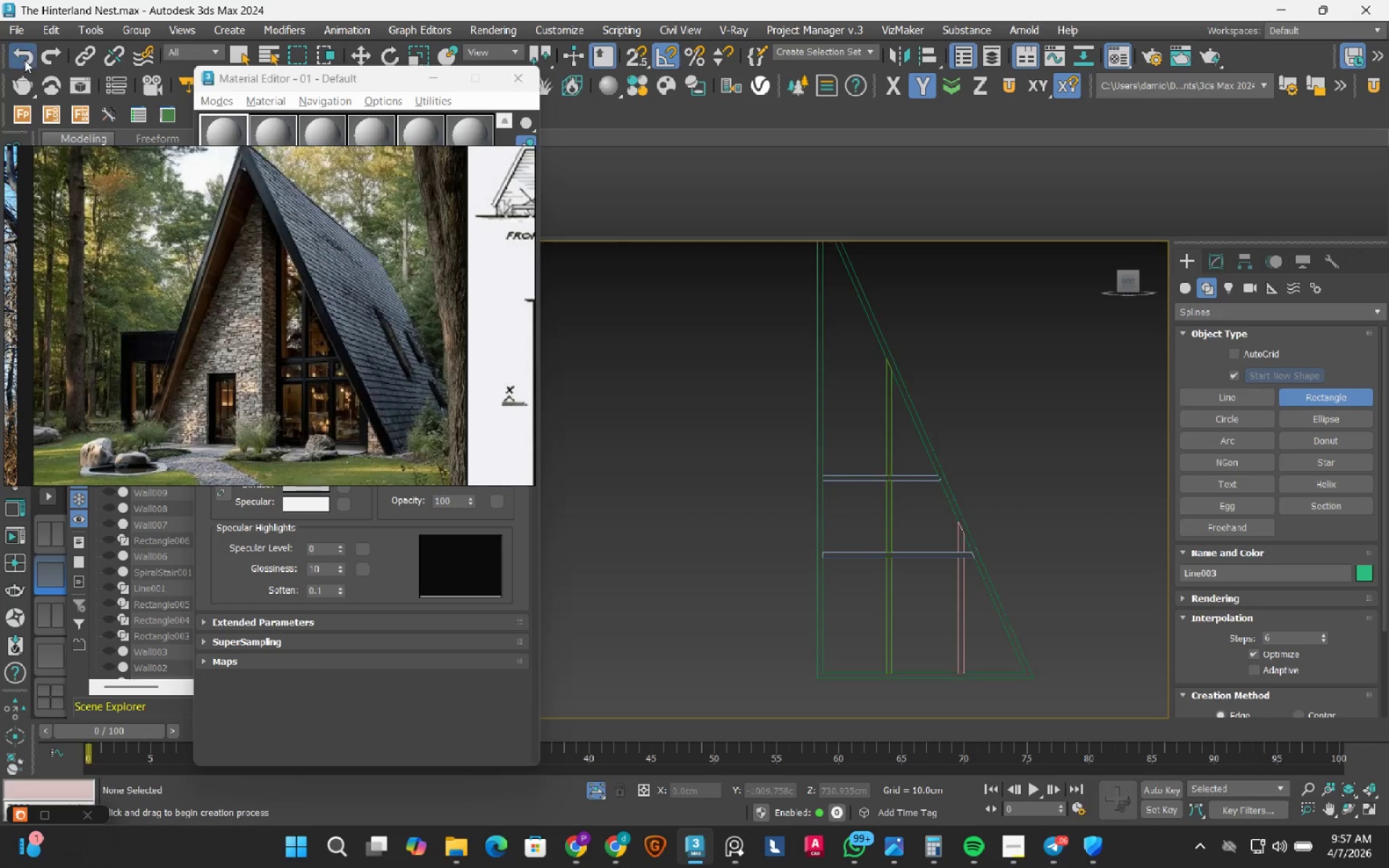 
double_click([25, 60])
 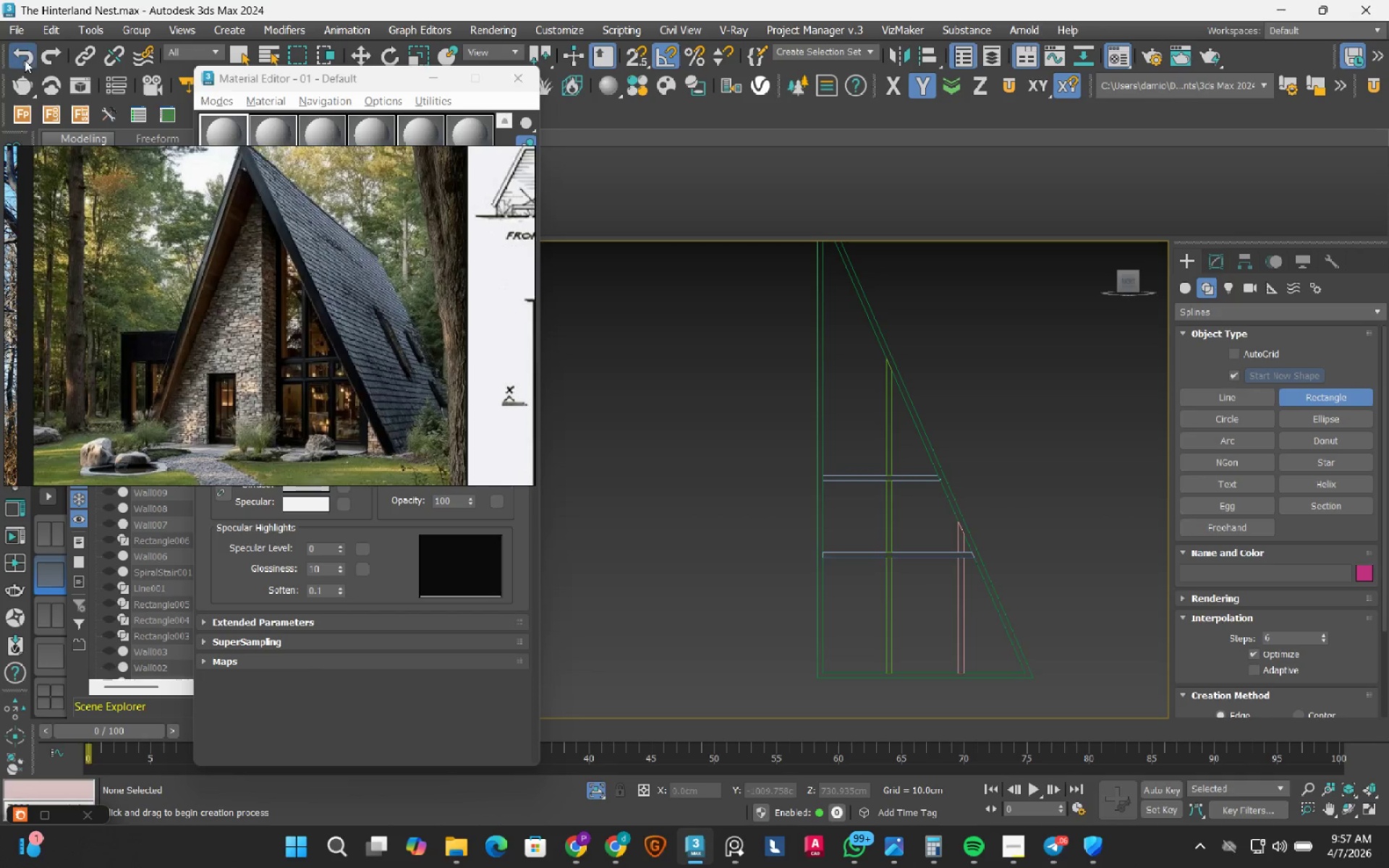 
triple_click([25, 60])
 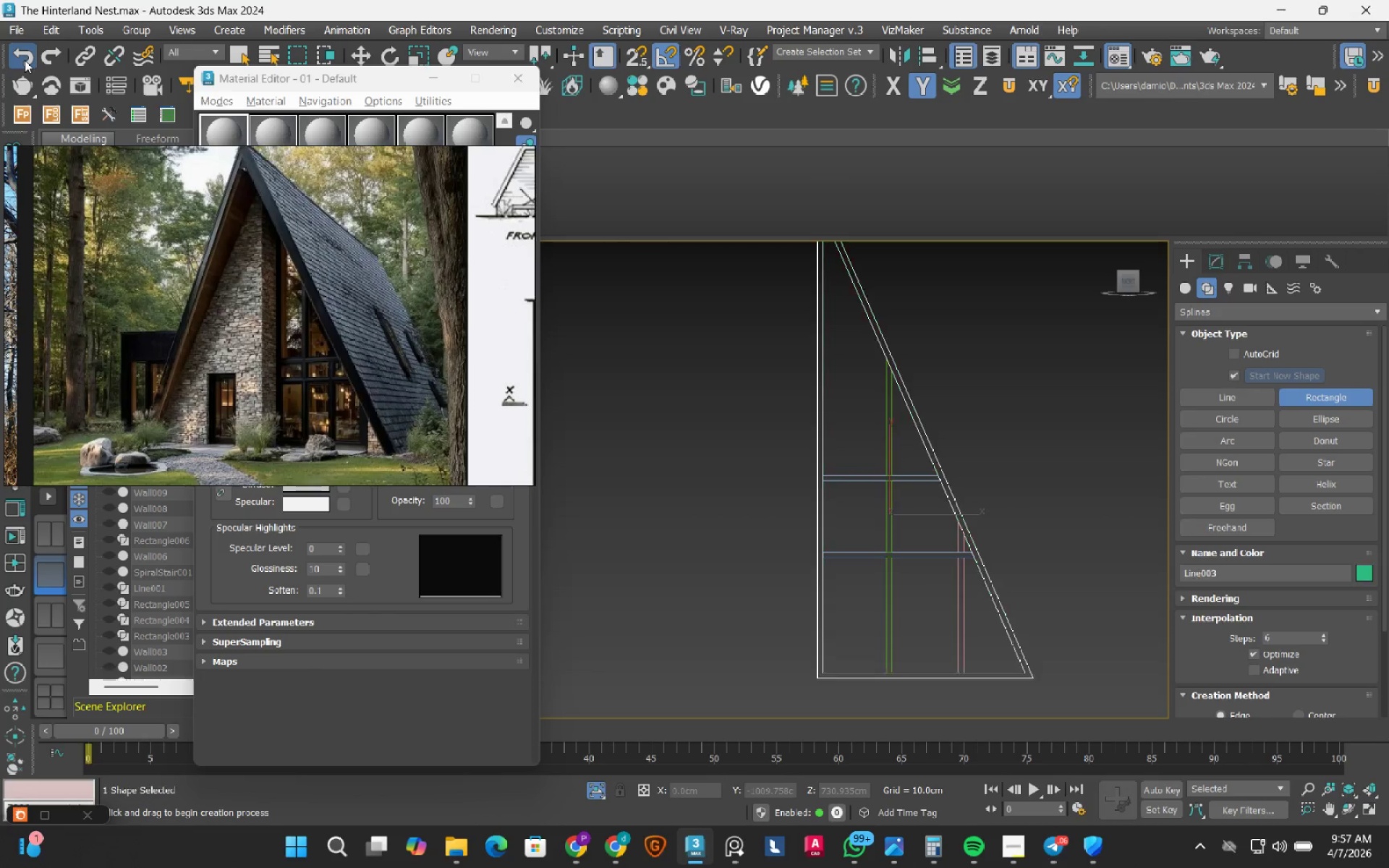 
triple_click([25, 60])
 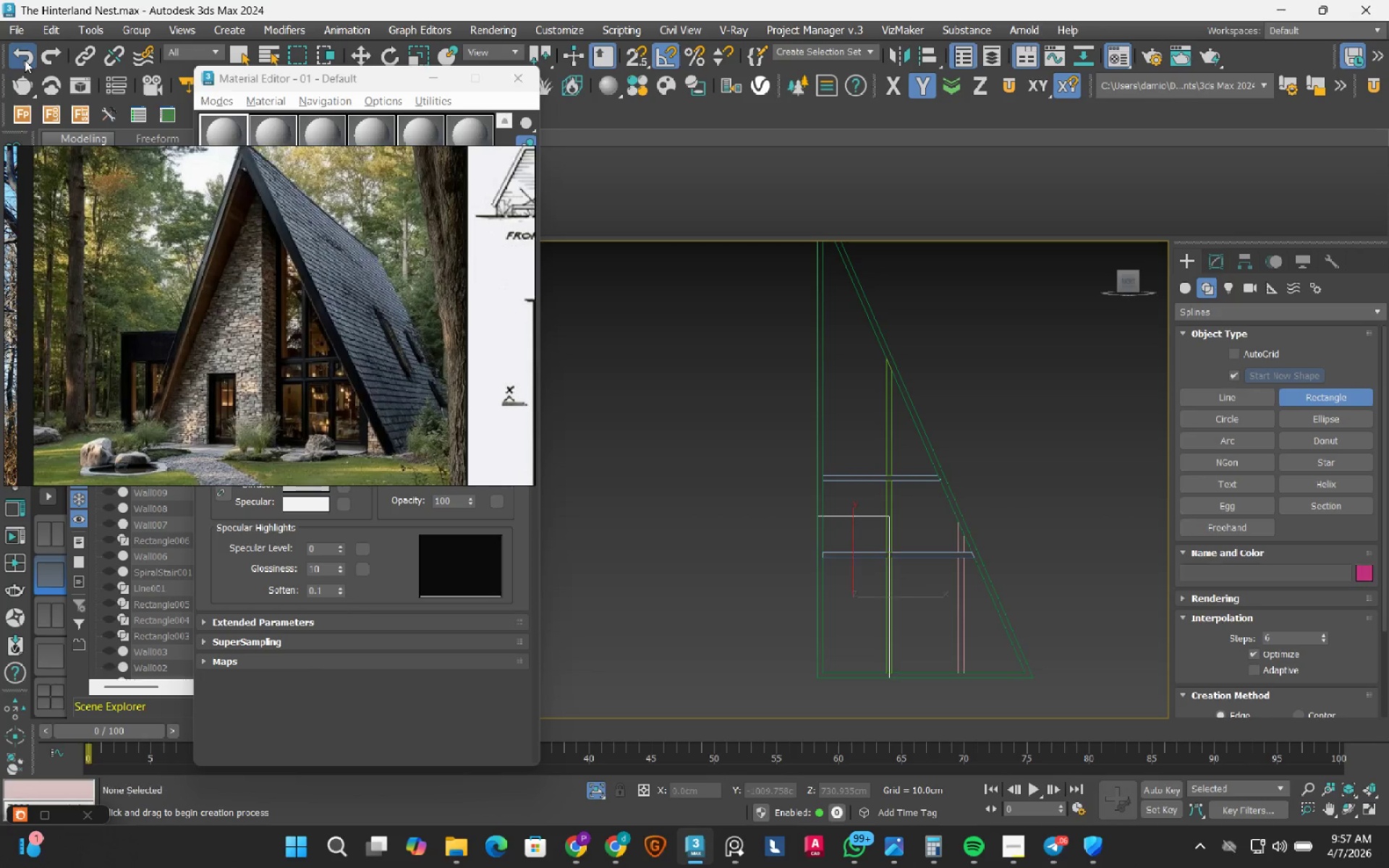 
triple_click([25, 60])
 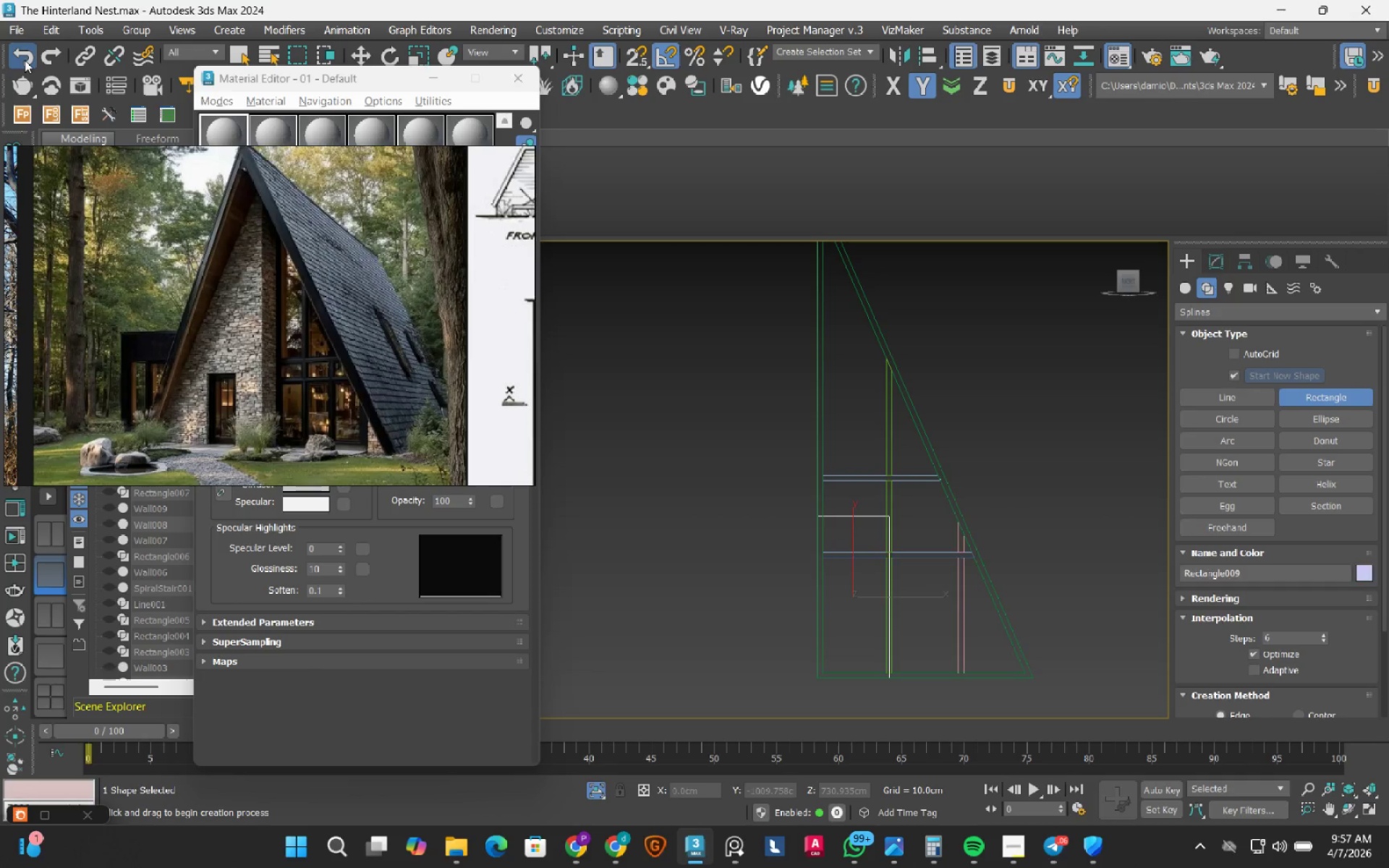 
triple_click([25, 60])
 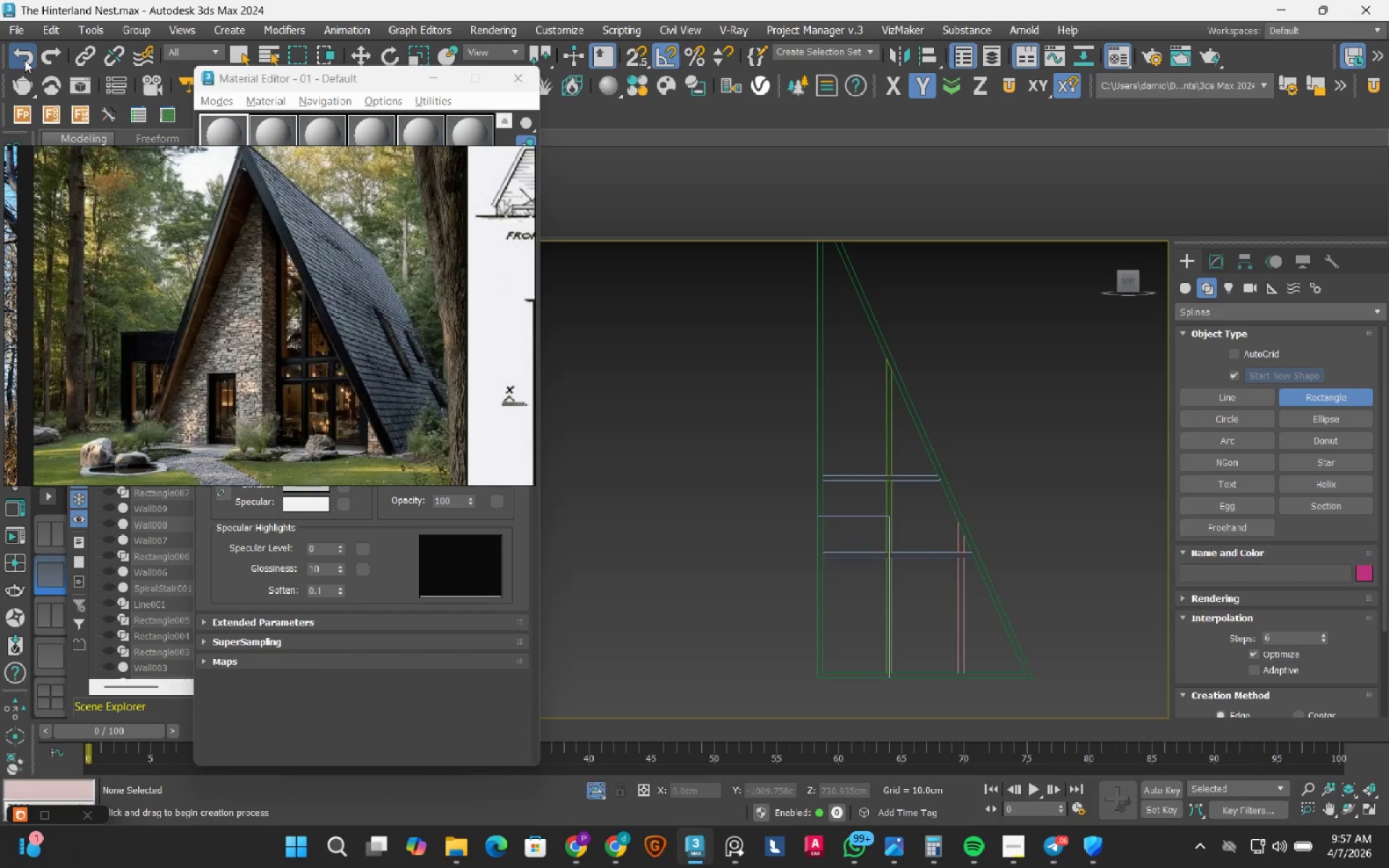 
triple_click([25, 60])
 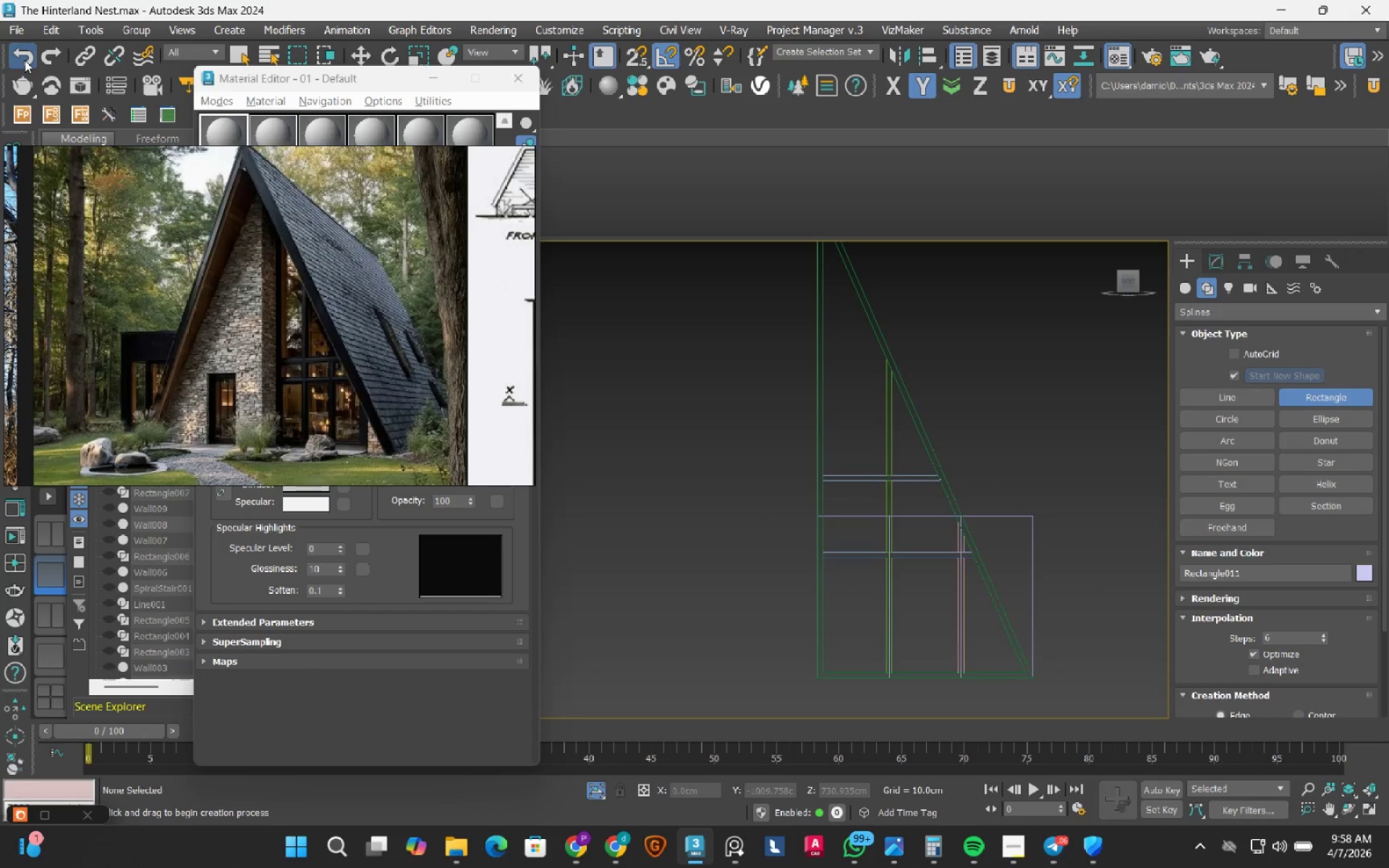 
triple_click([25, 60])
 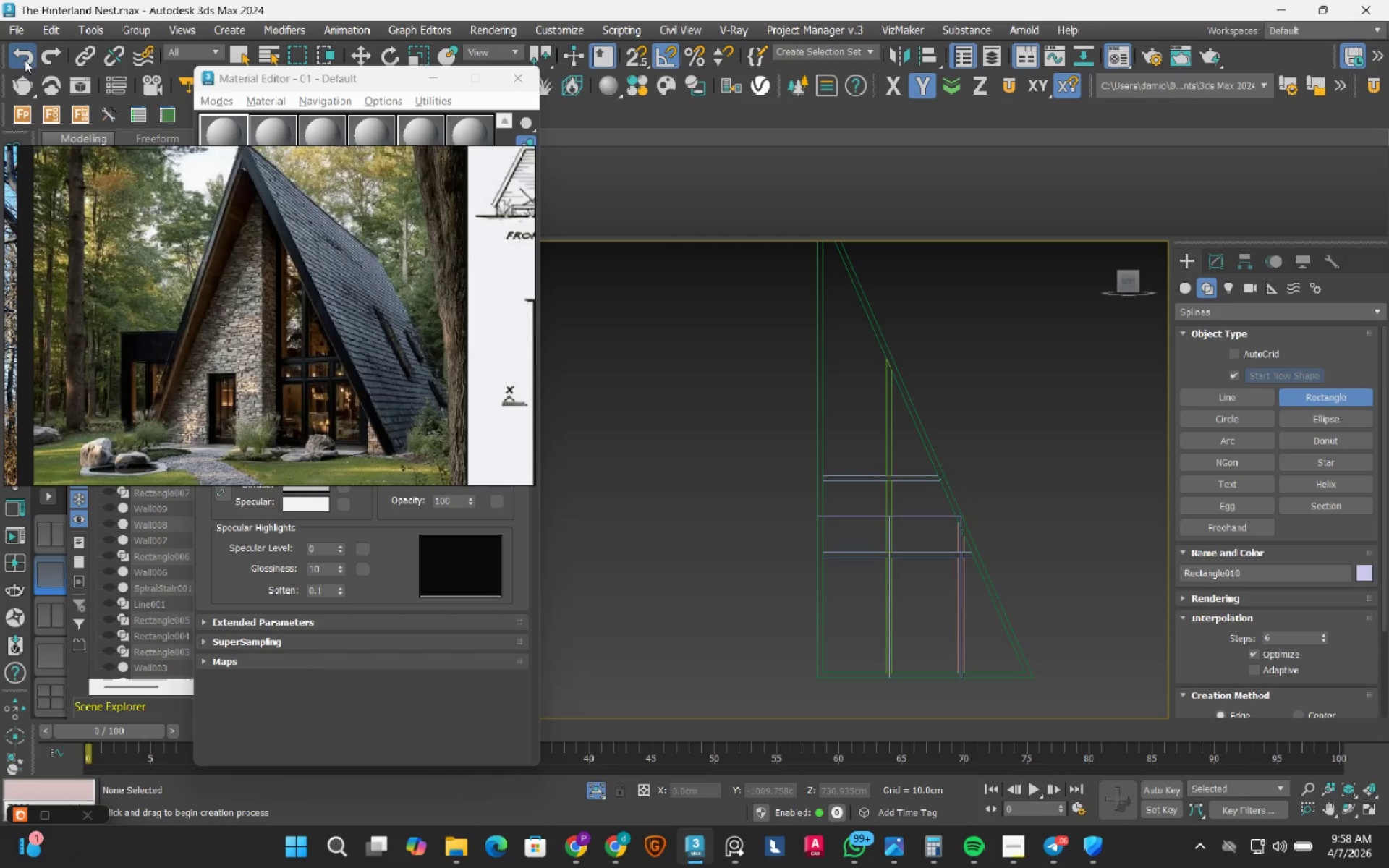 
triple_click([25, 60])
 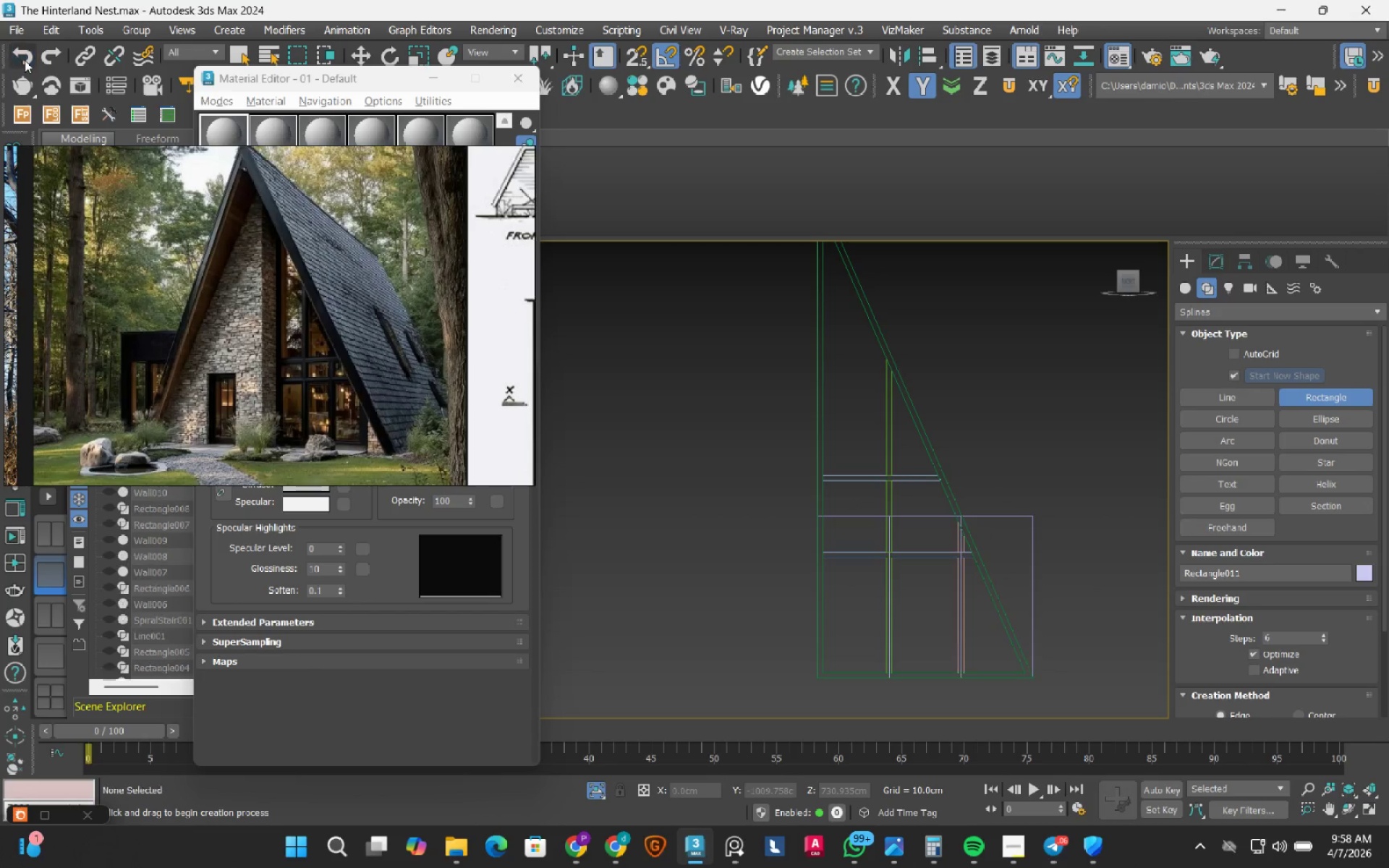 
triple_click([25, 60])
 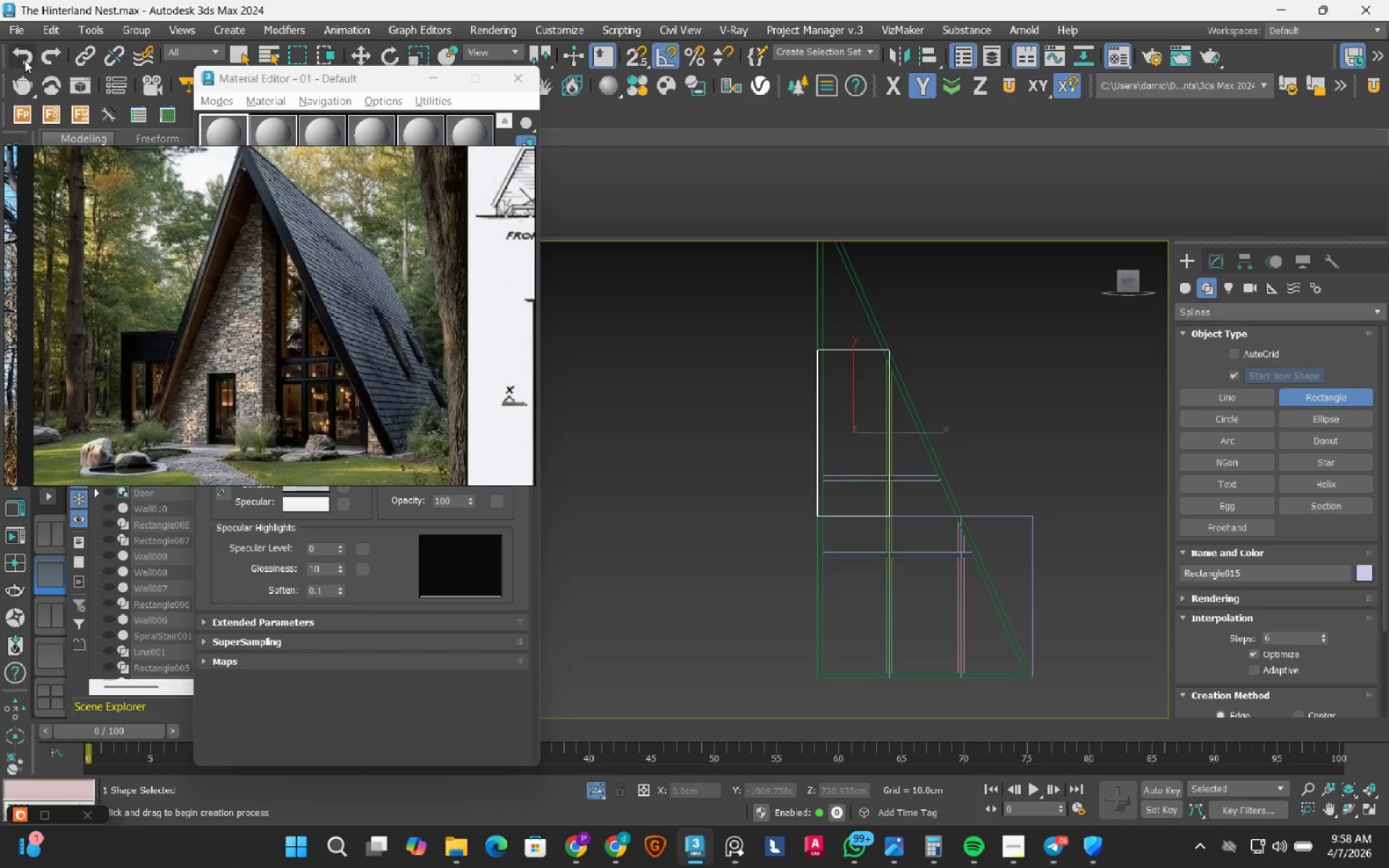 
triple_click([25, 60])
 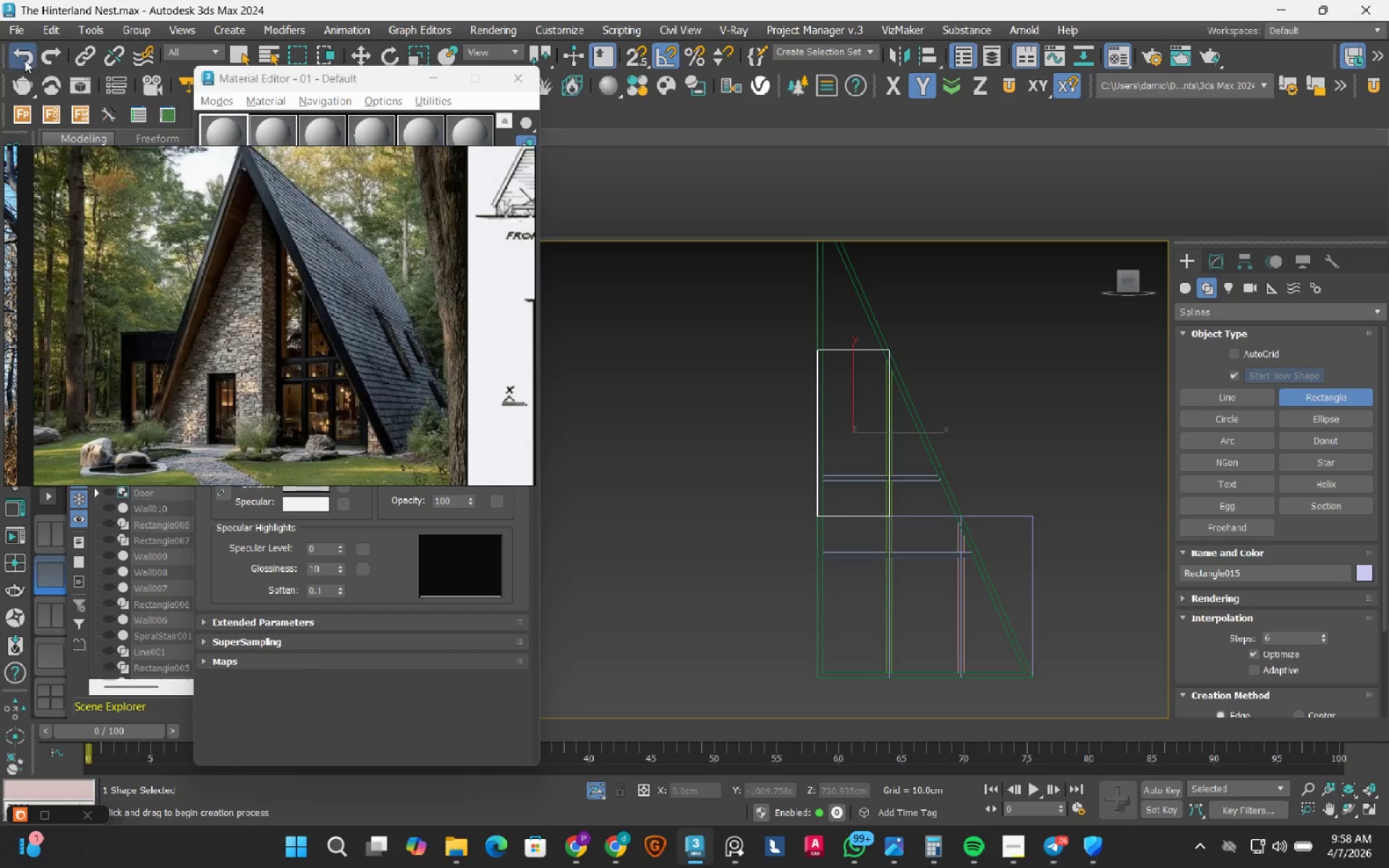 
triple_click([25, 60])
 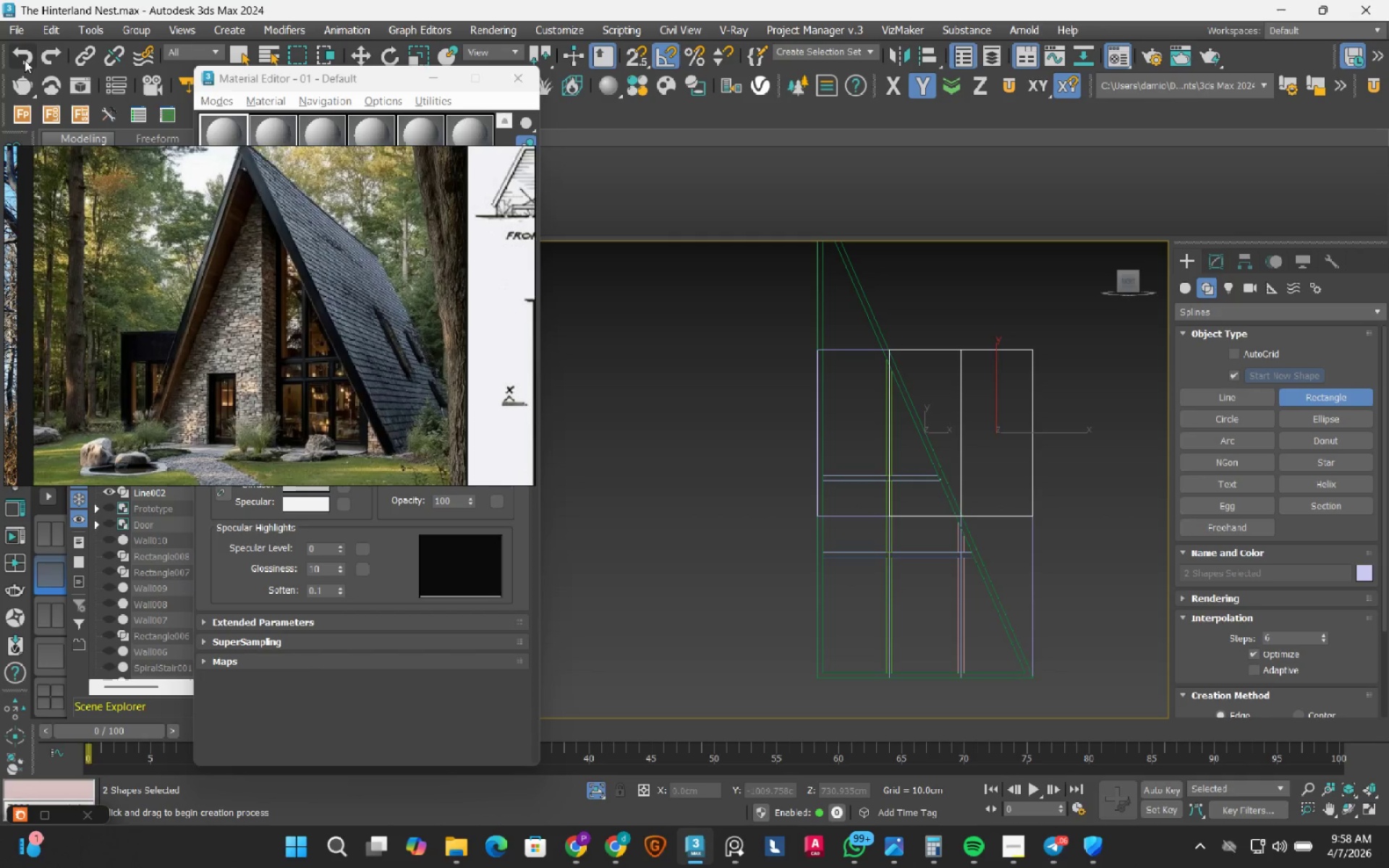 
left_click([25, 60])
 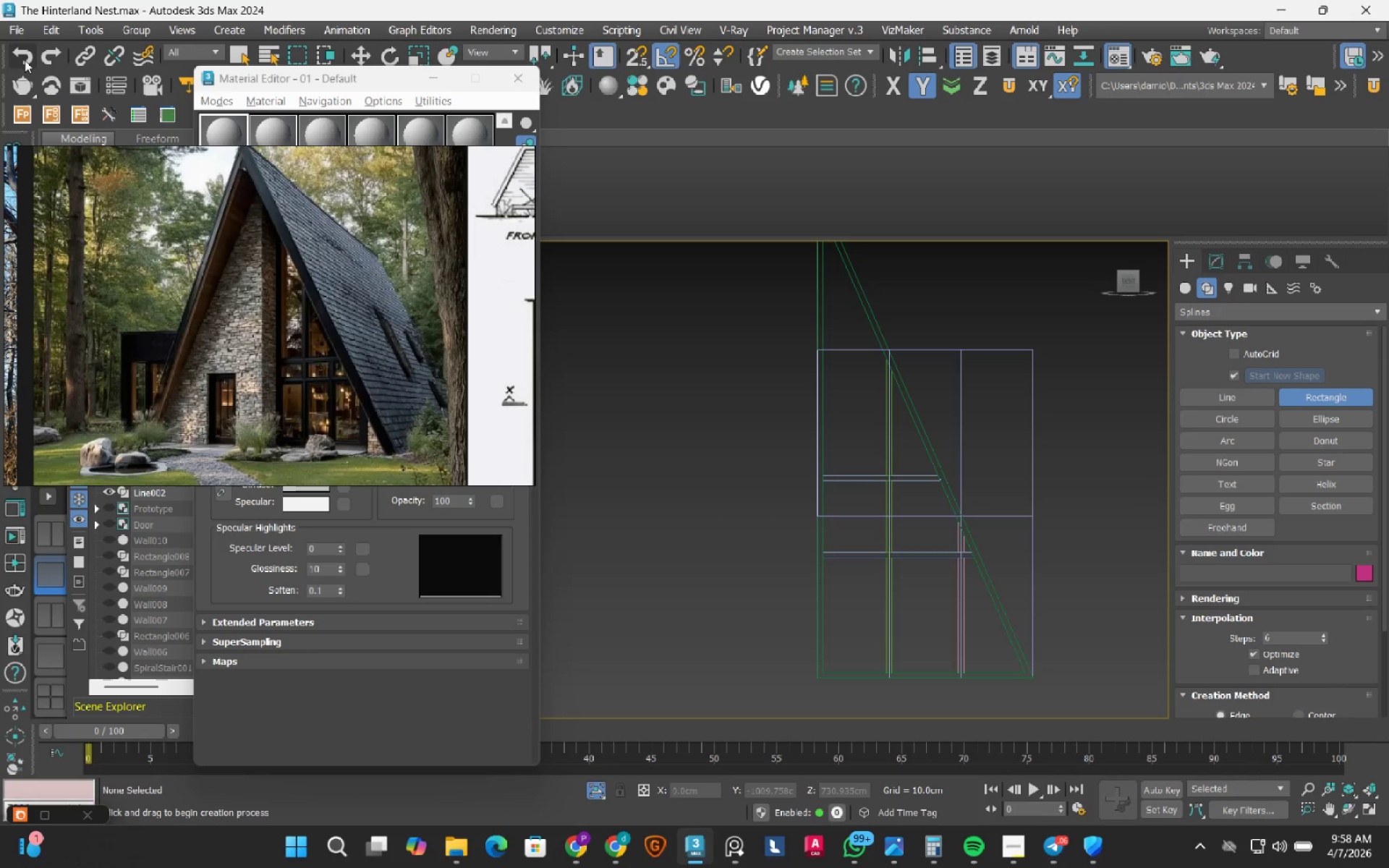 
left_click([25, 60])
 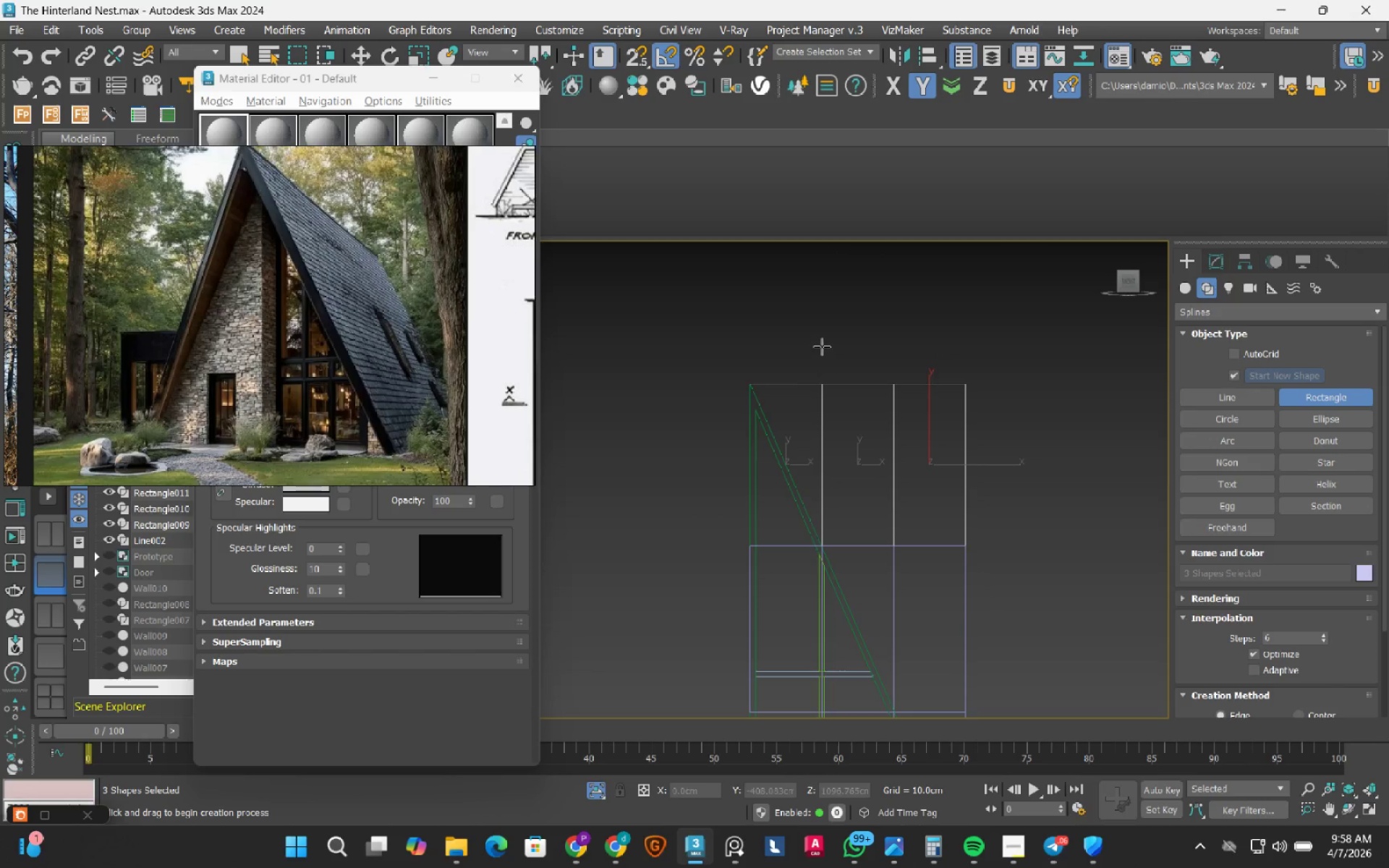 
key(Escape)
 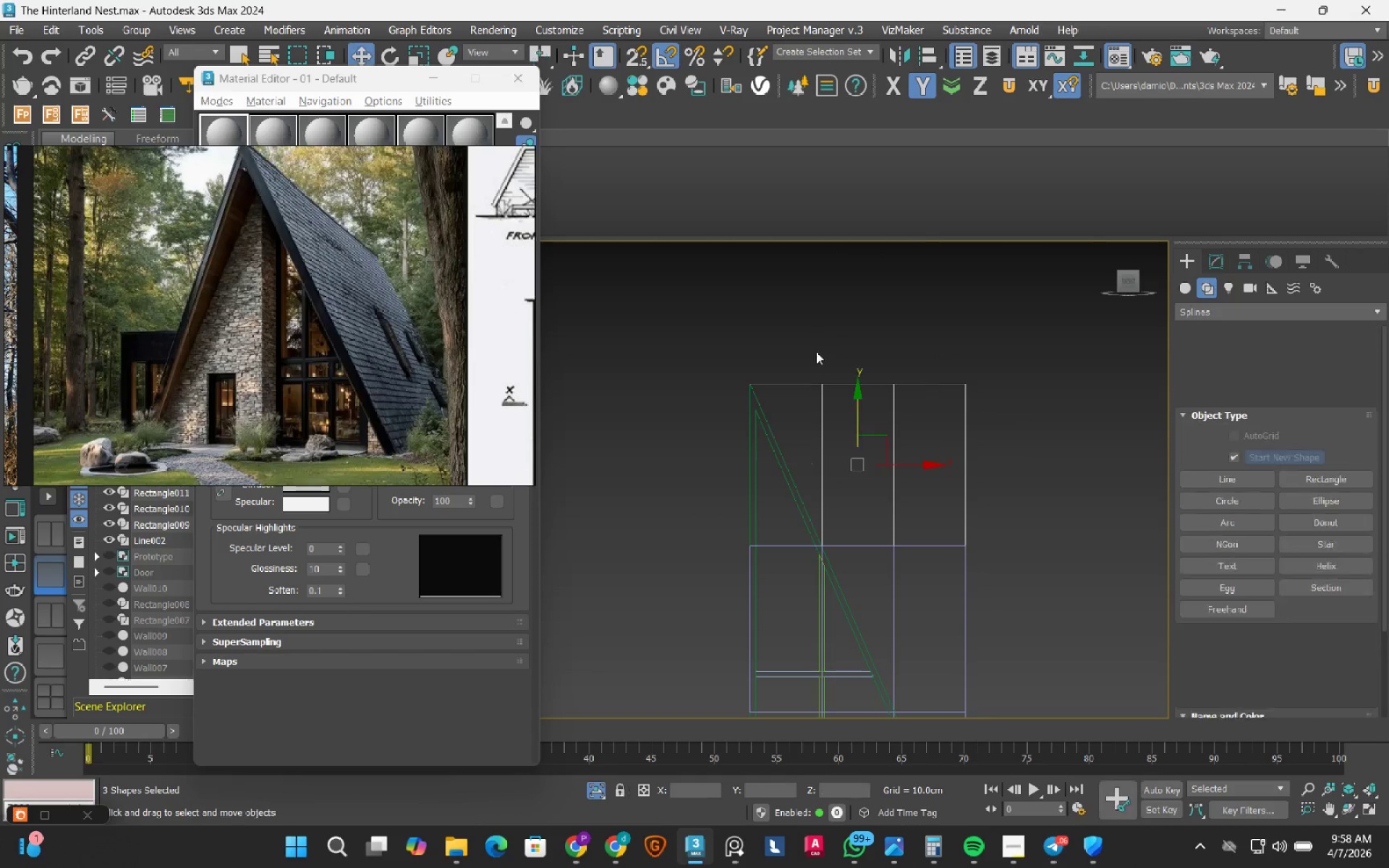 
key(Escape)
 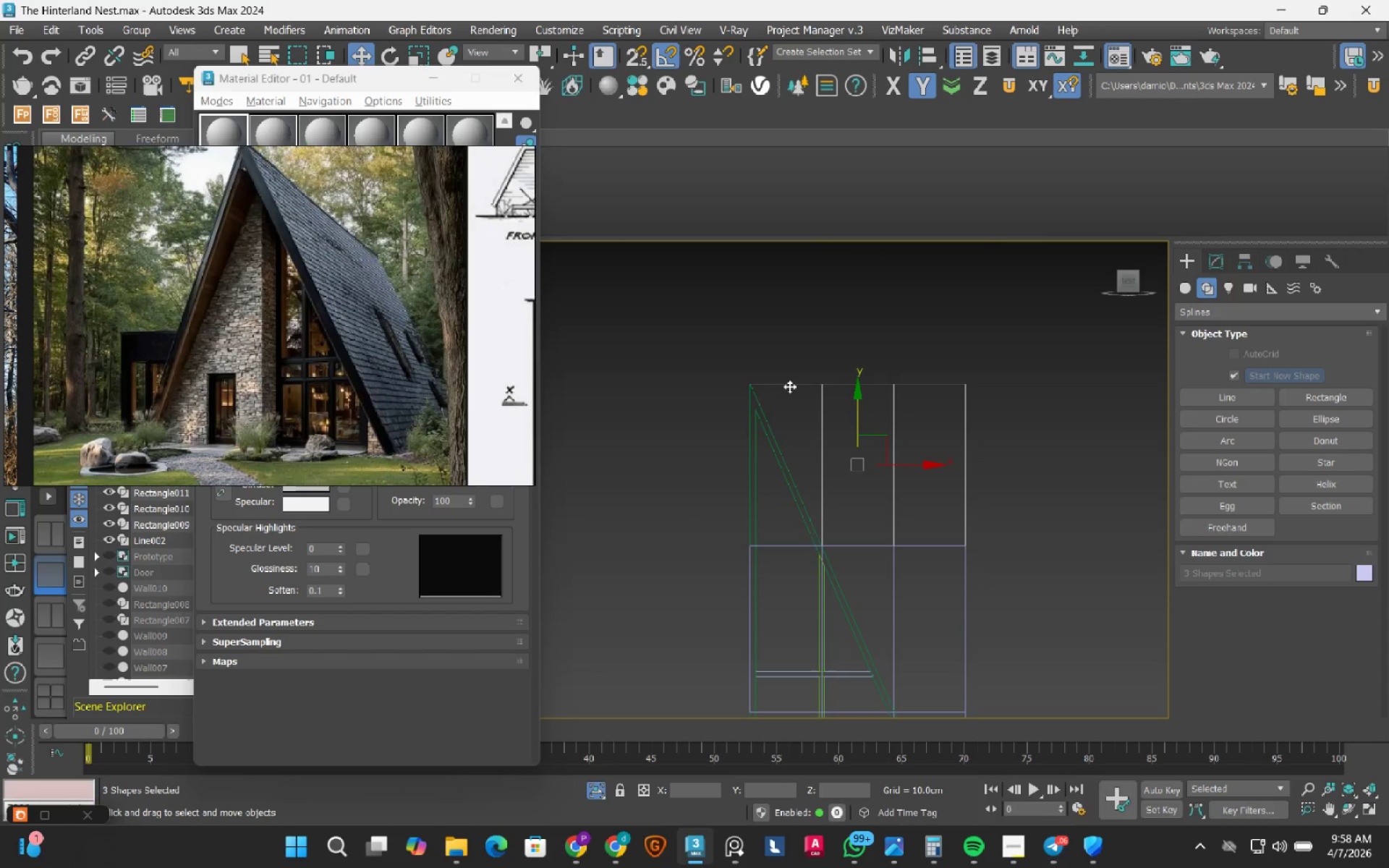 
left_click([806, 347])
 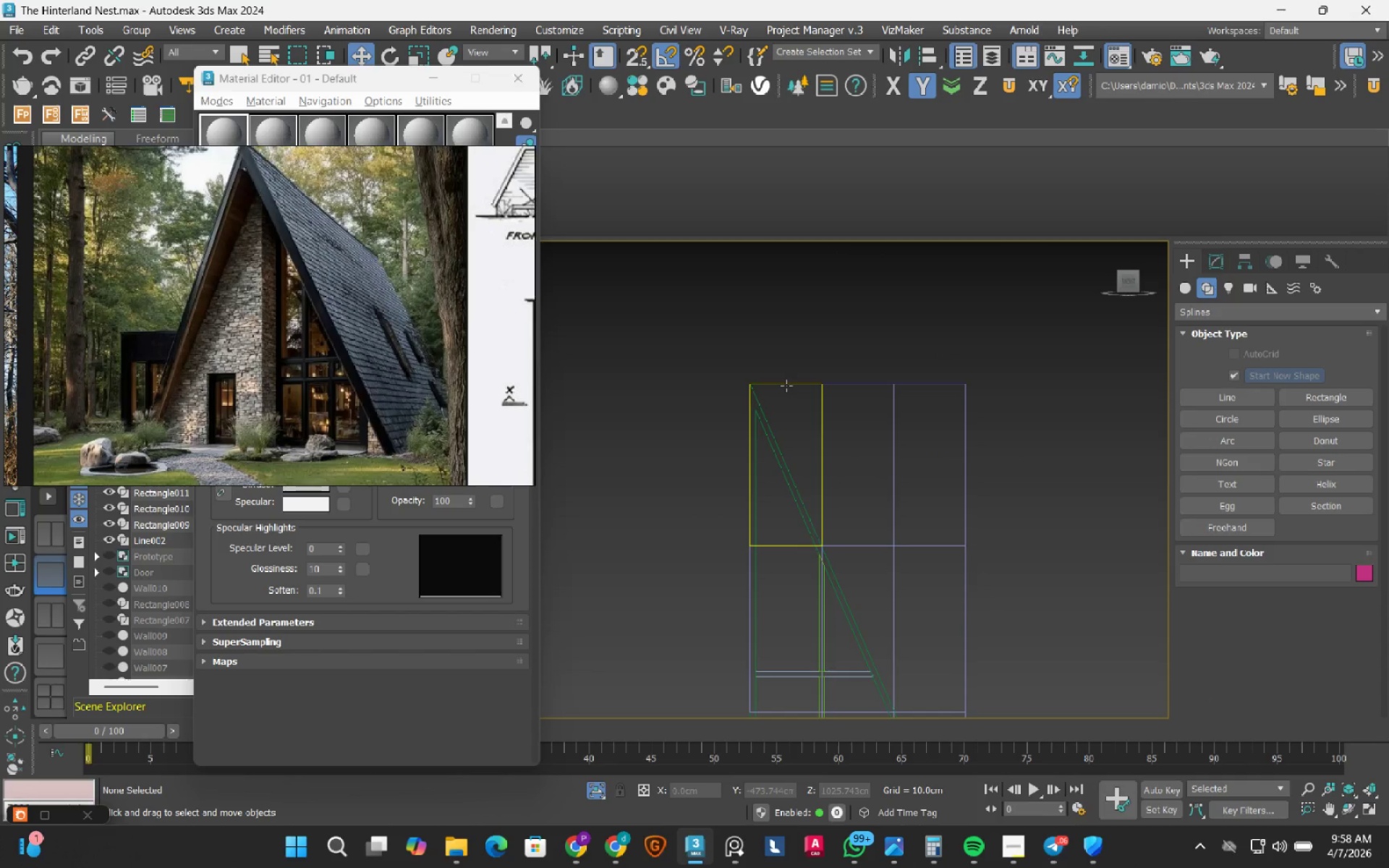 
left_click([786, 386])
 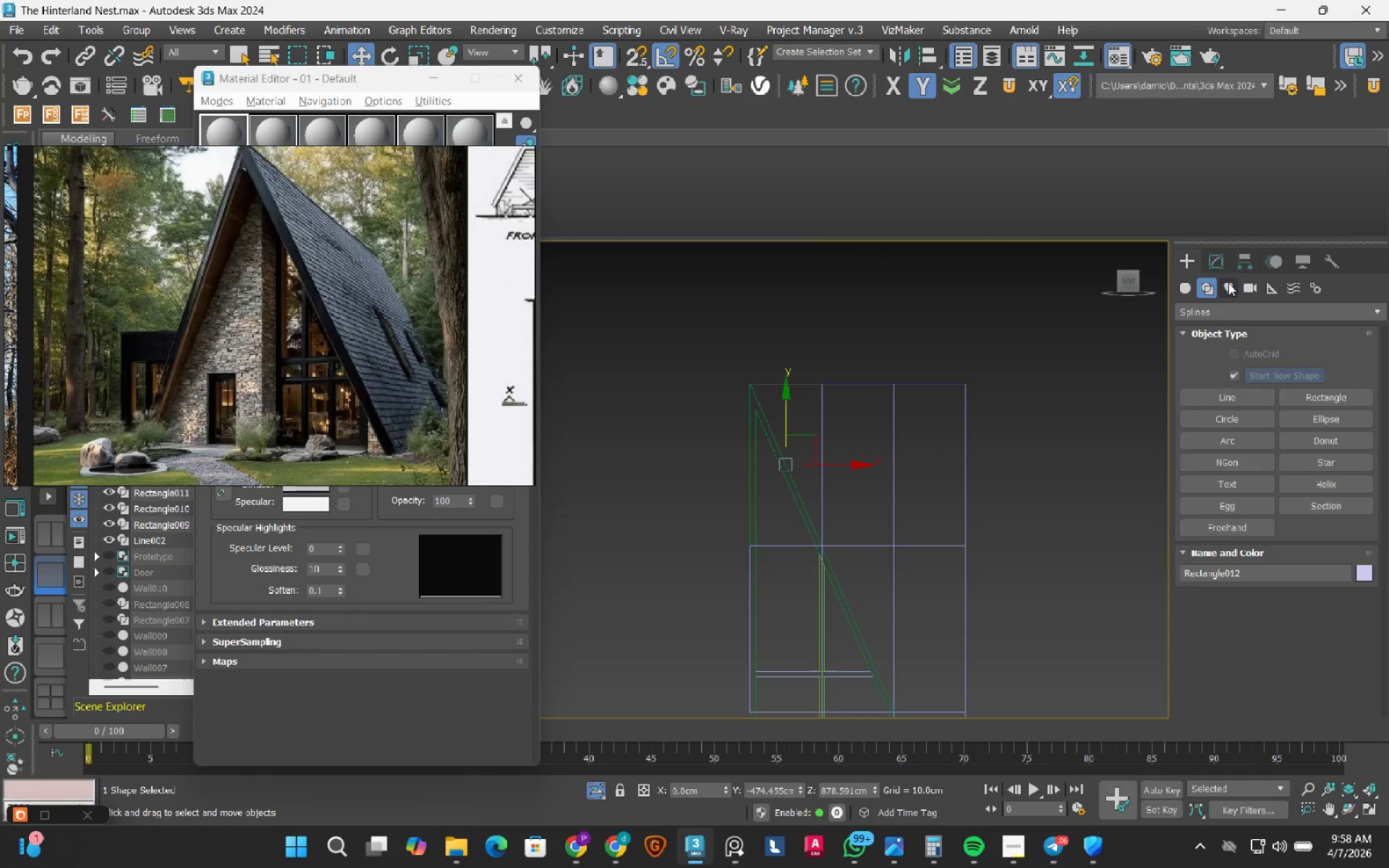 
left_click([1228, 258])
 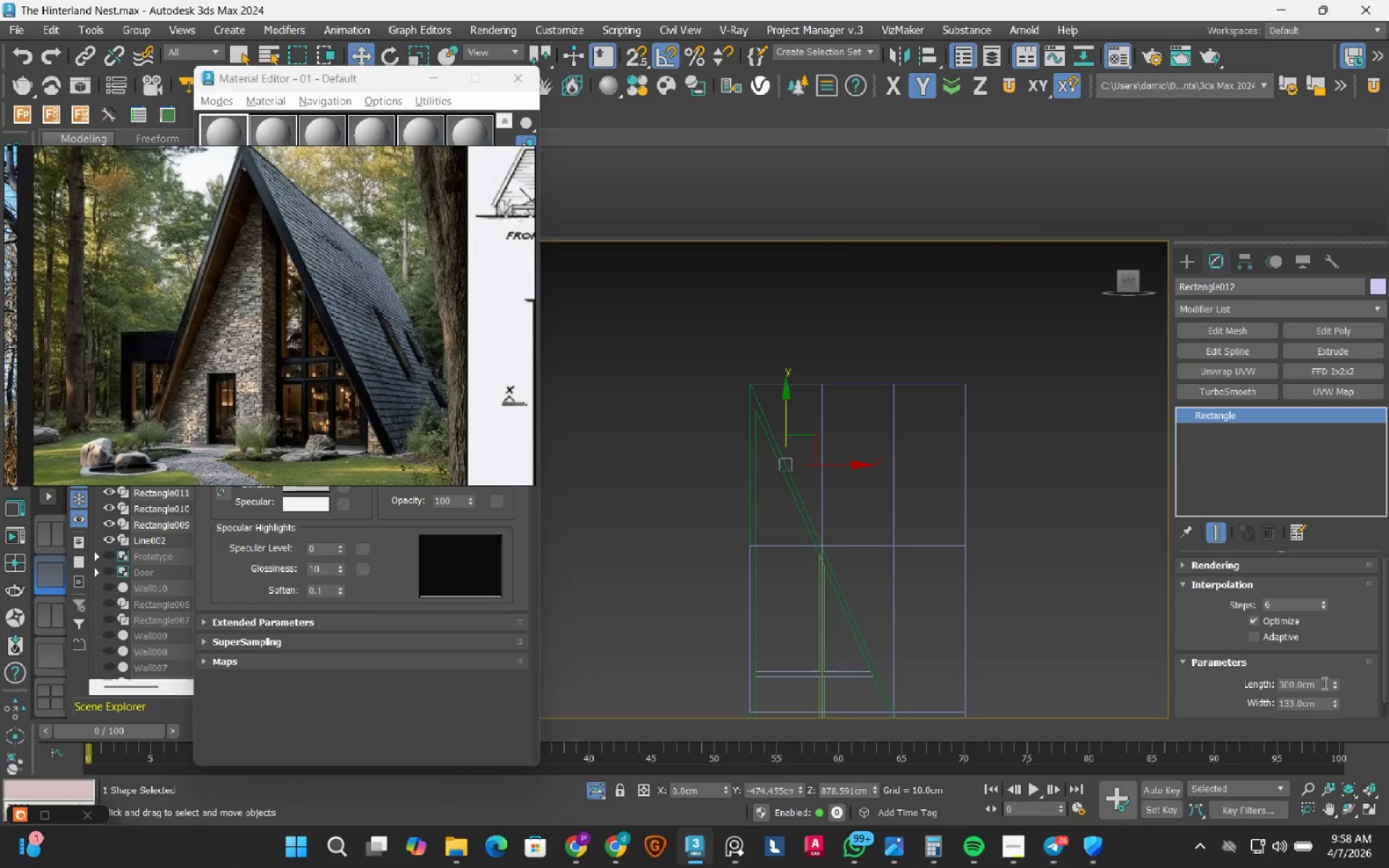 
double_click([1323, 683])
 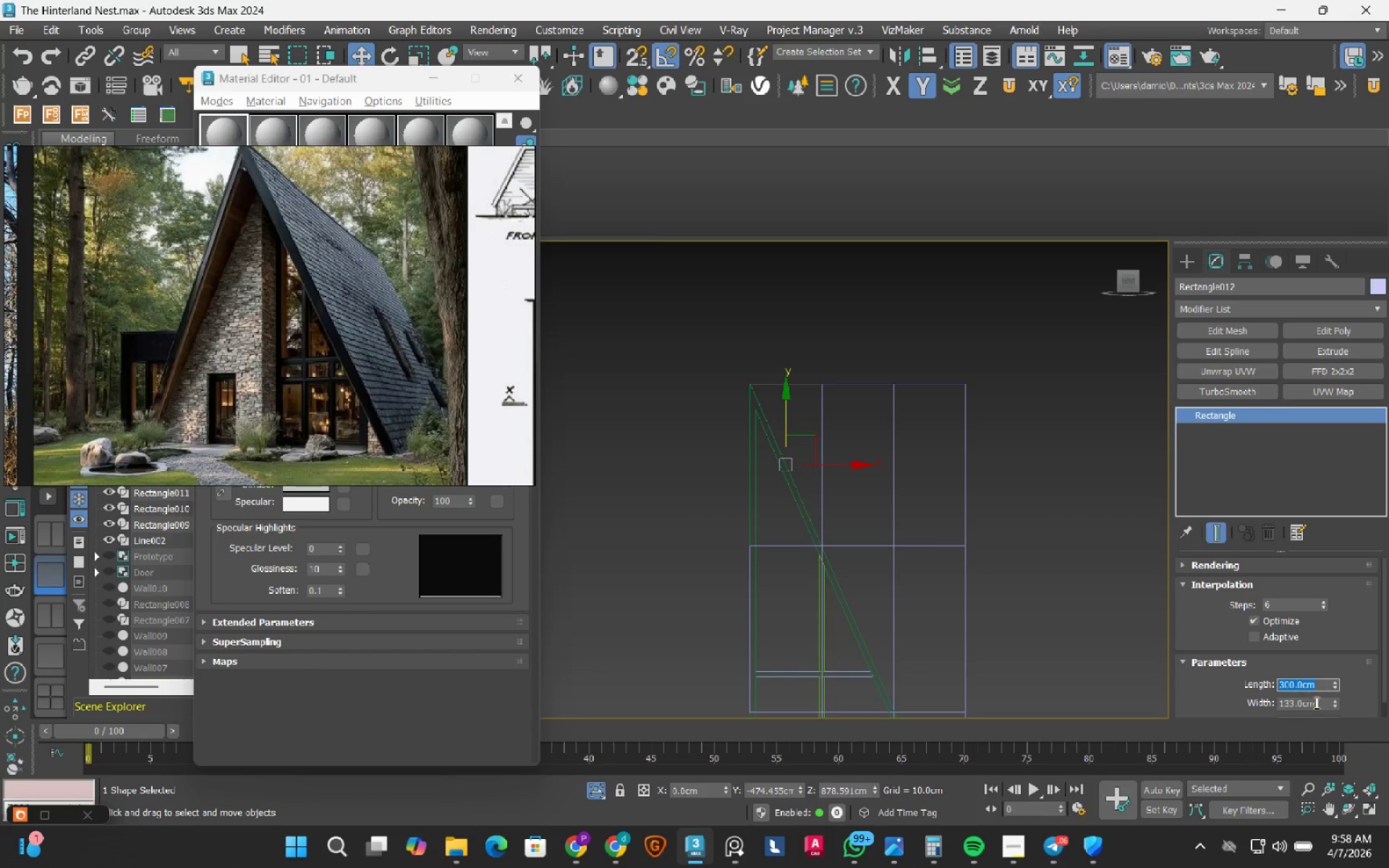 
double_click([1315, 707])
 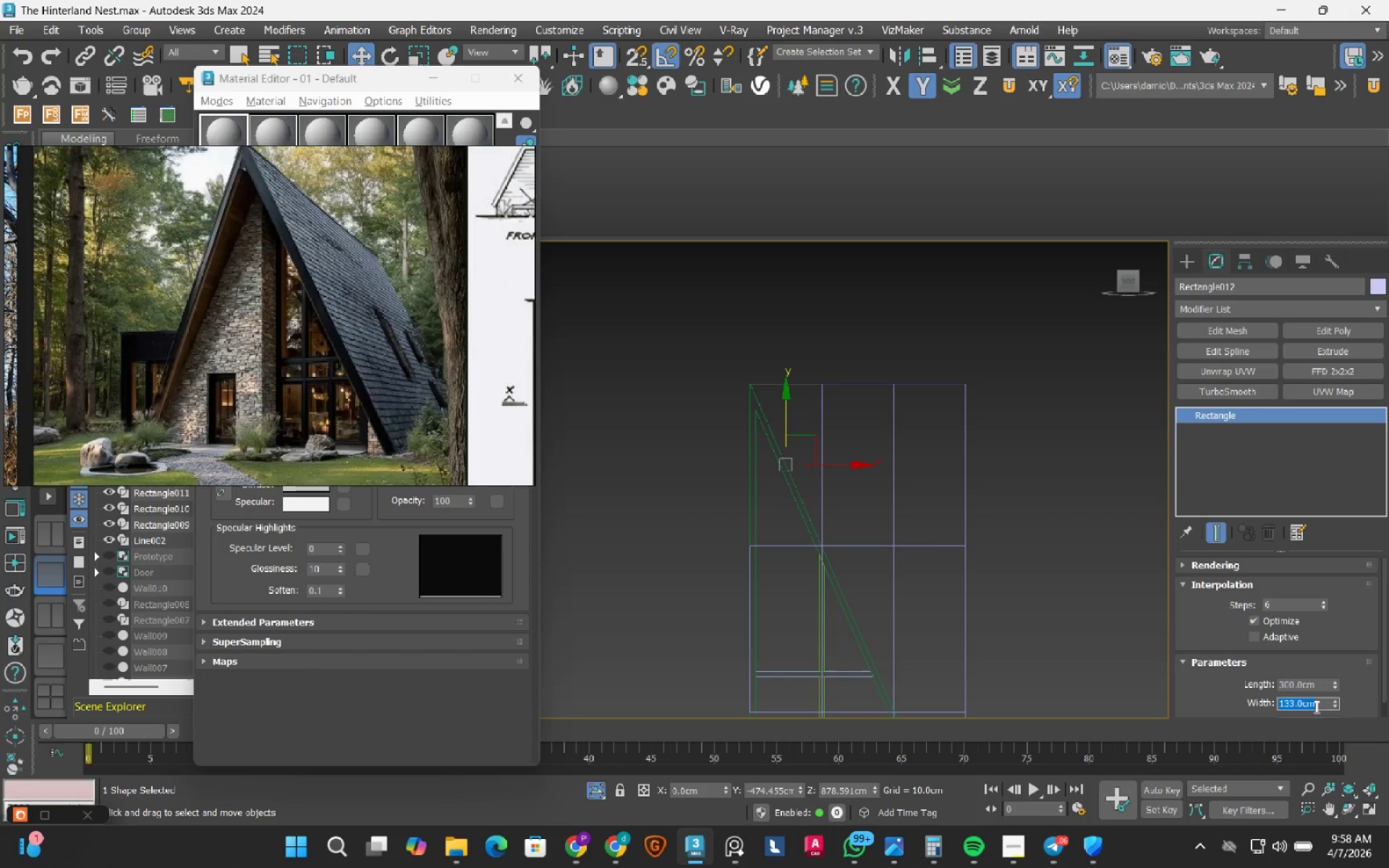 
key(Numpad1)
 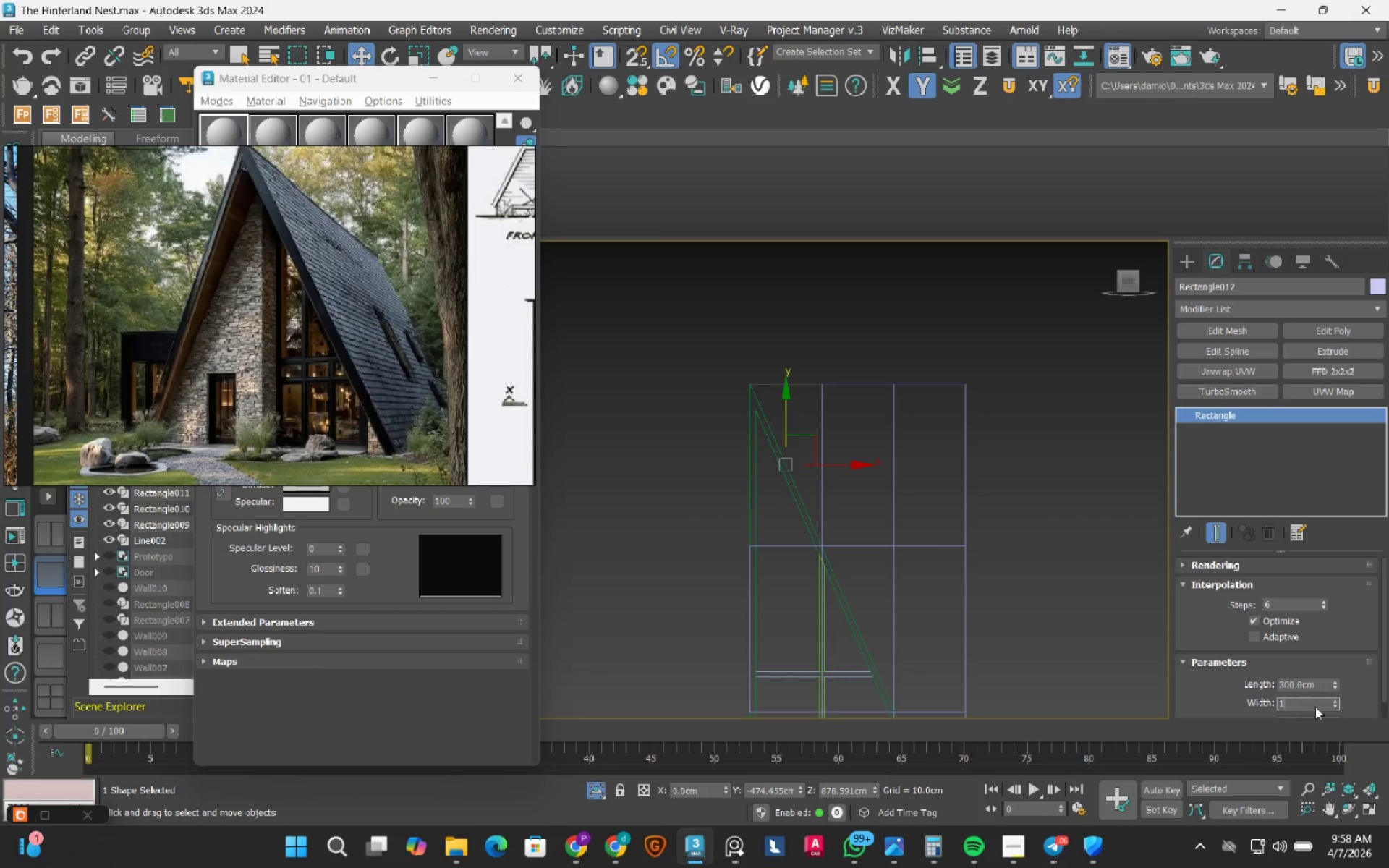 
key(Numpad0)
 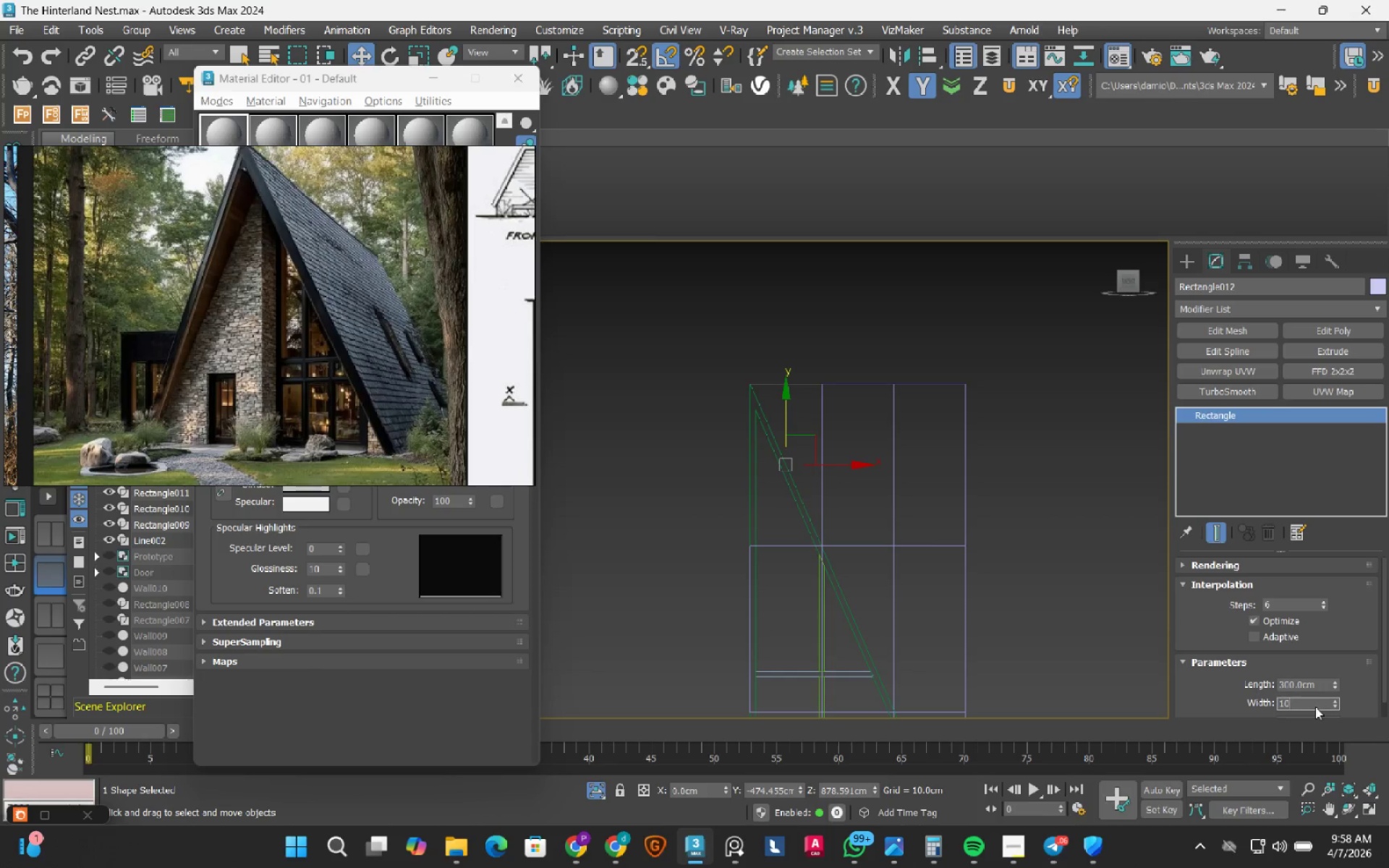 
key(Numpad0)
 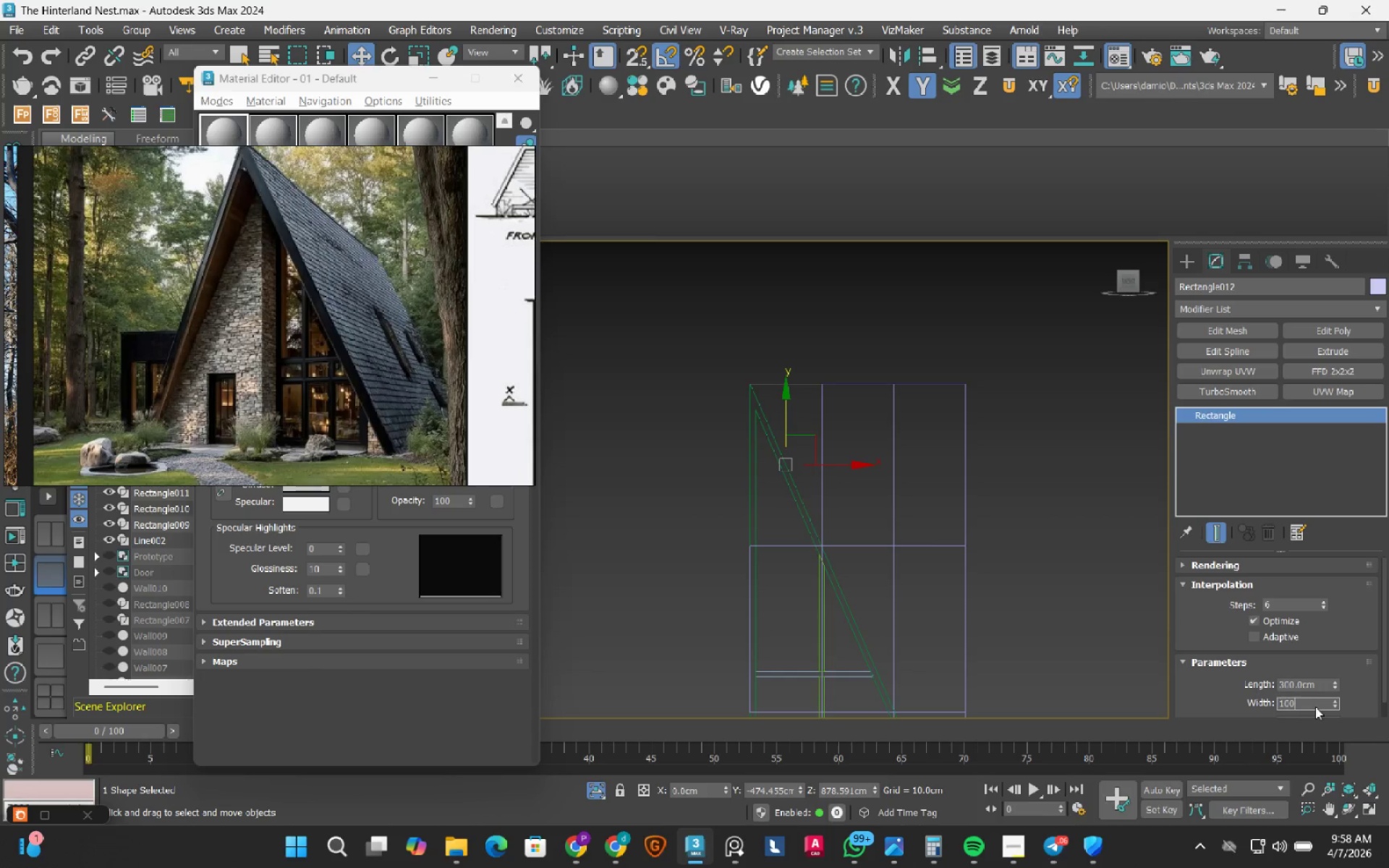 
key(NumpadEnter)
 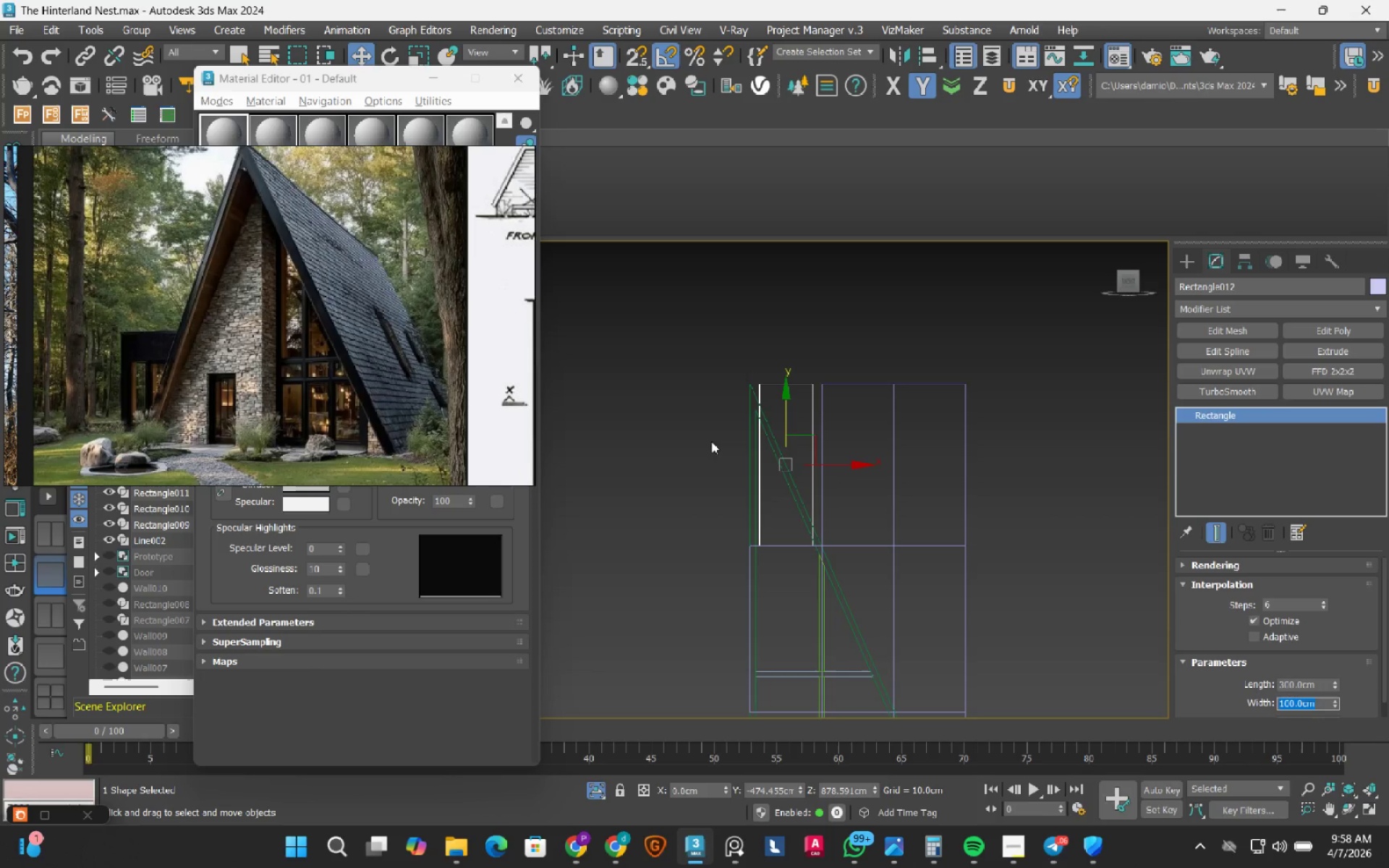 
scroll: coordinate [761, 508], scroll_direction: up, amount: 2.0
 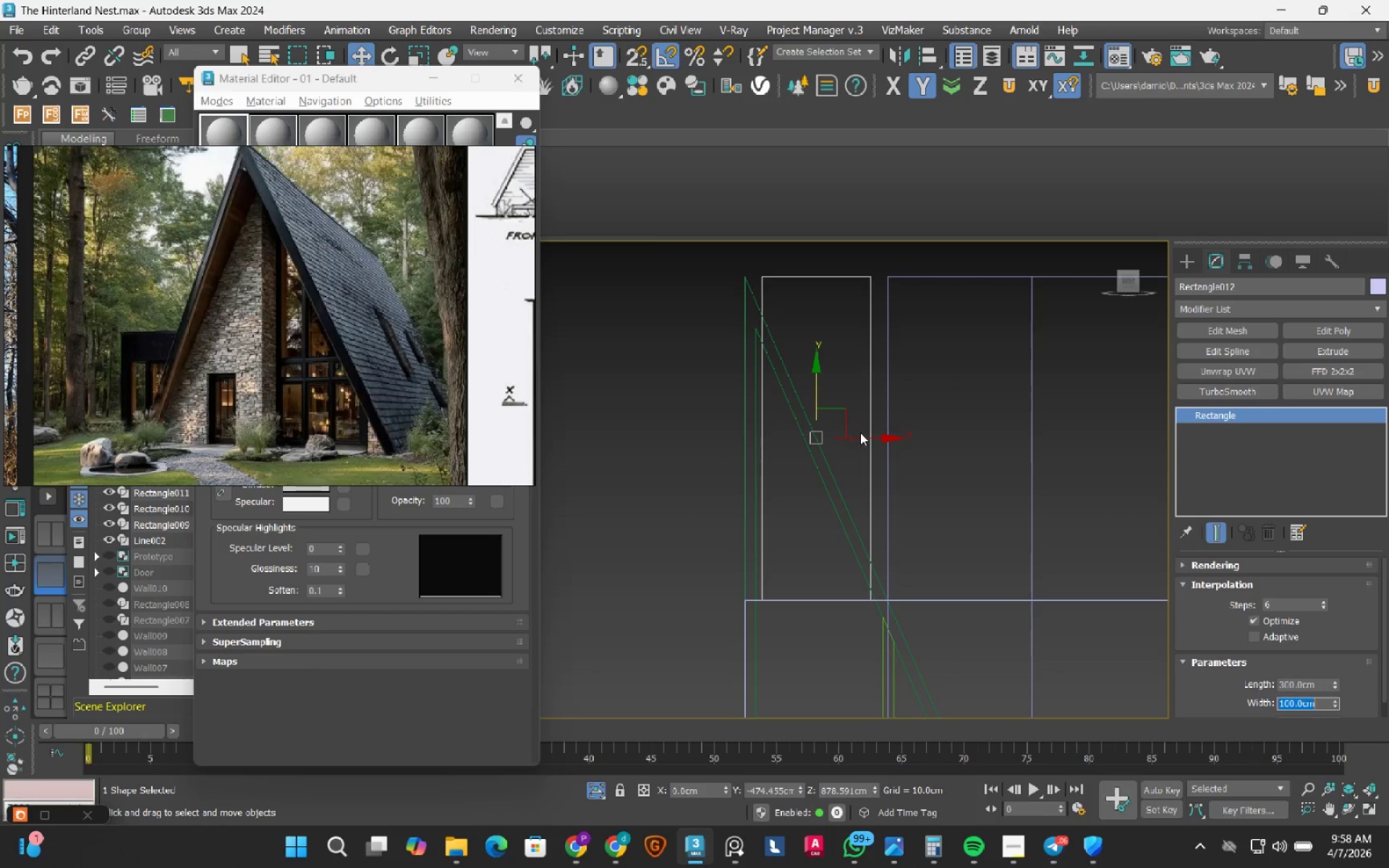 
left_click([867, 436])
 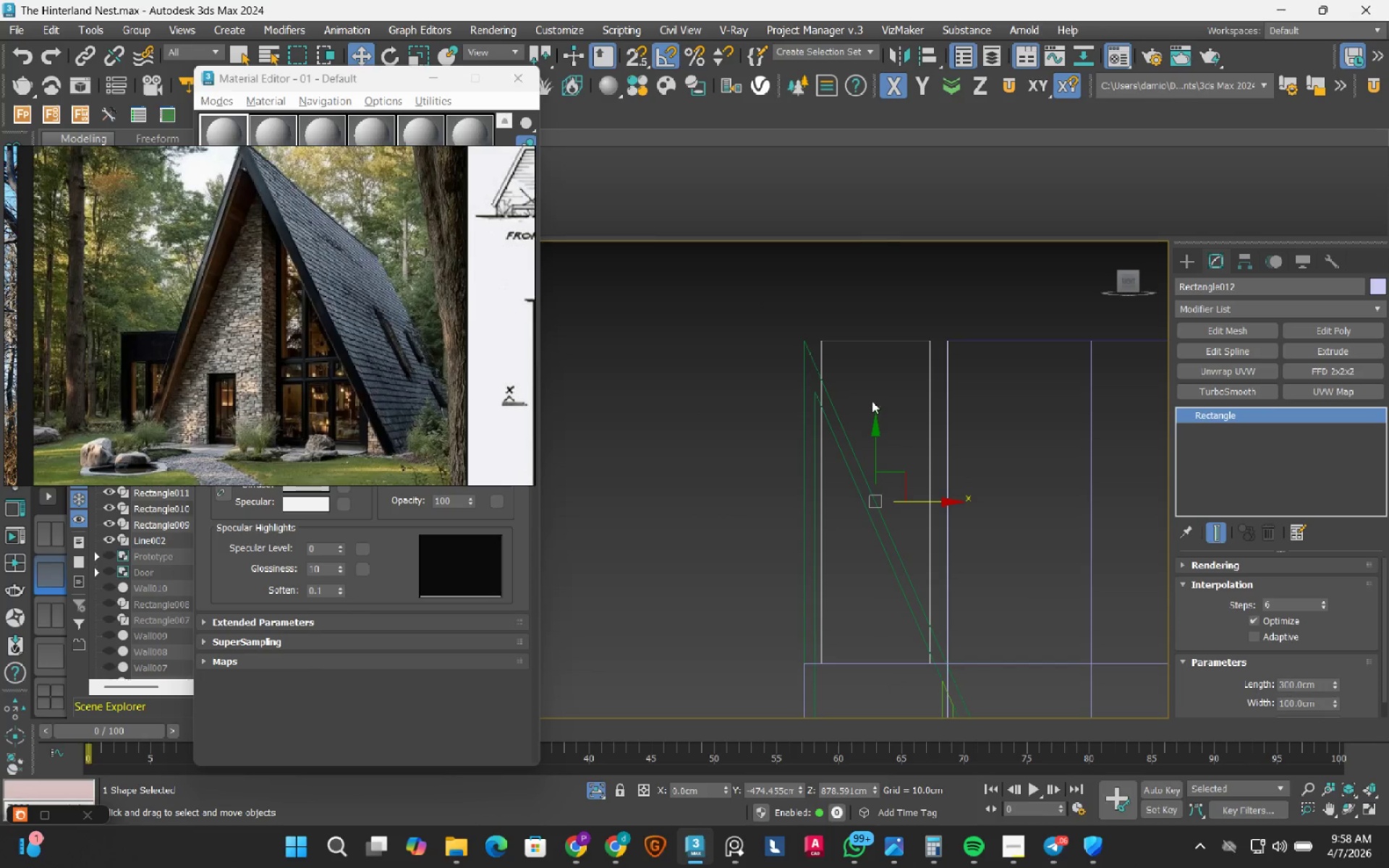 
key(S)
 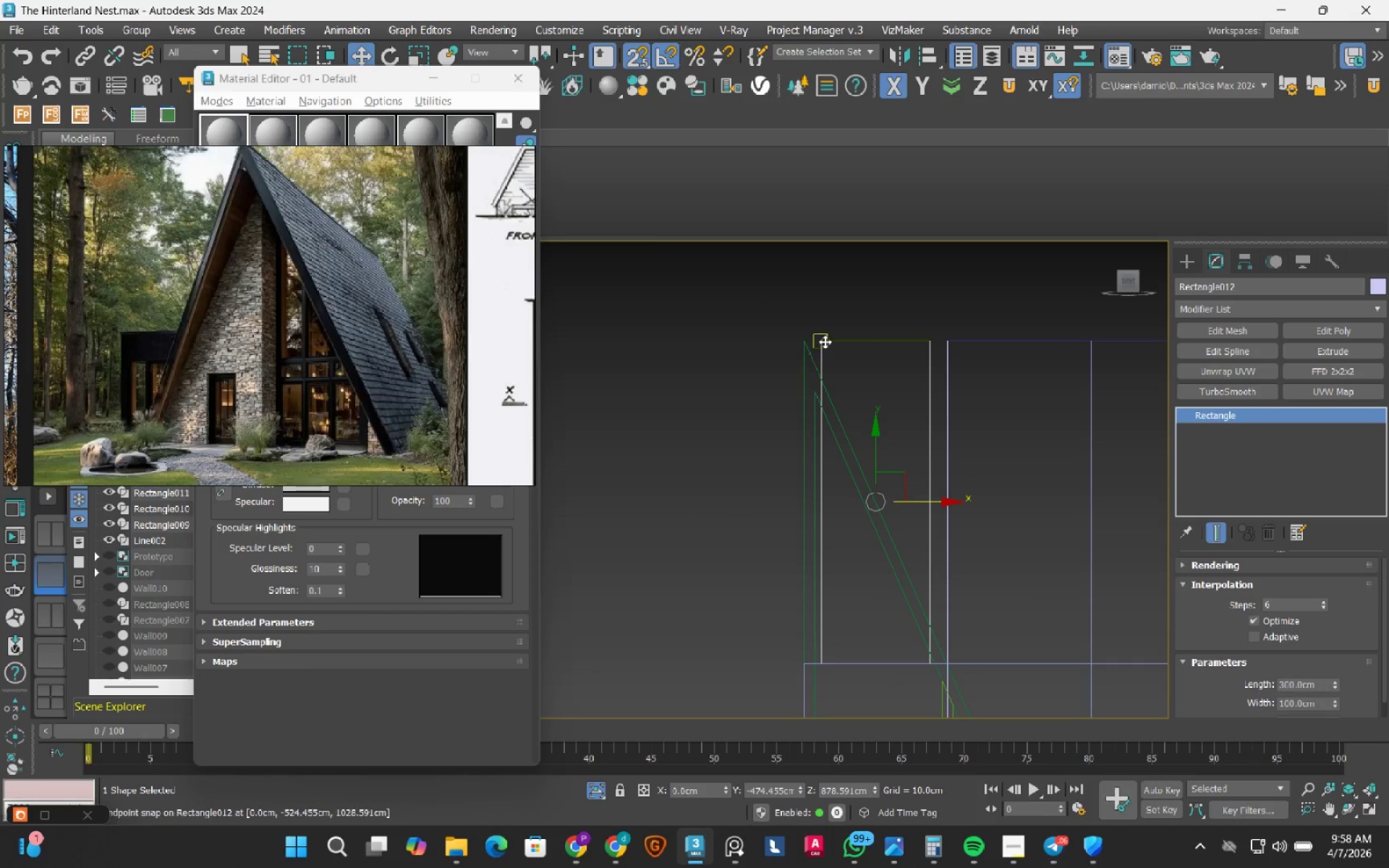 
left_click_drag(start_coordinate=[825, 341], to_coordinate=[810, 341])
 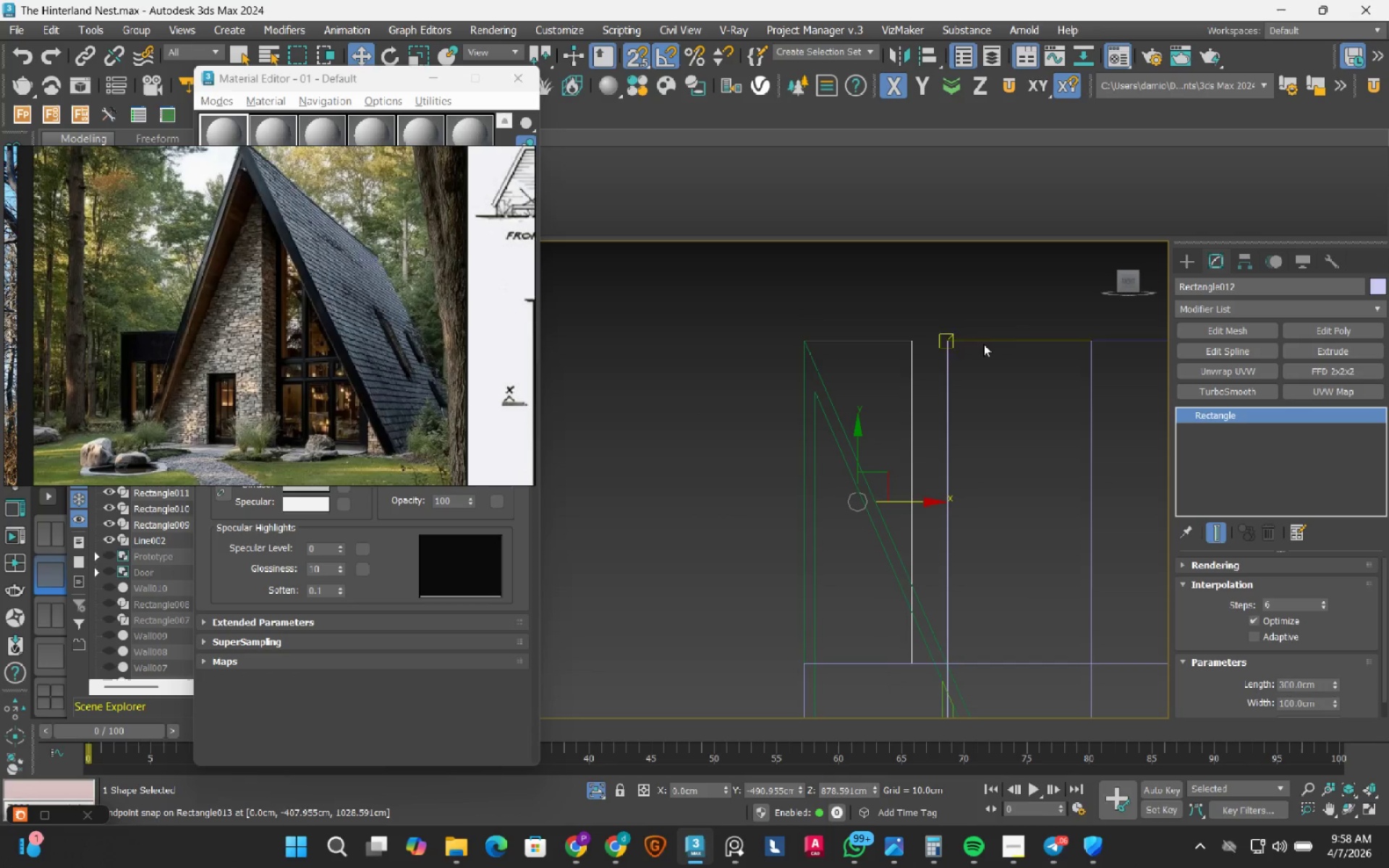 
left_click_drag(start_coordinate=[1004, 314], to_coordinate=[981, 352])
 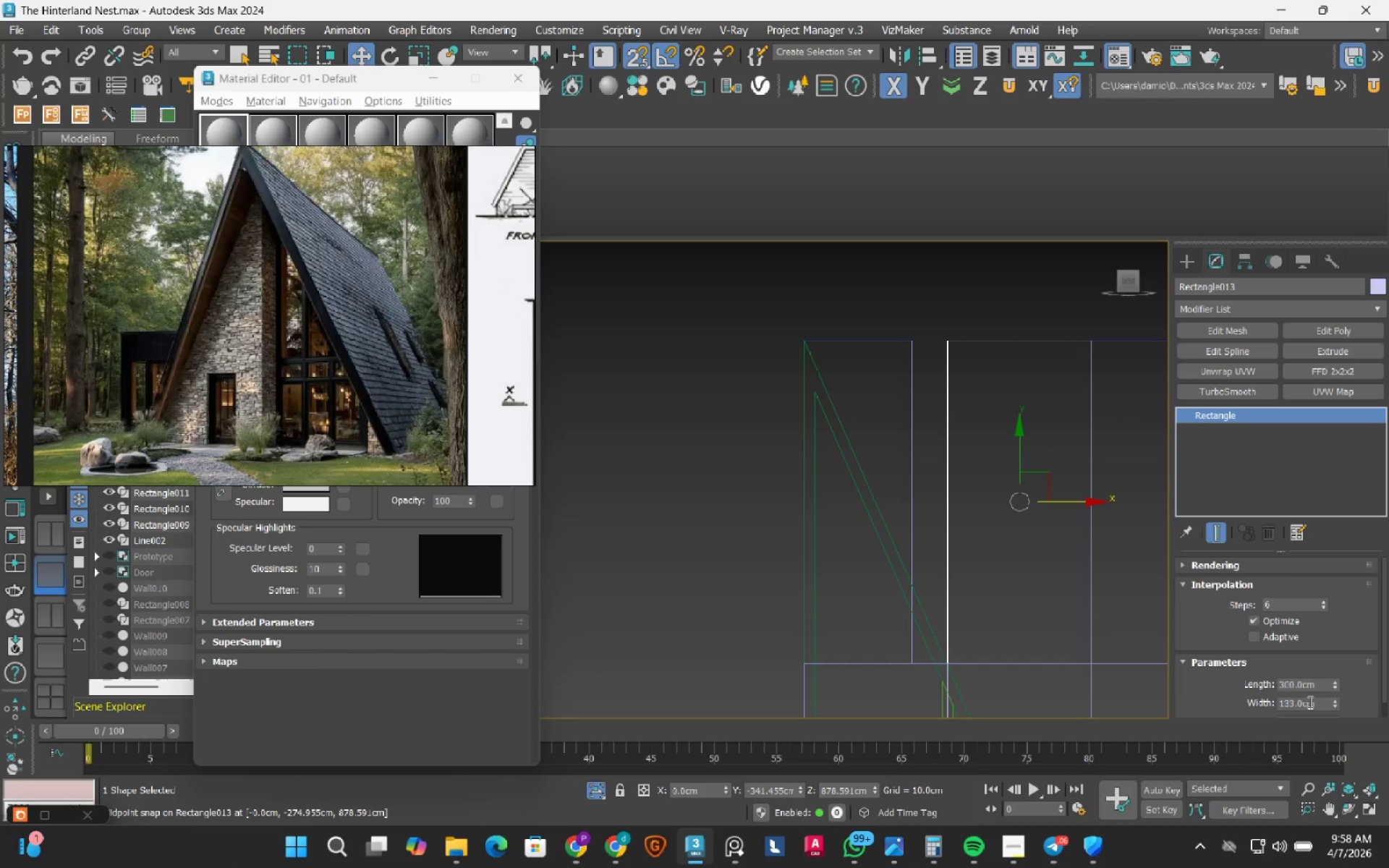 
double_click([1309, 702])
 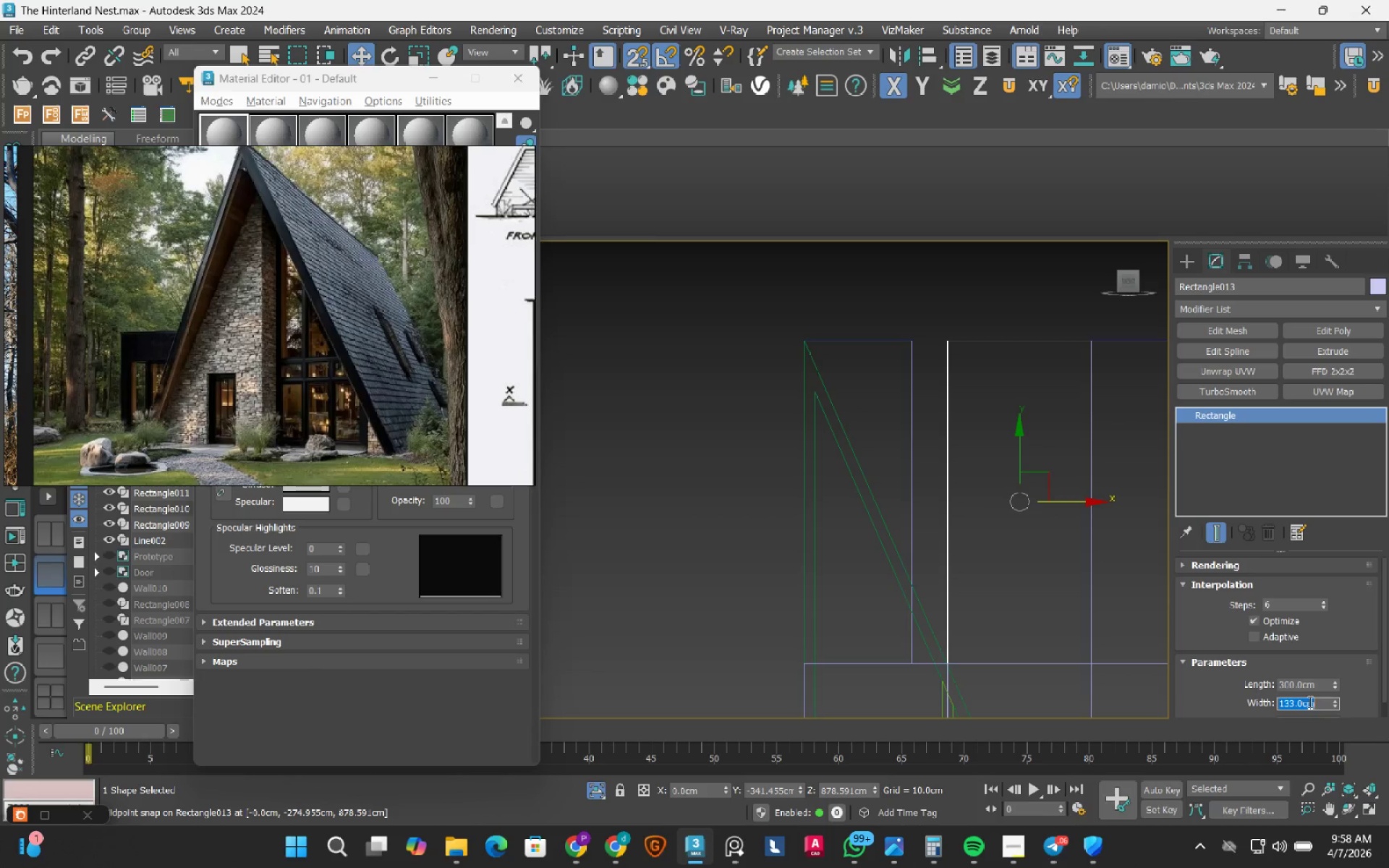 
key(Numpad1)
 